 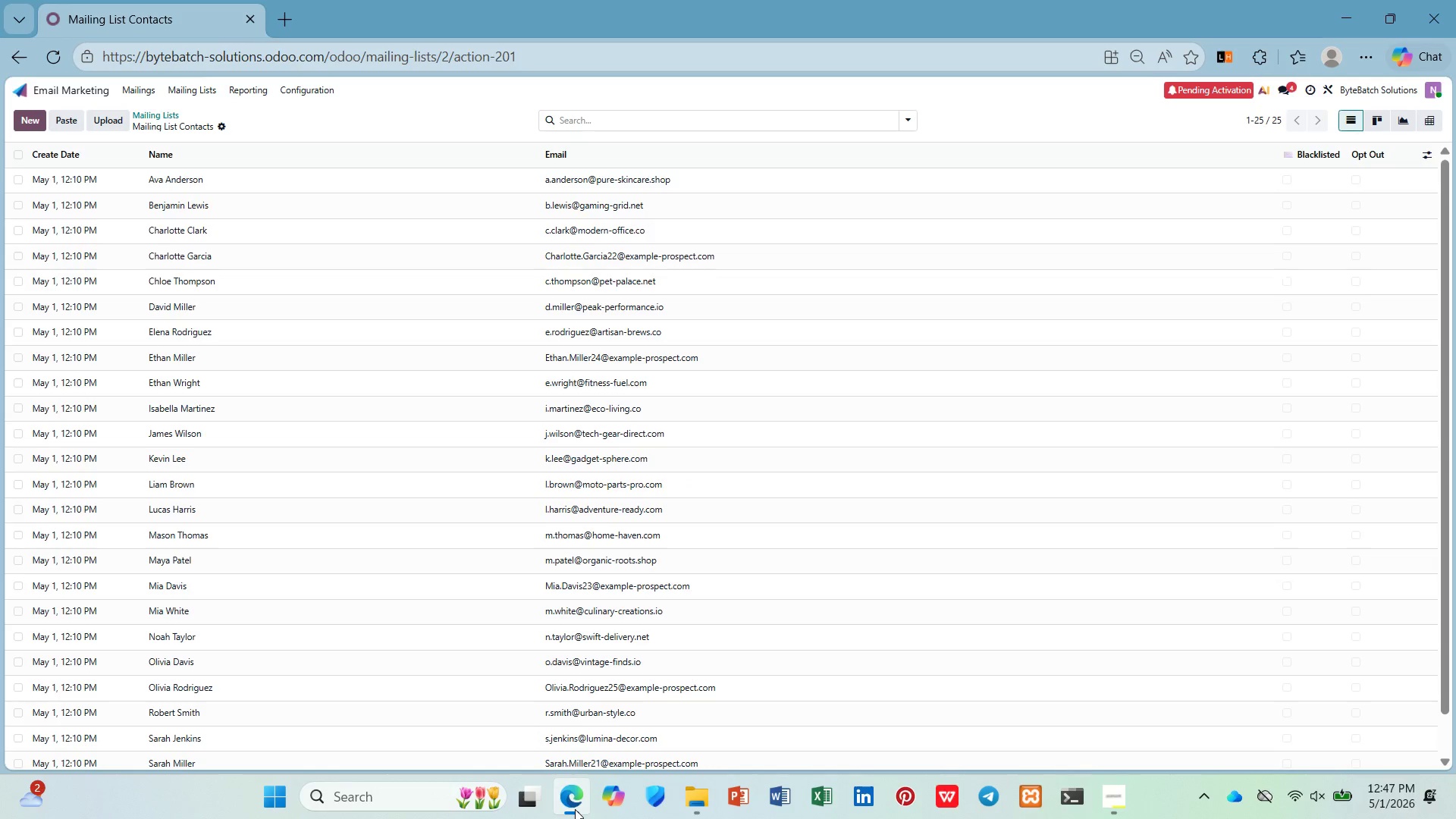 
key(Control+0)
 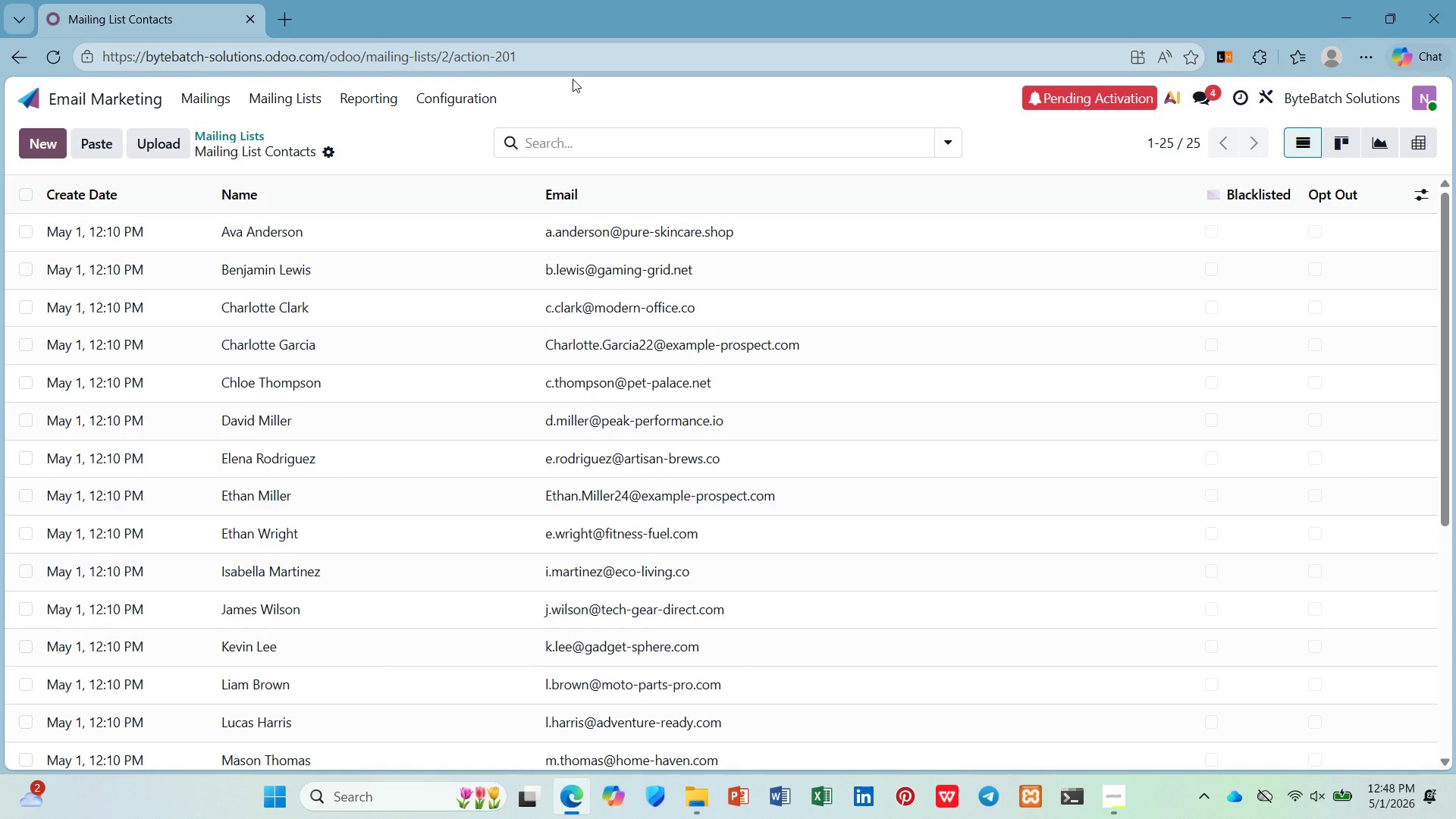 
wait(100.7)
 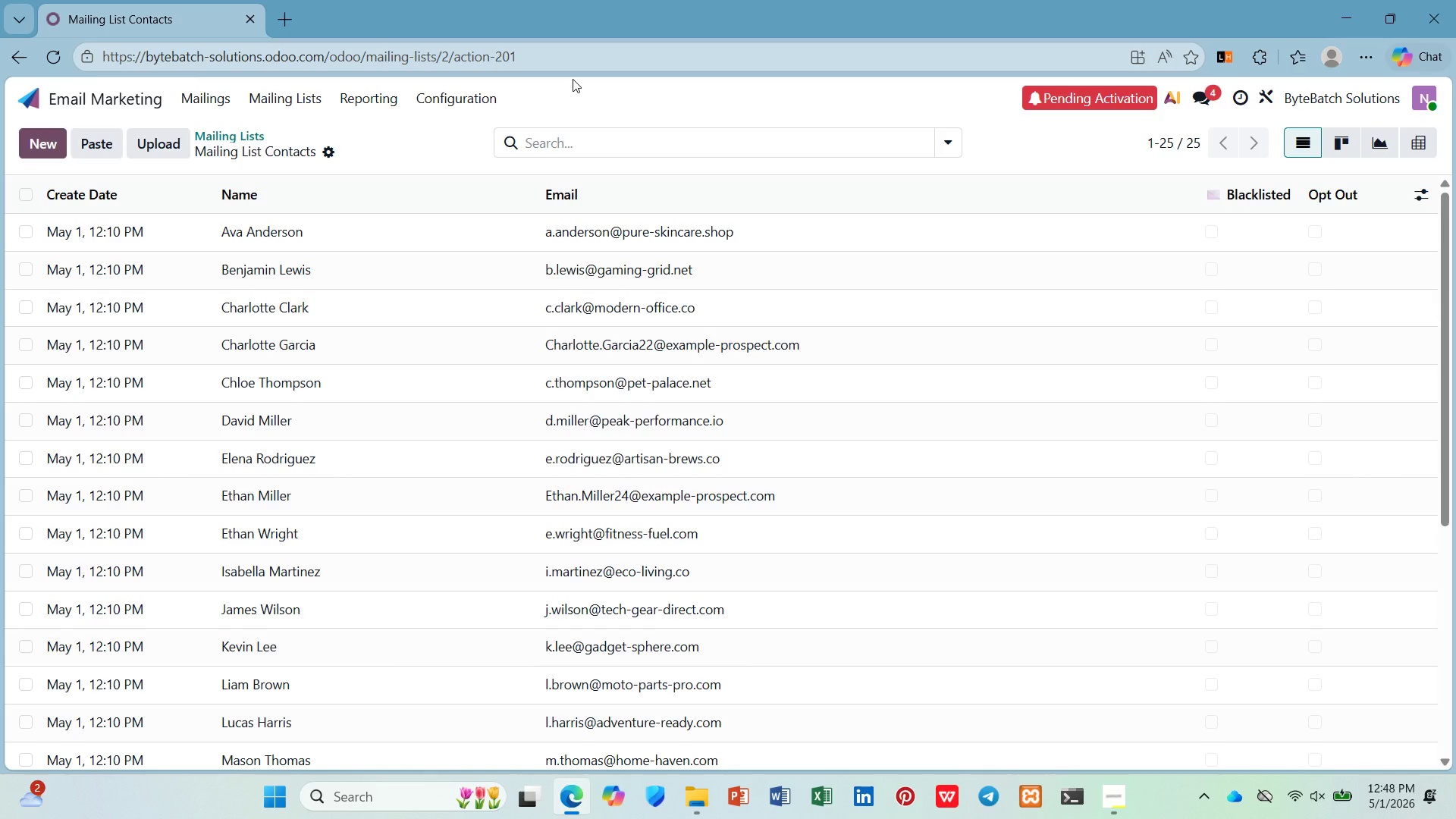 
left_click([215, 93])
 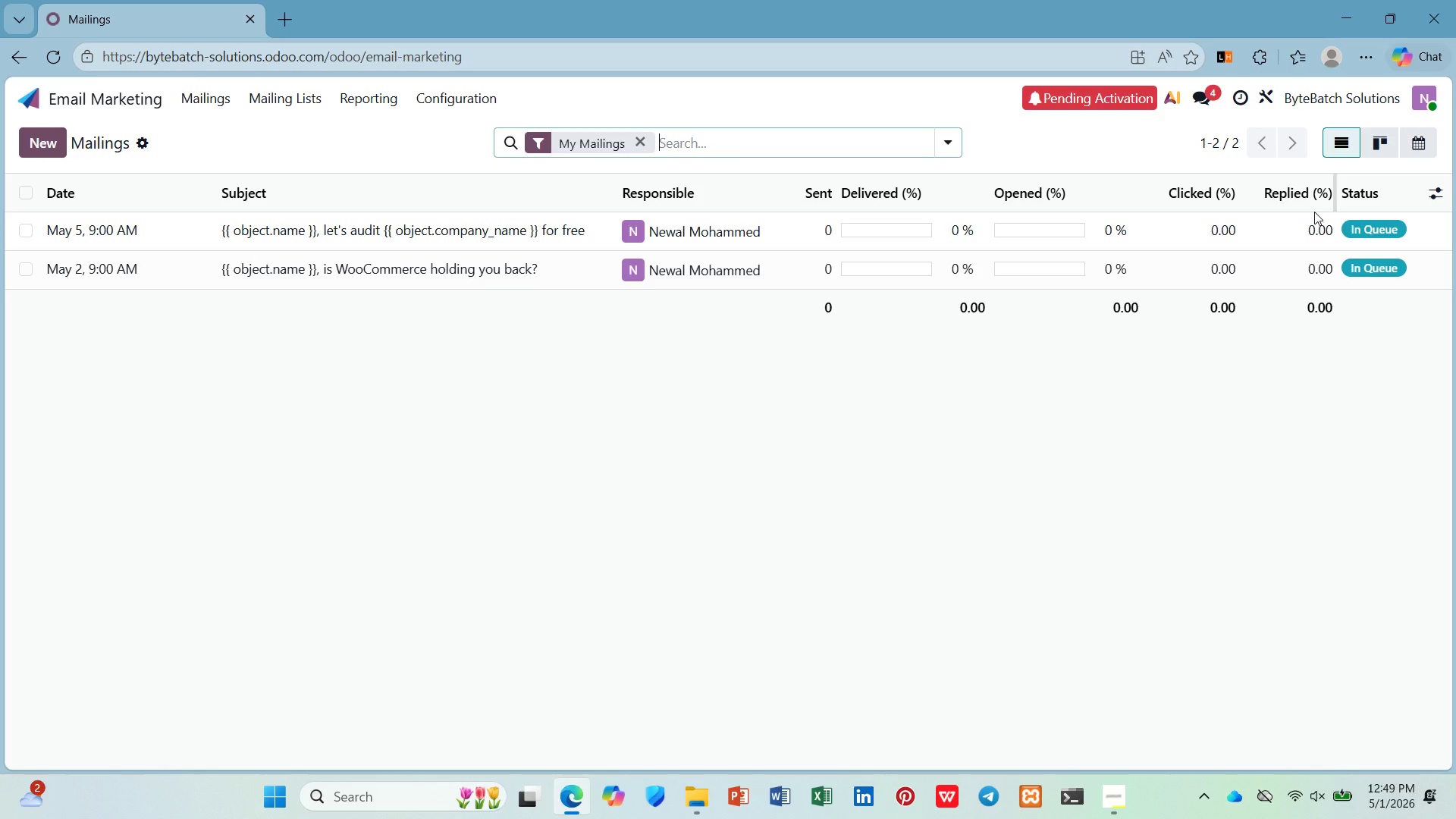 
wait(32.09)
 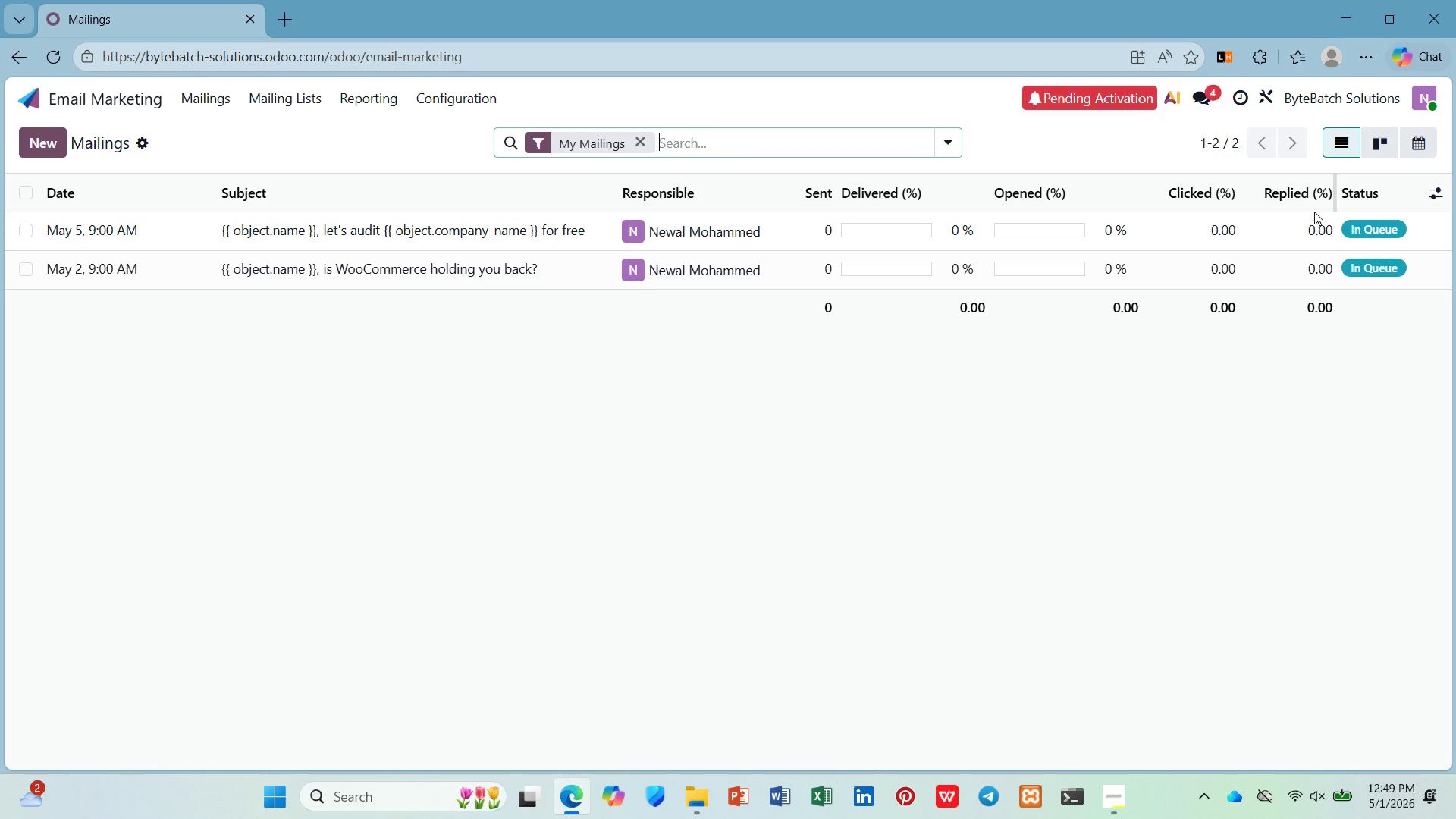 
left_click([579, 287])
 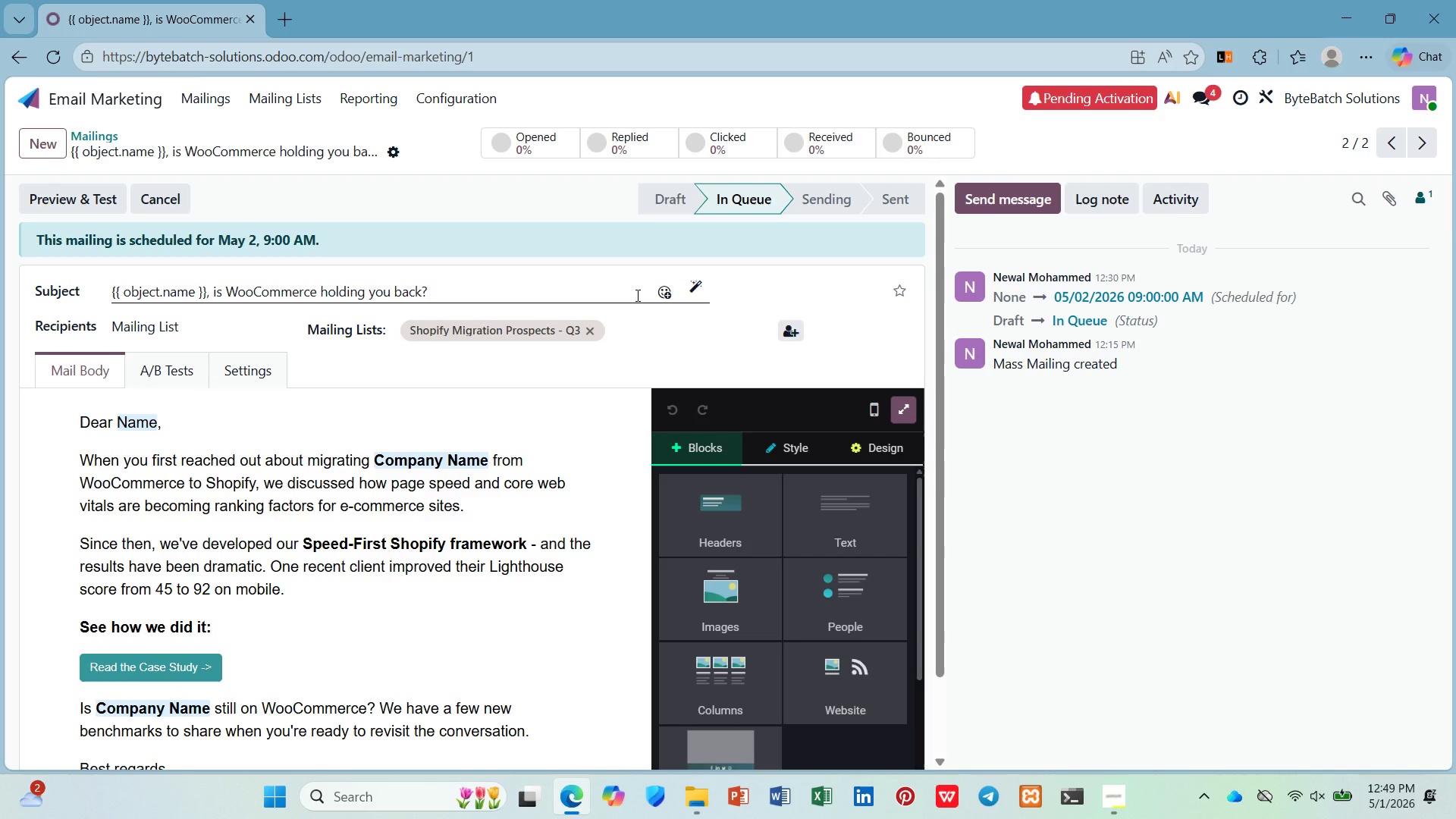 
wait(11.51)
 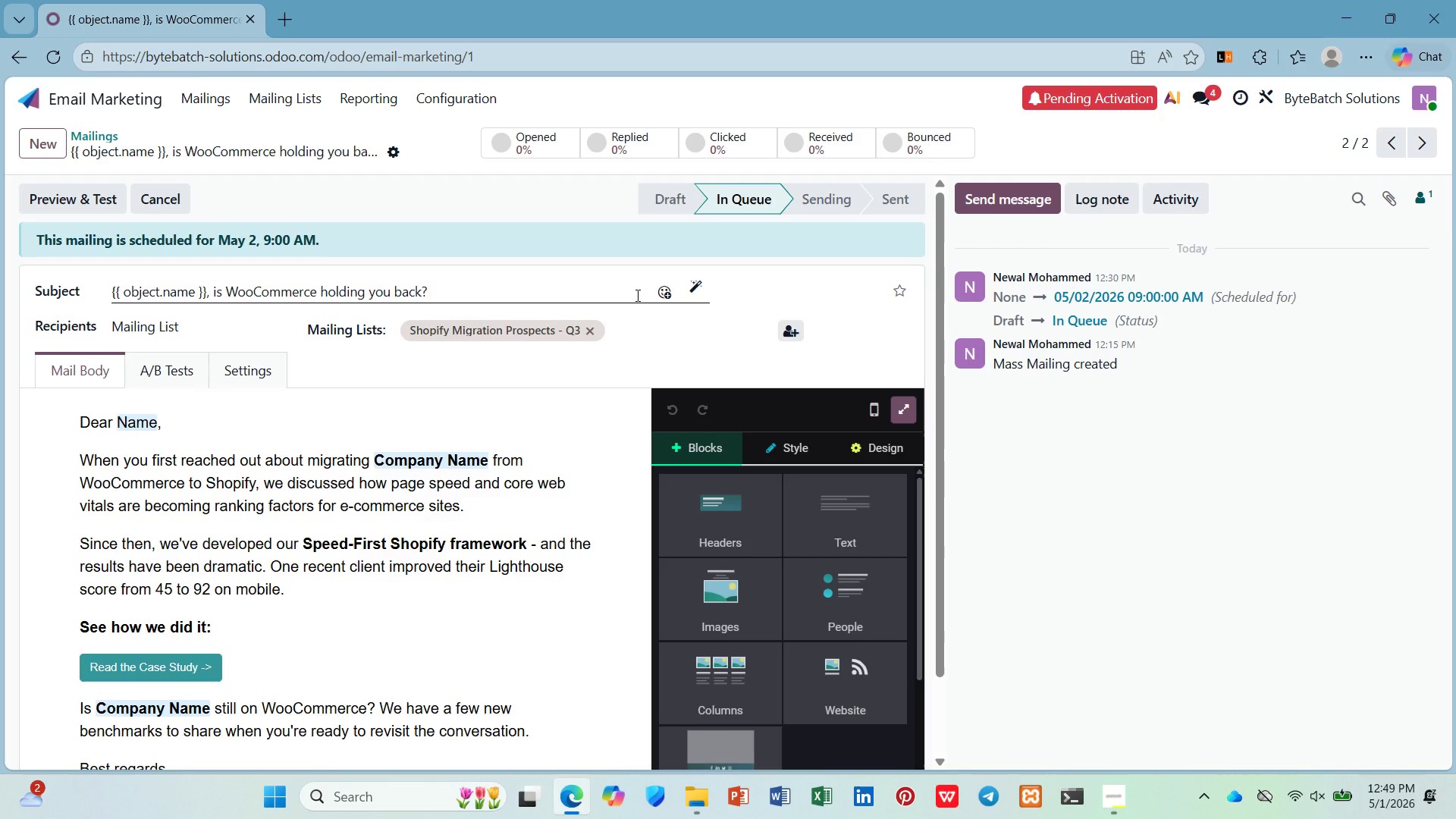 
hold_key(key=ControlLeft, duration=1.64)
scroll: coordinate [634, 282], scroll_direction: down, amount: 1.0
 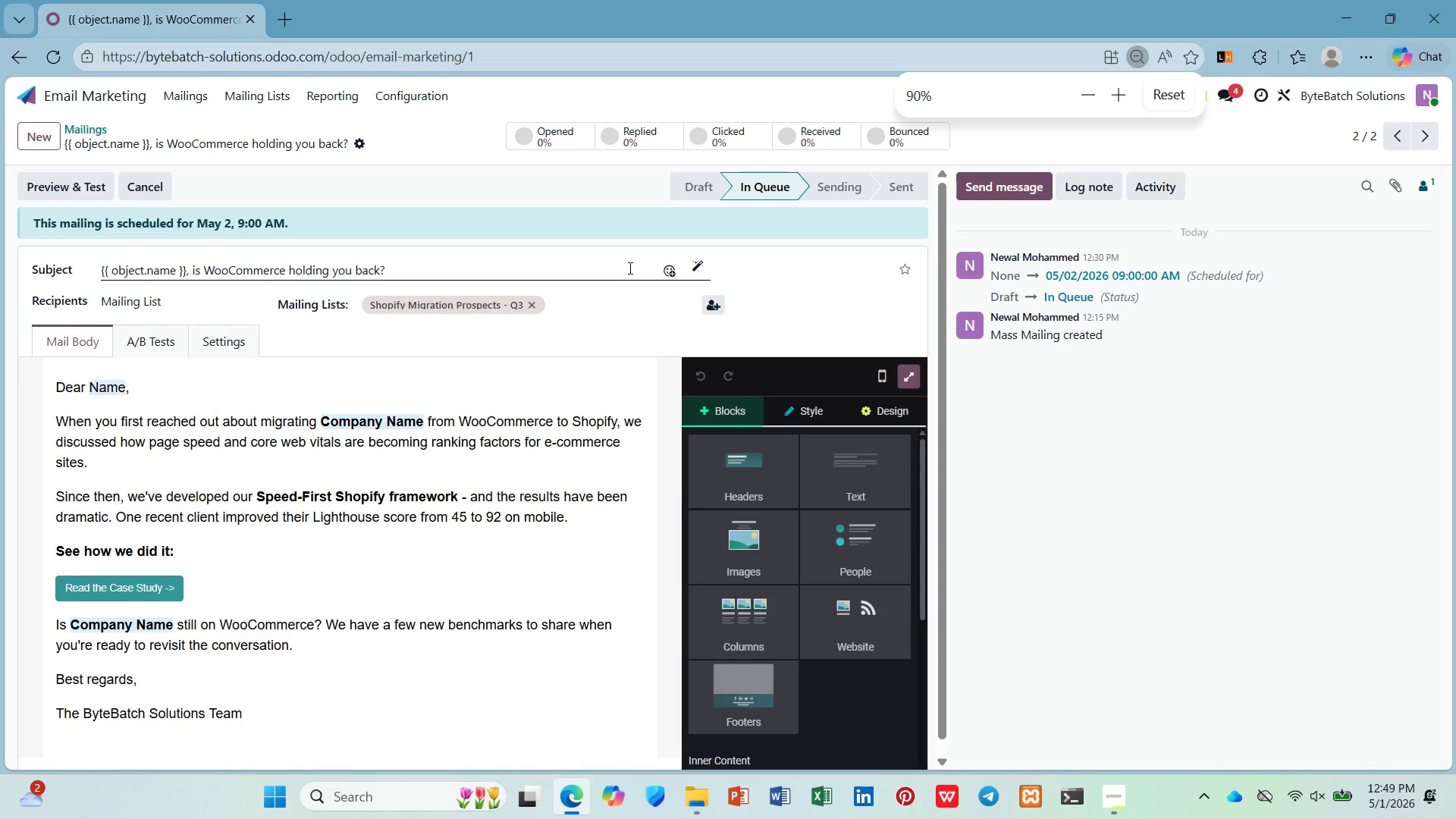 
hold_key(key=ControlLeft, duration=0.91)
 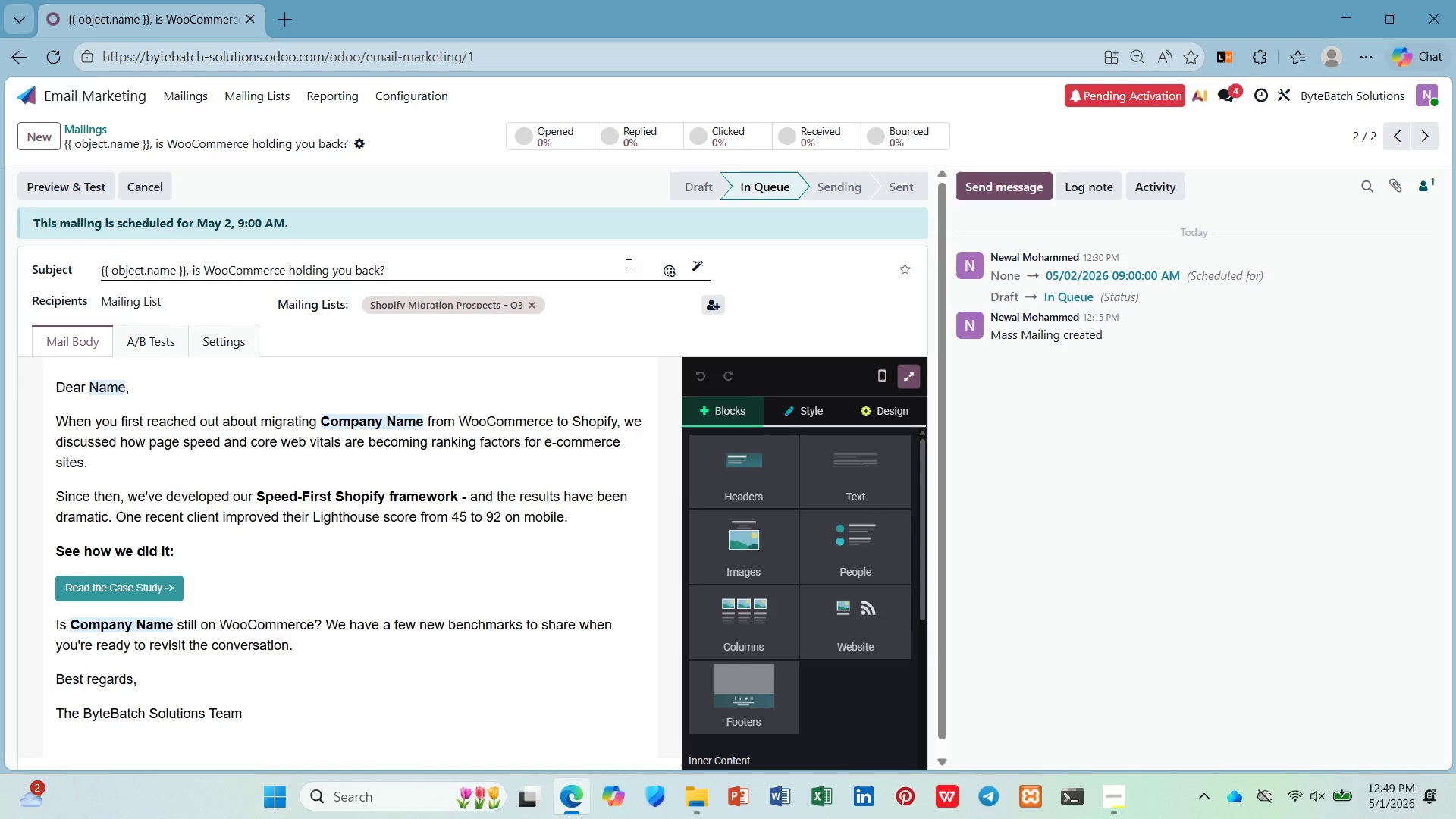 
wait(6.83)
 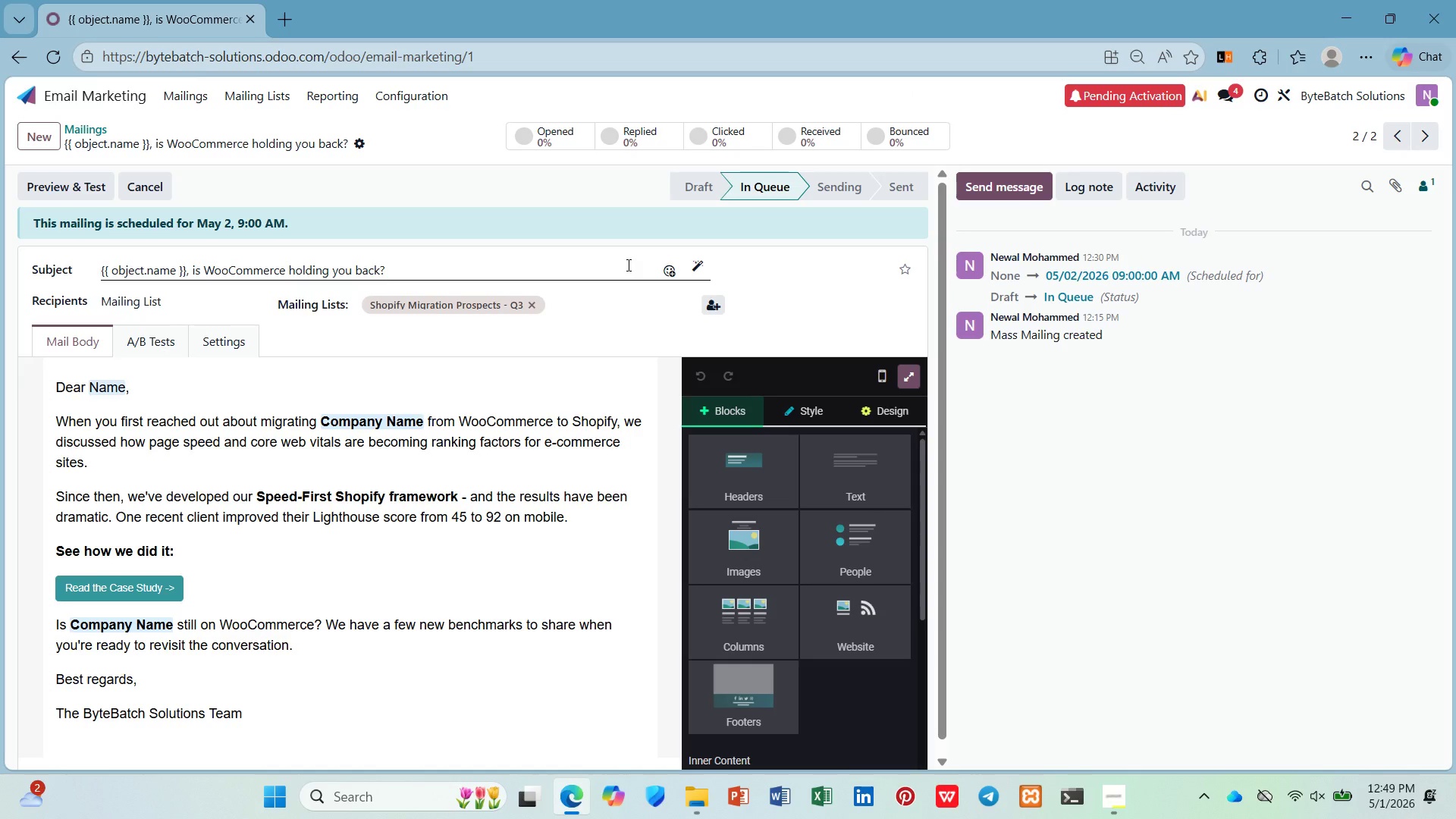 
mouse_move([684, 279])
 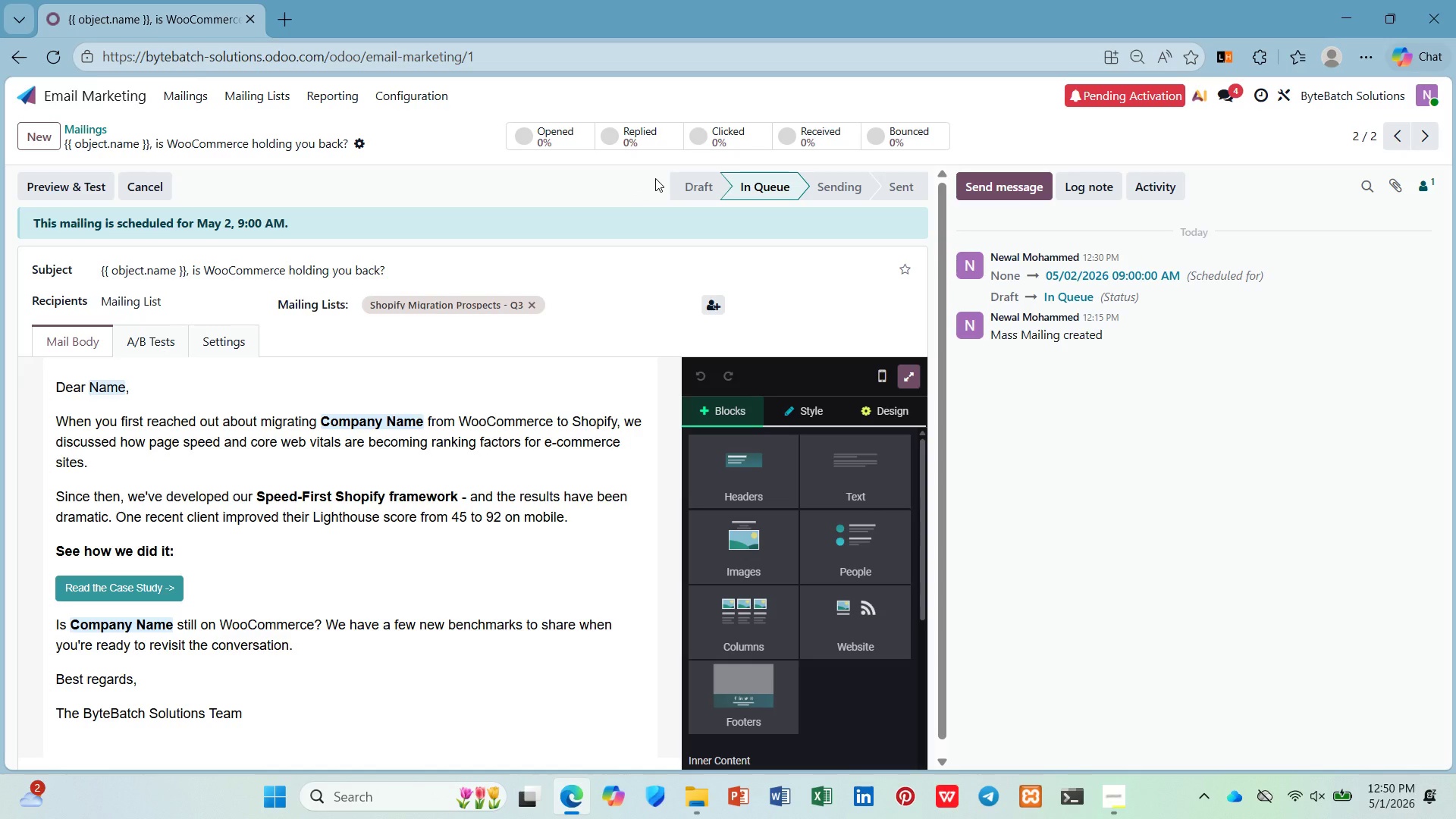 
wait(20.72)
 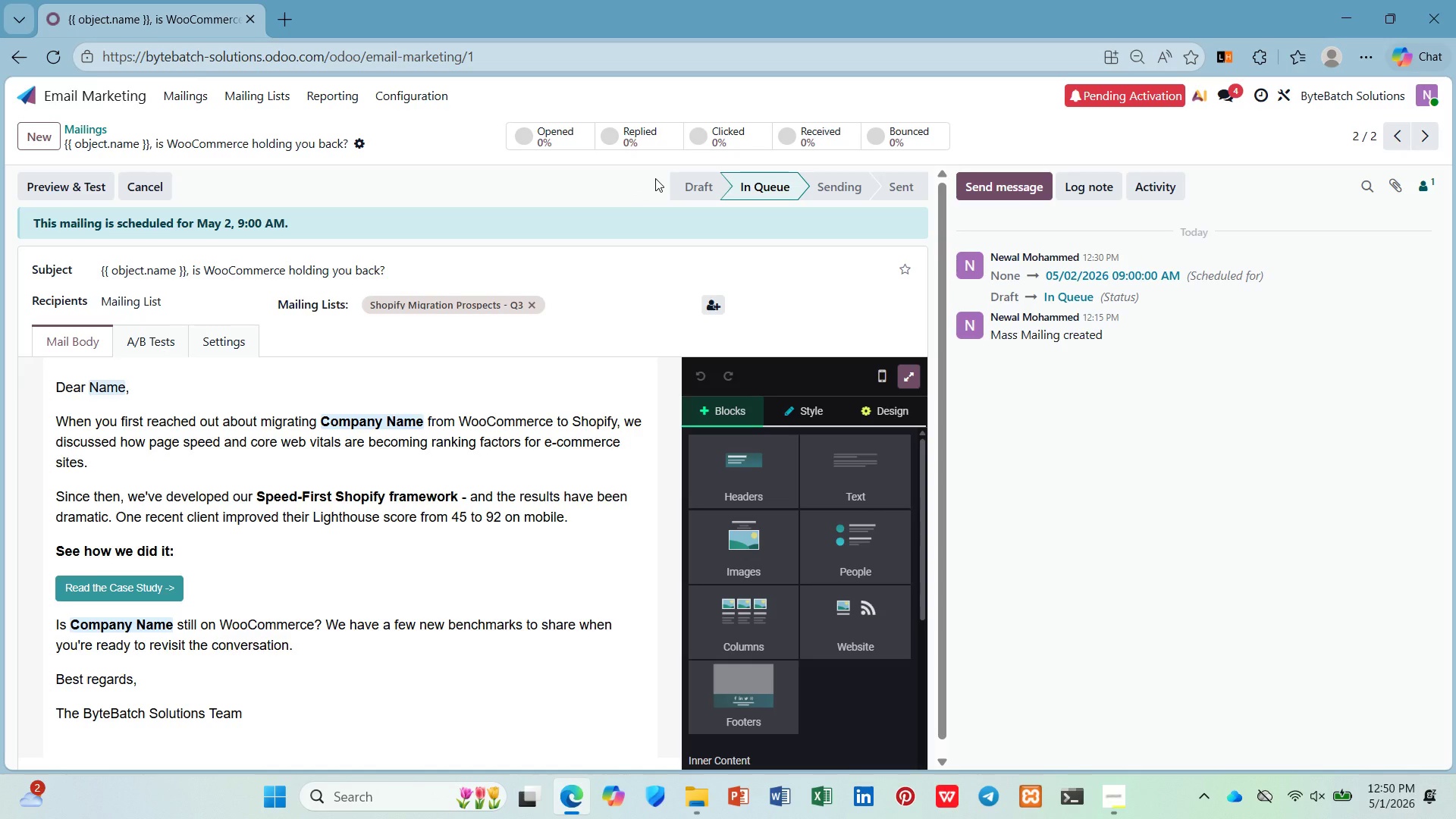 
key(PrintScreen)
 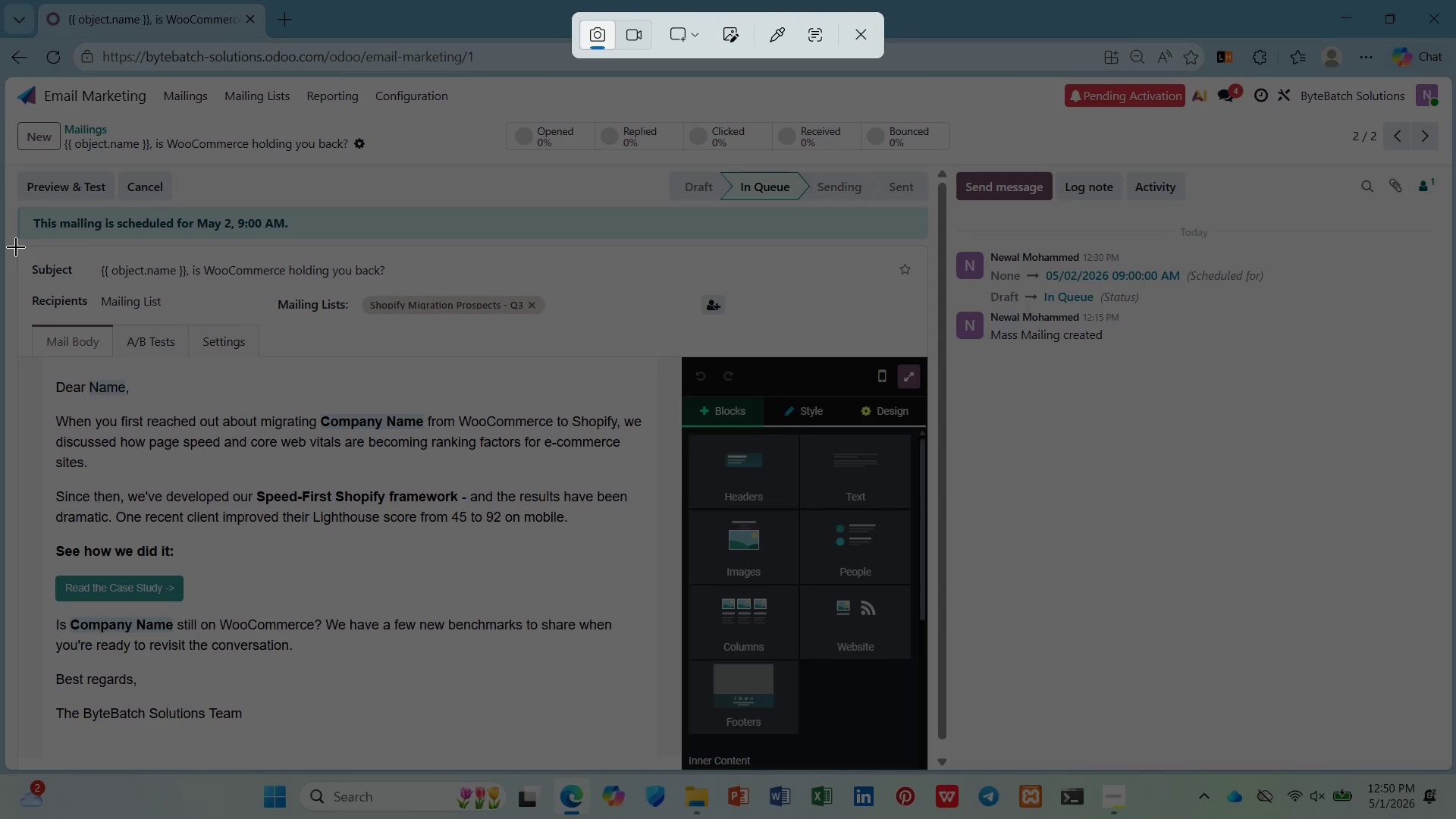 
left_click_drag(start_coordinate=[17, 247], to_coordinate=[924, 765])
 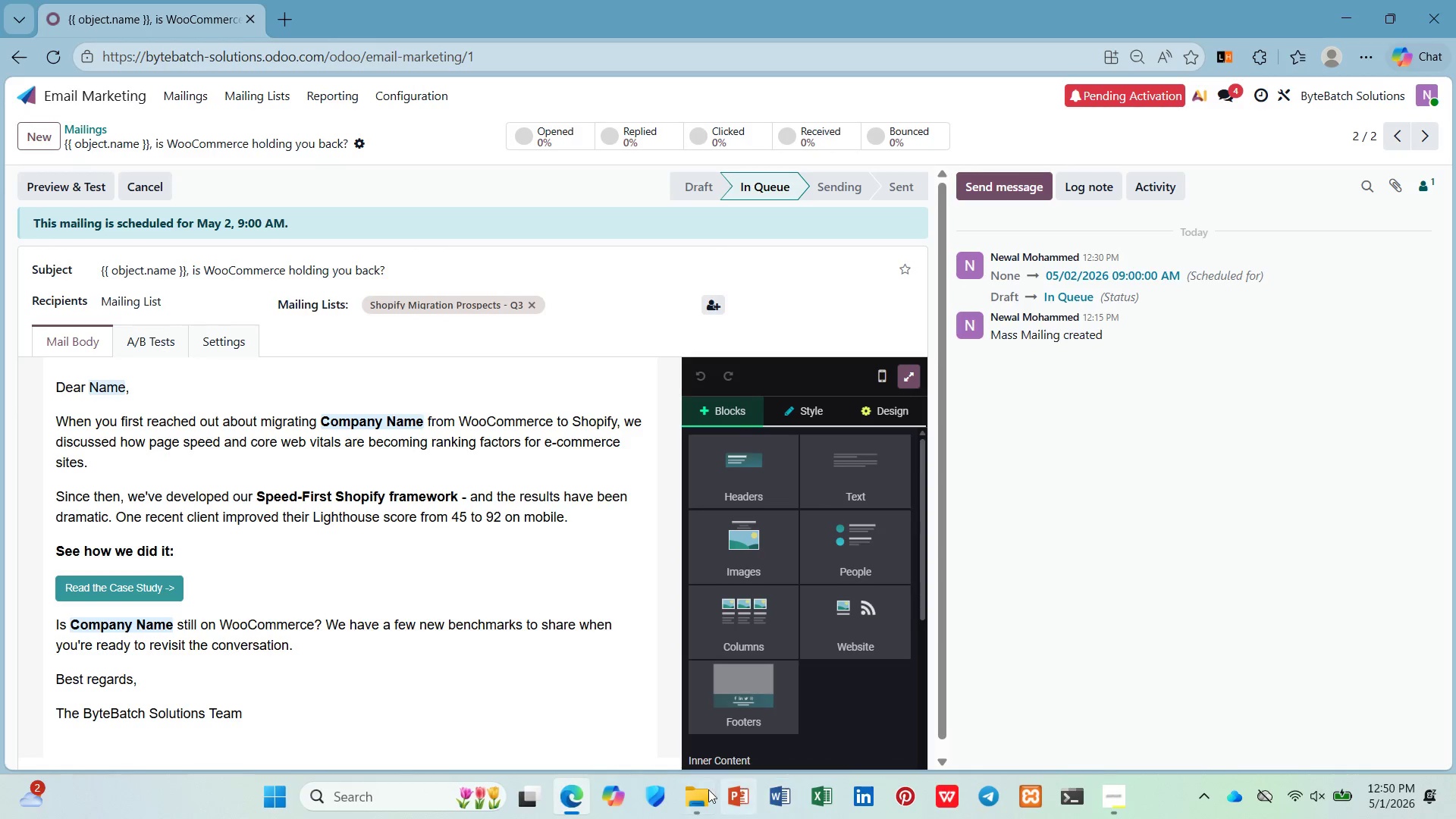 
left_click([676, 797])
 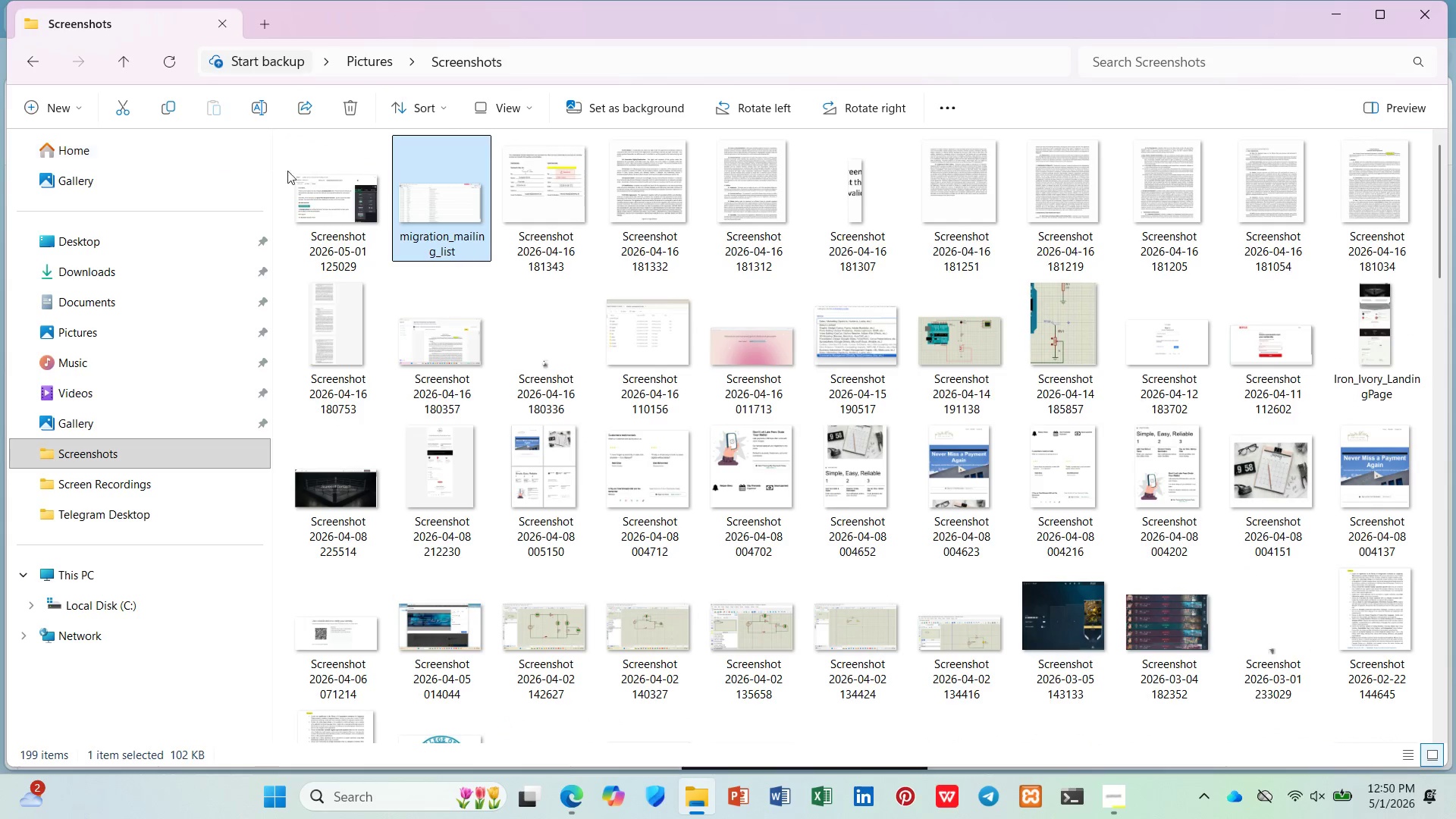 
right_click([325, 196])
 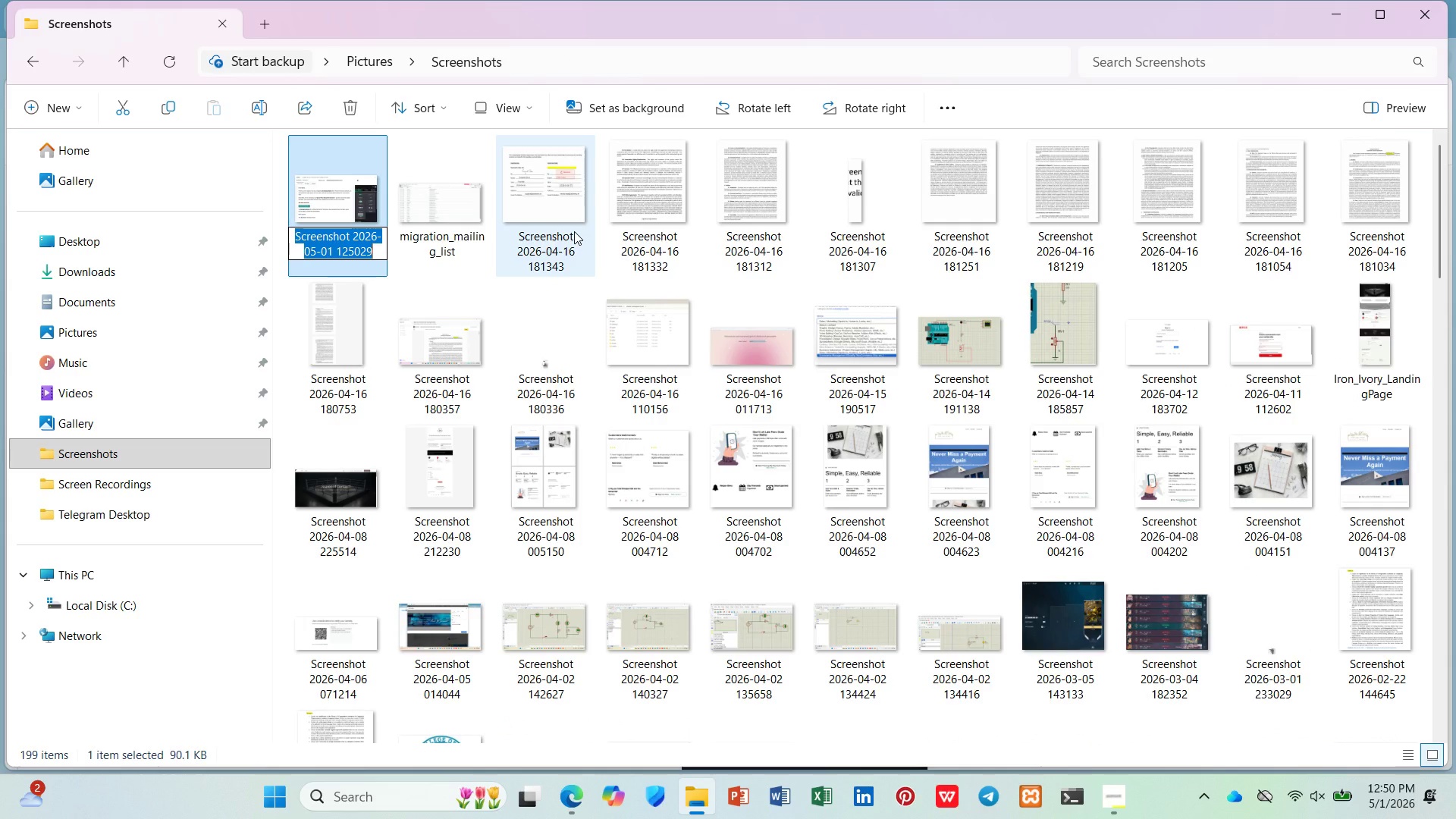 
wait(5.38)
 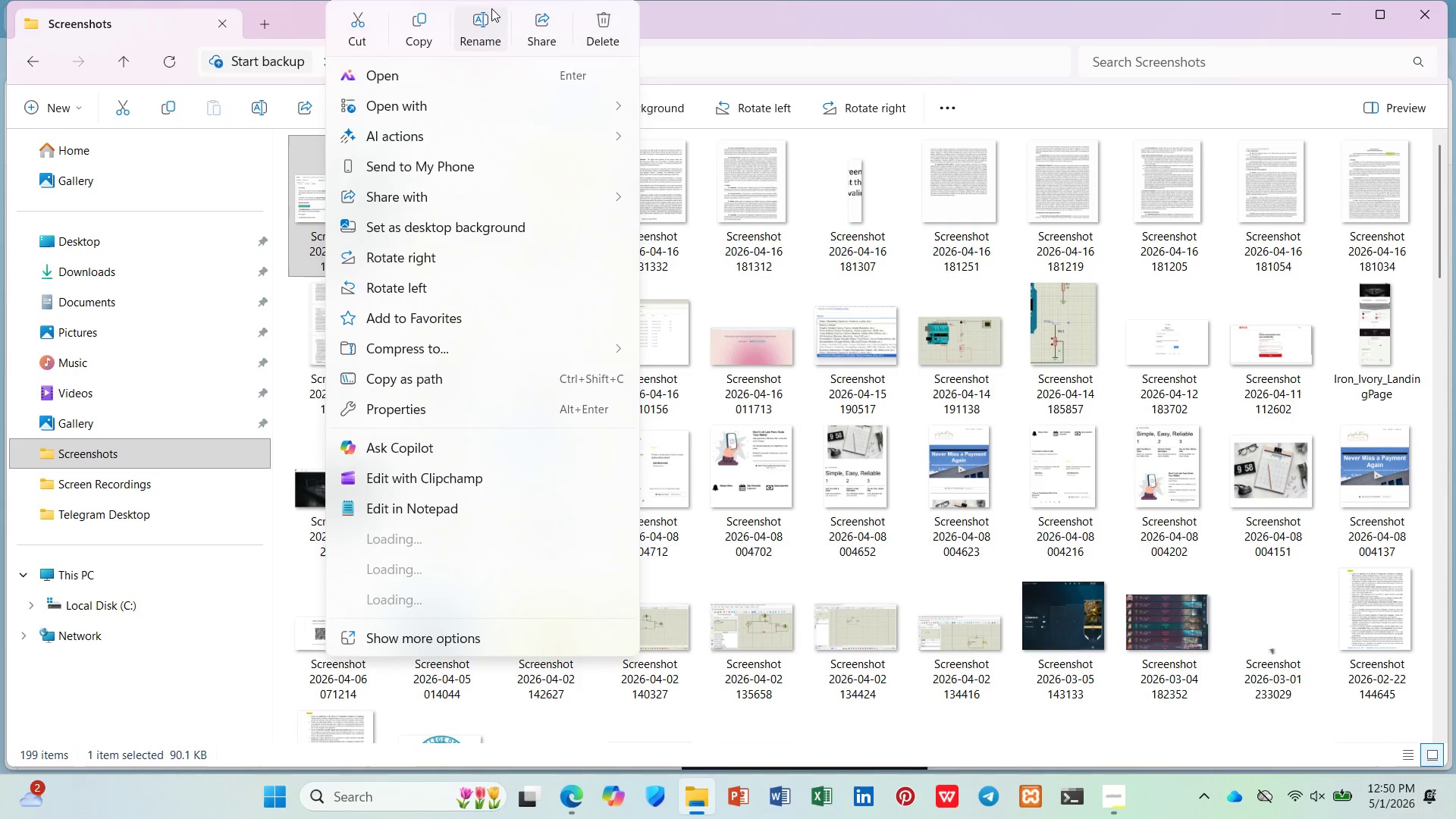 
type(migration_email1)
 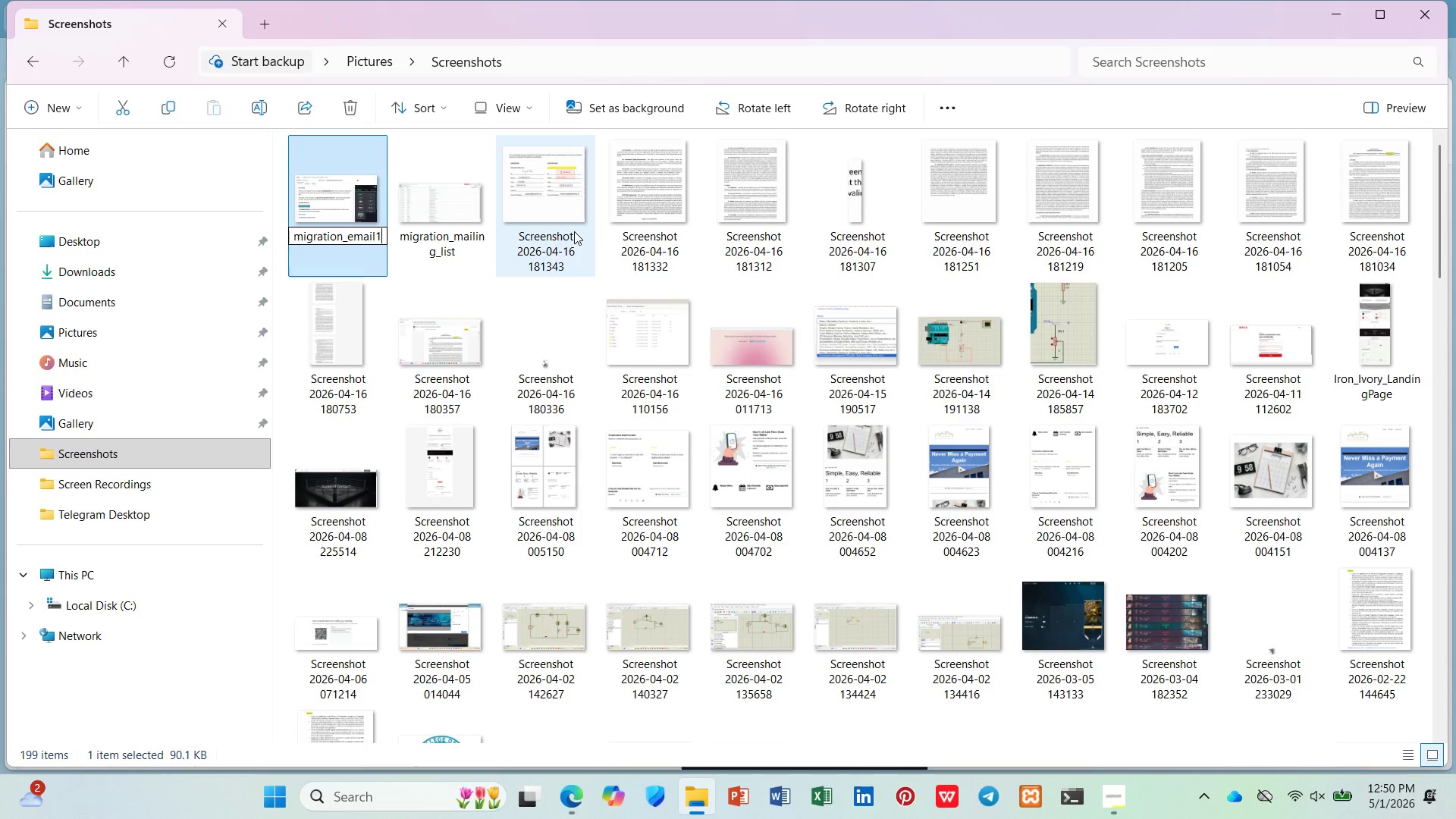 
 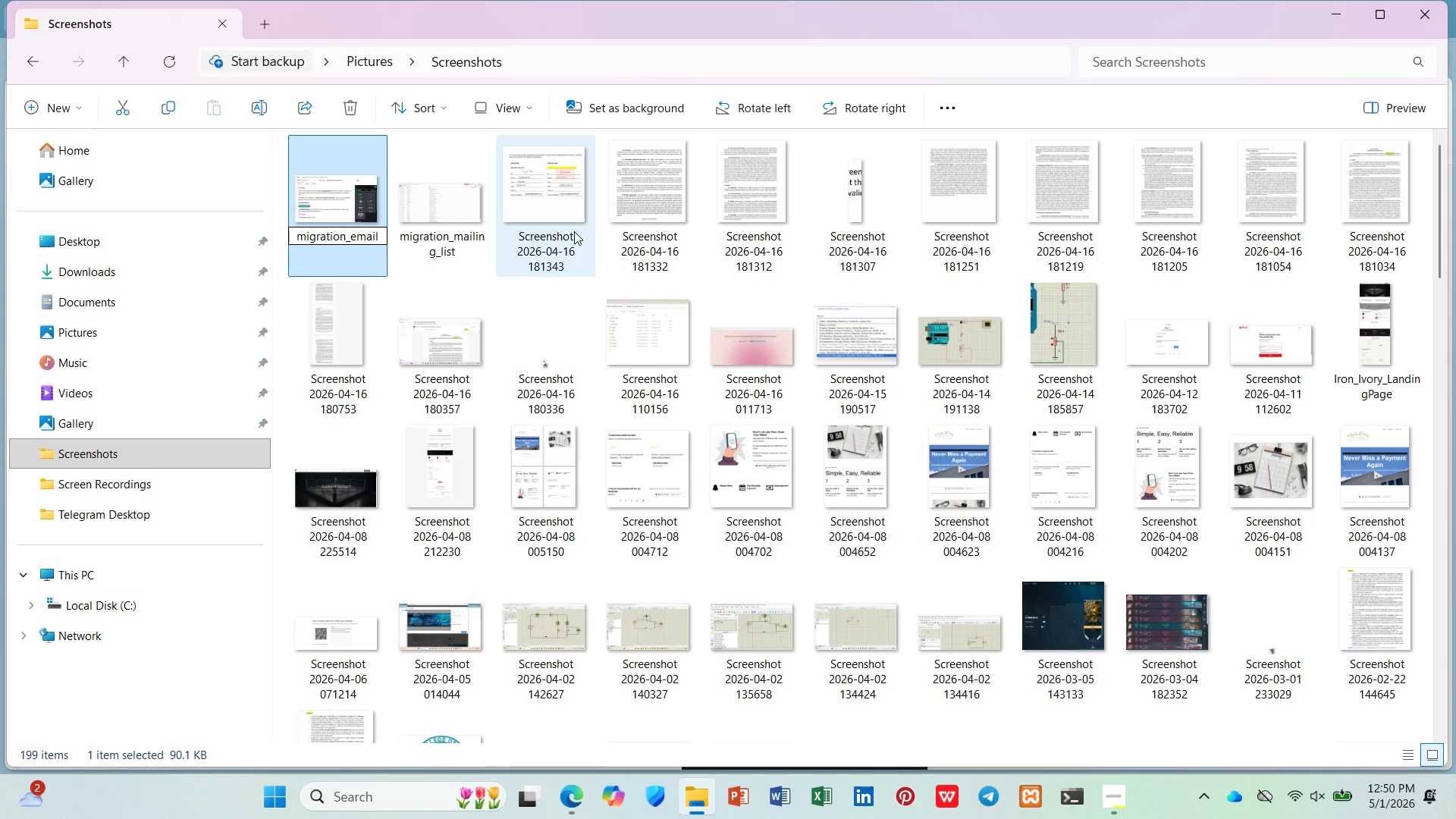 
key(Enter)
 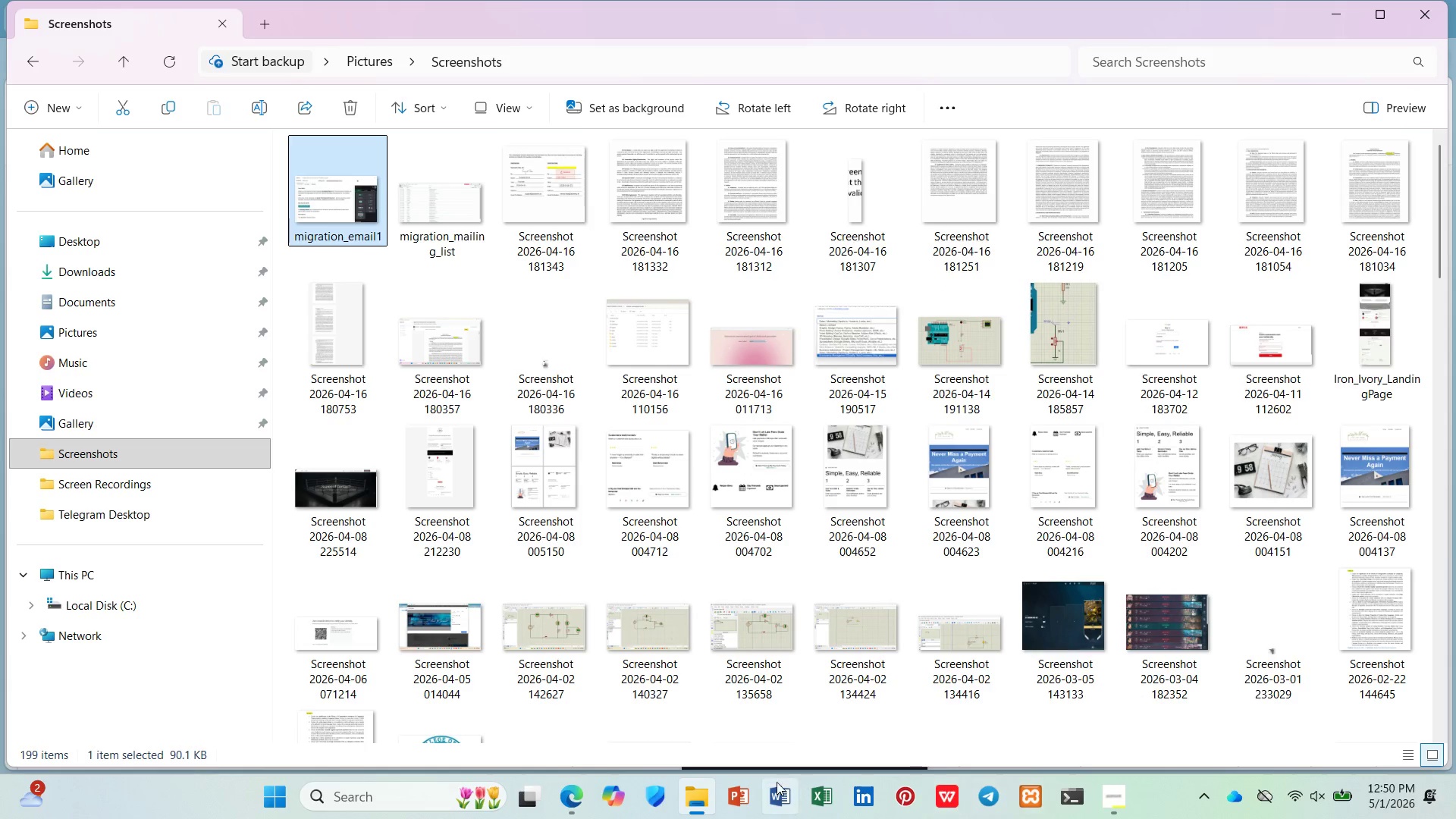 
left_click([695, 794])
 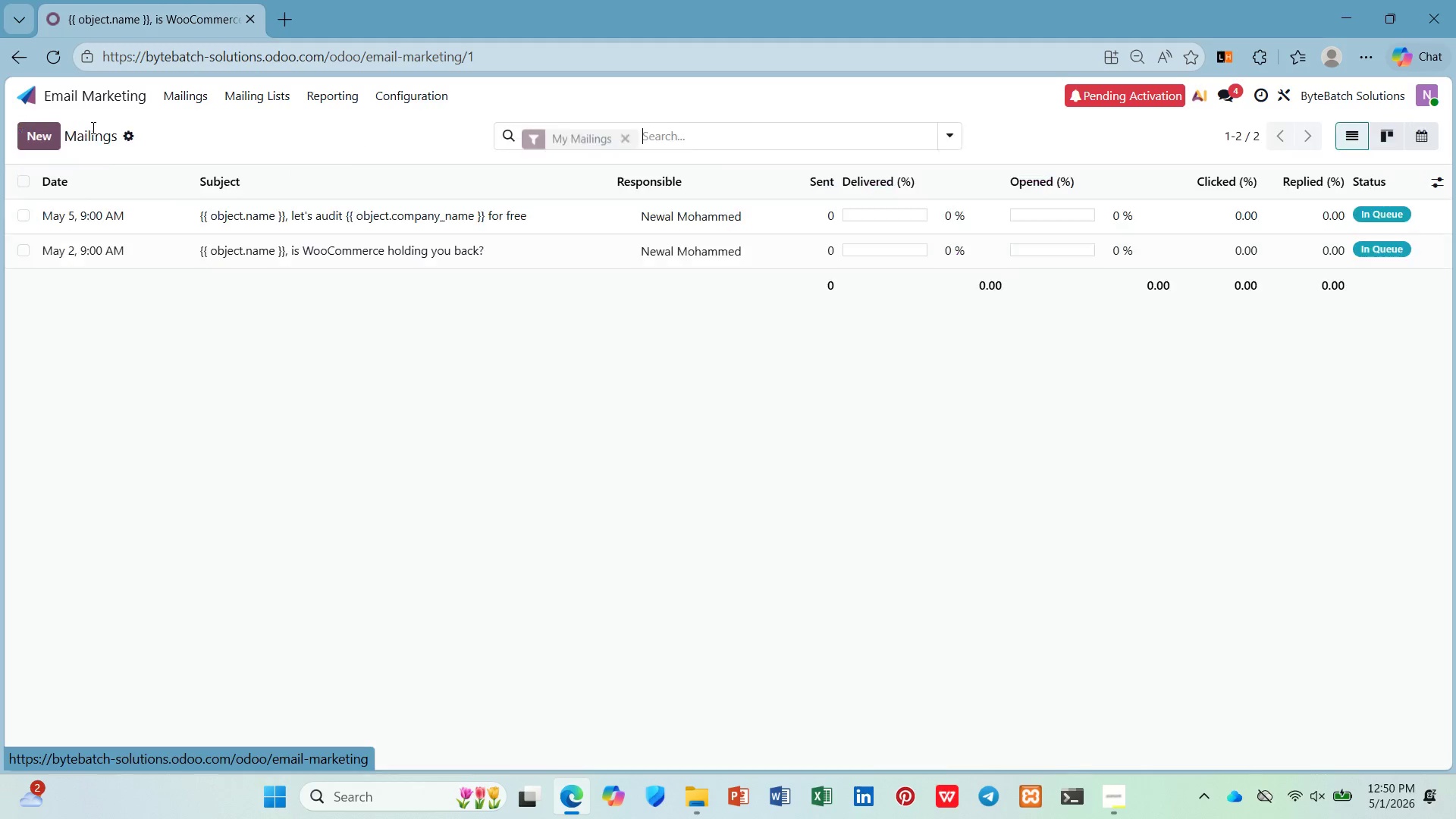 
mouse_move([467, 253])
 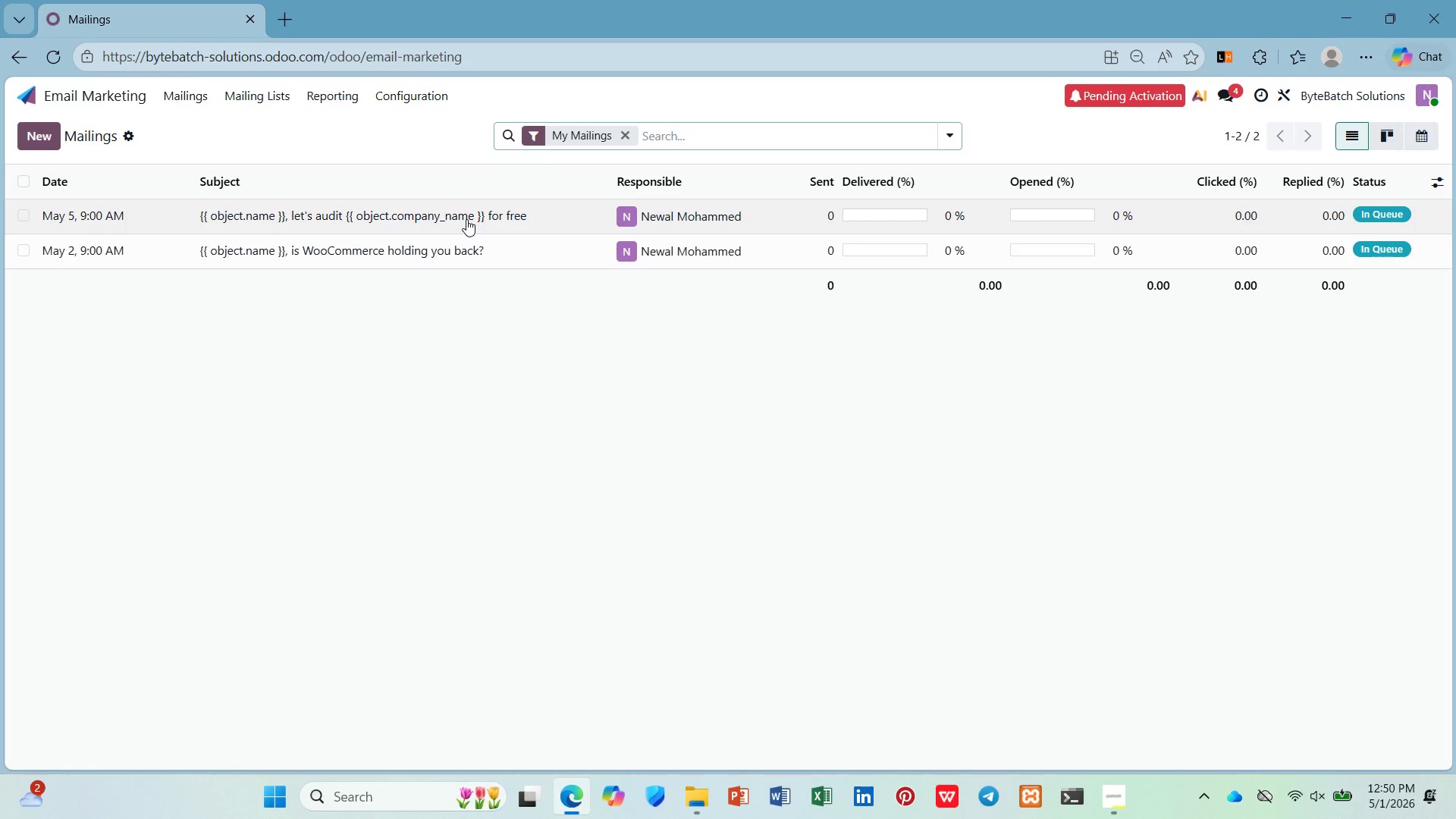 
left_click([466, 219])
 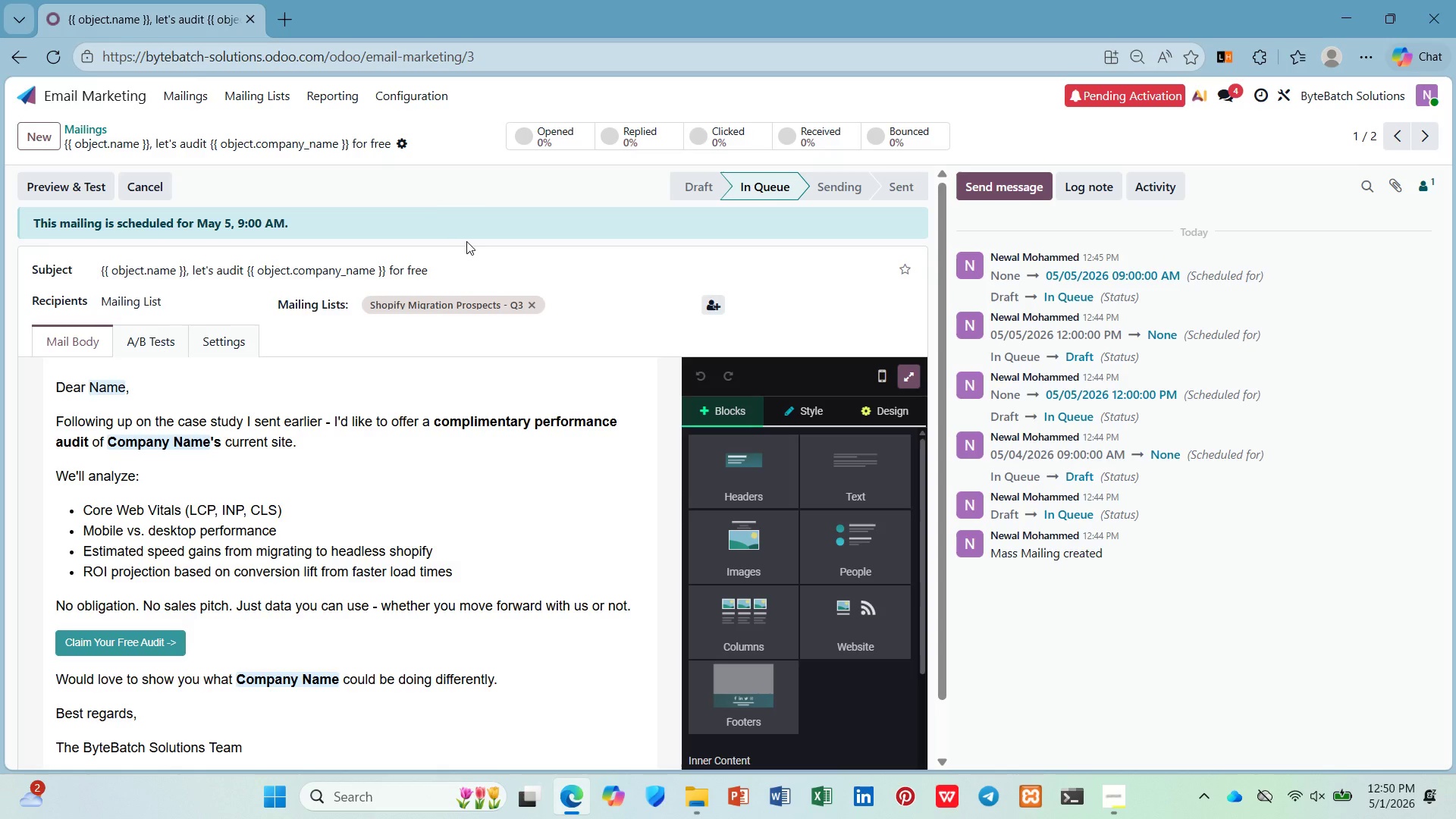 
key(PrintScreen)
 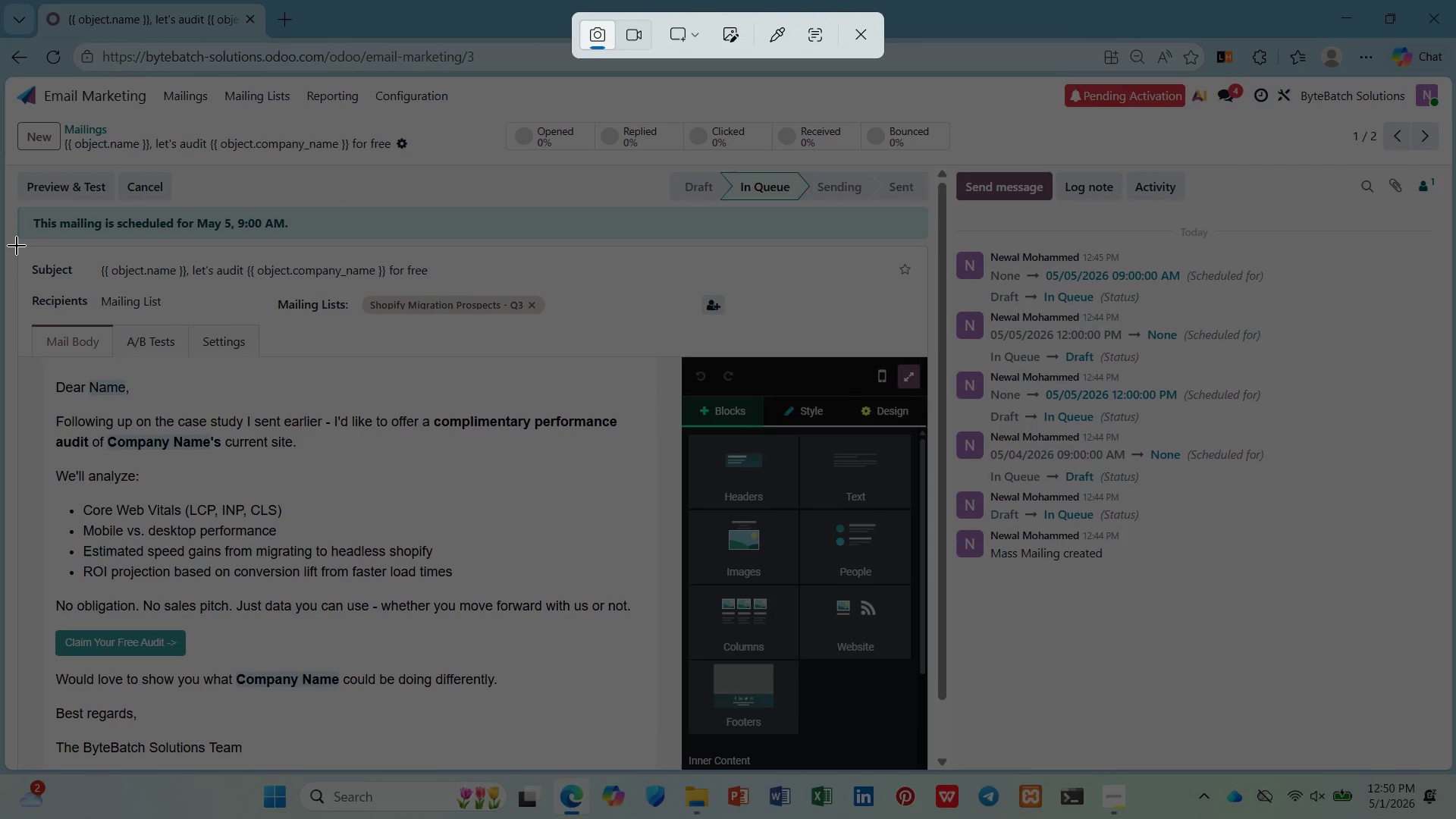 
left_click_drag(start_coordinate=[17, 247], to_coordinate=[925, 770])
 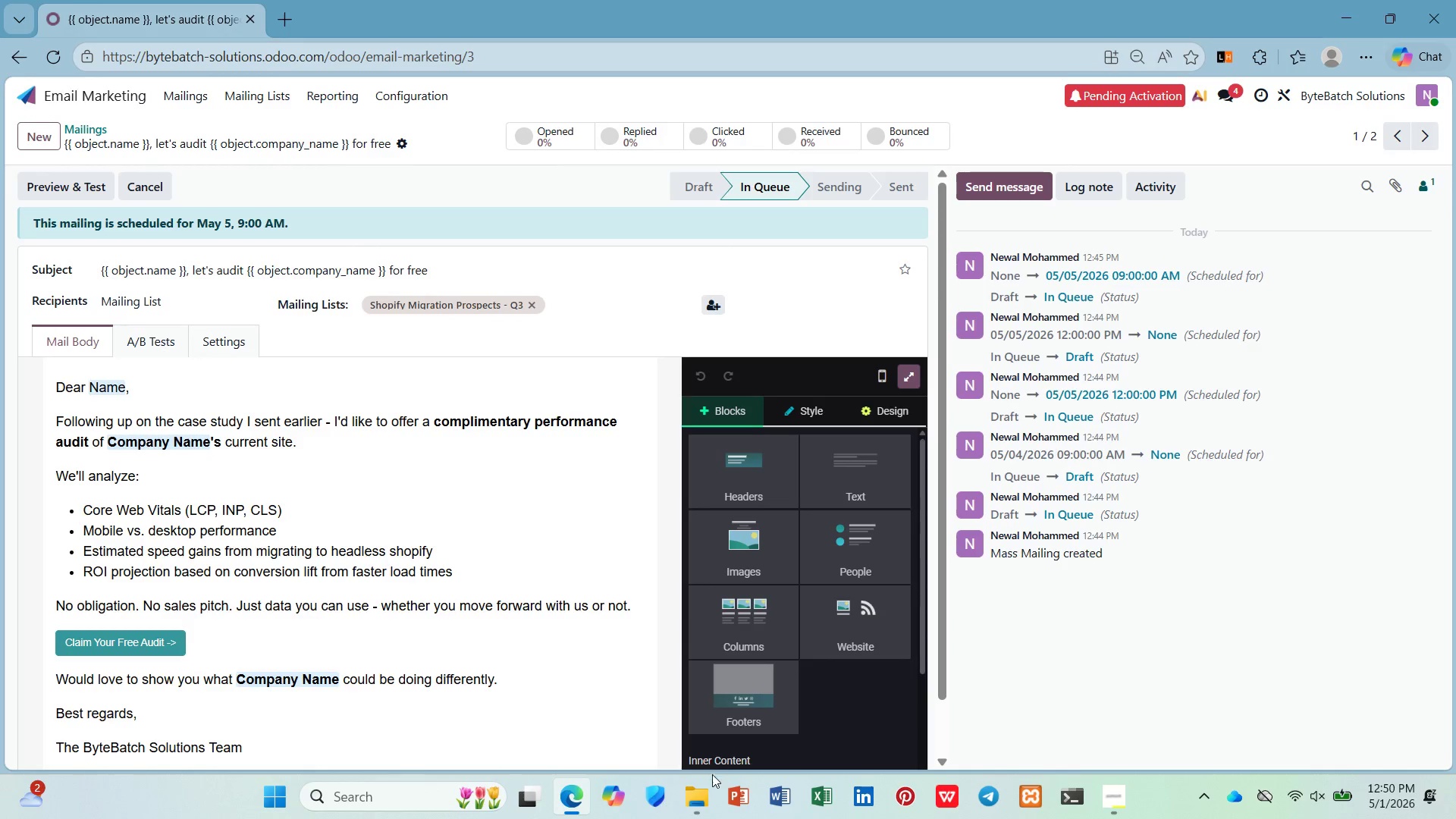 
left_click([701, 813])
 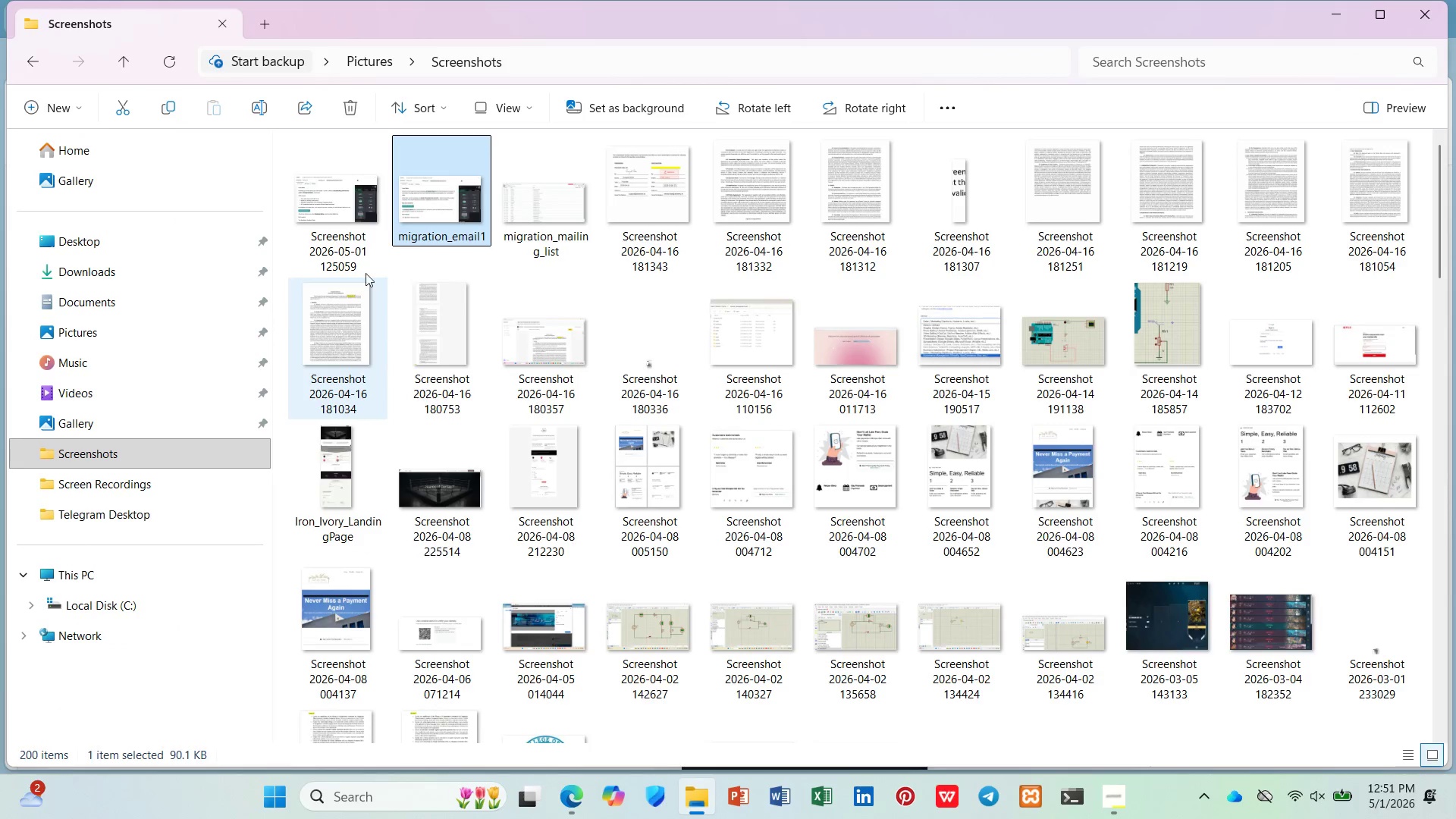 
right_click([353, 222])
 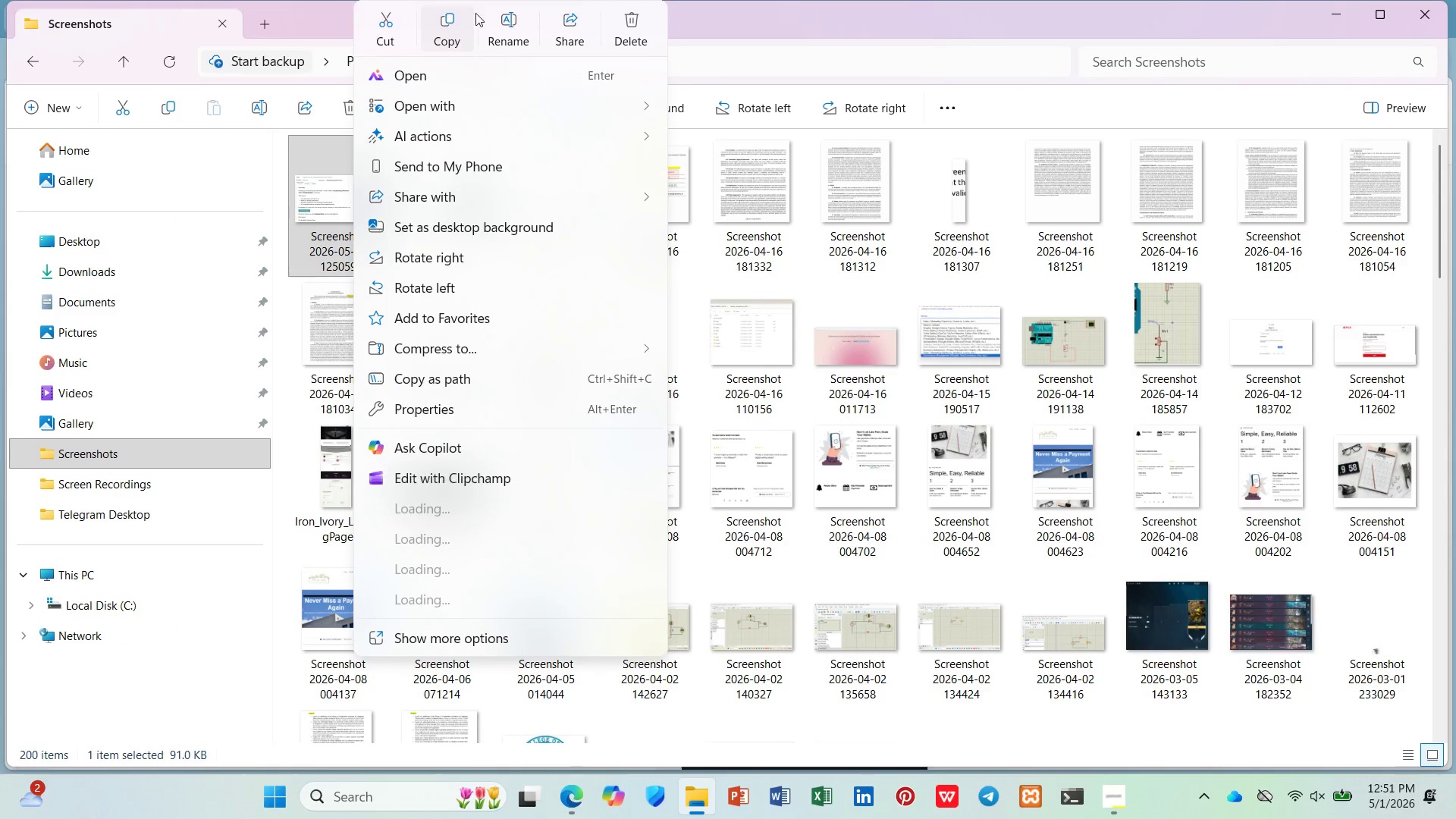 
left_click([507, 17])
 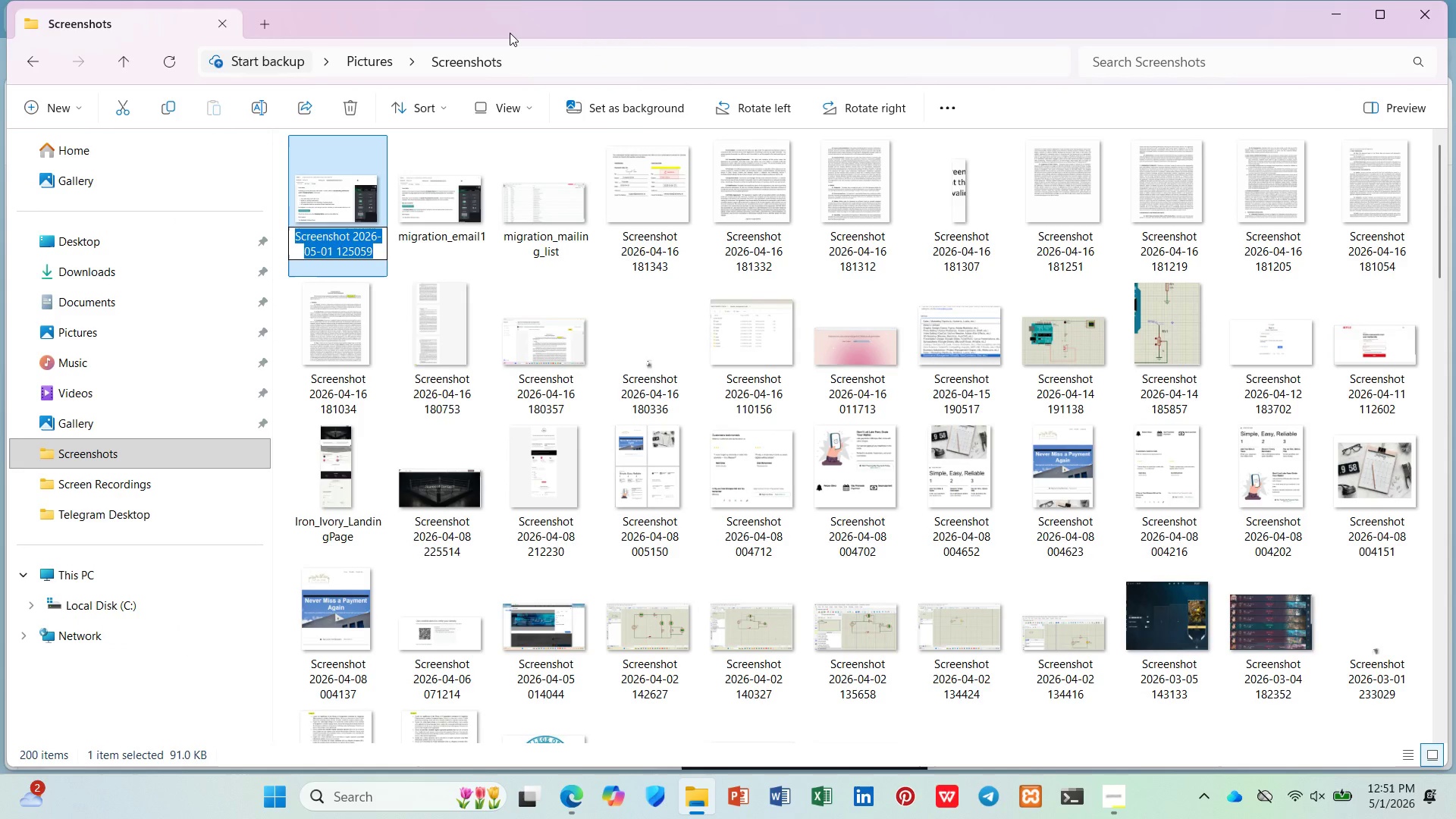 
type(migration_email2)
 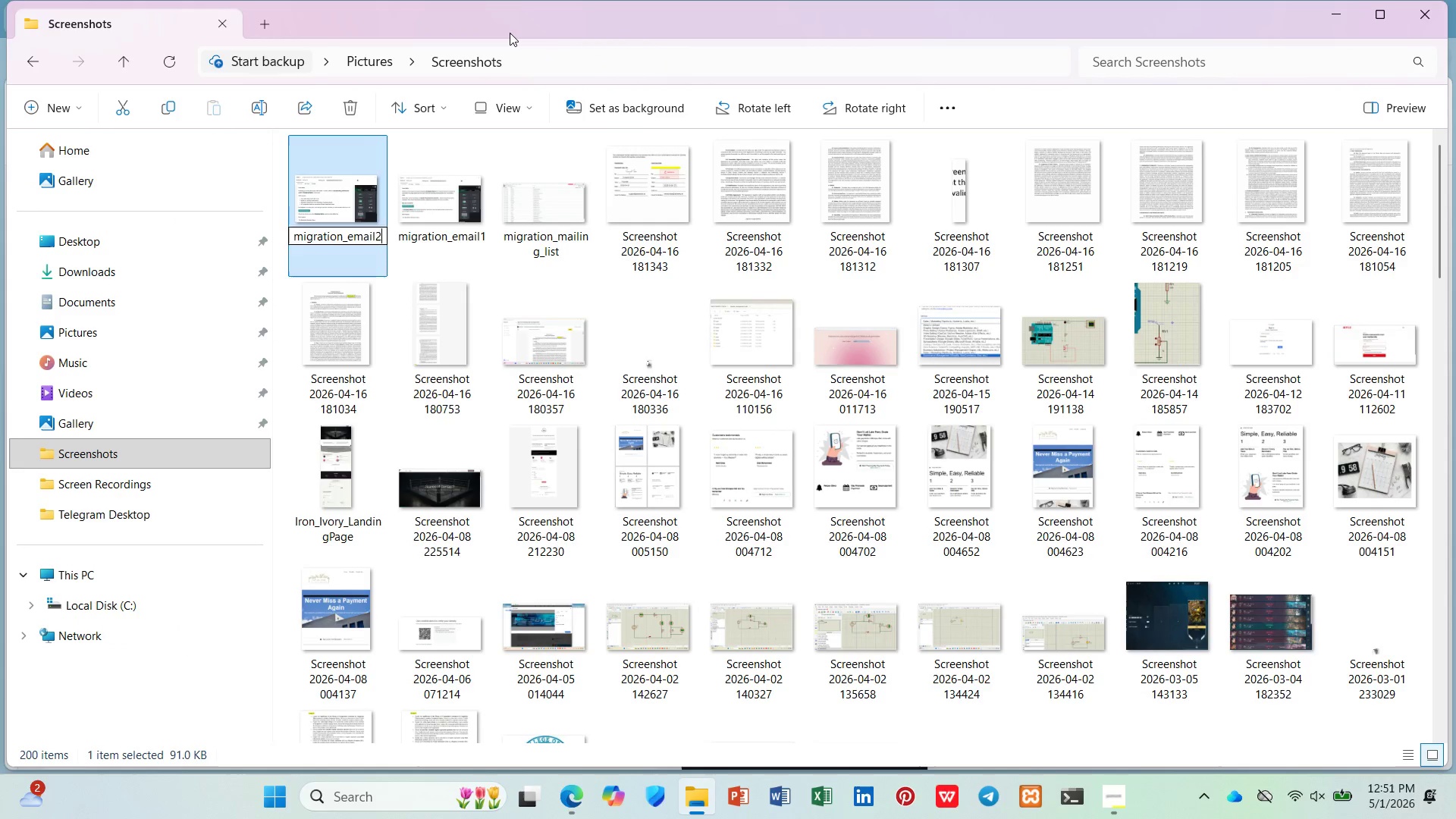 
key(Enter)
 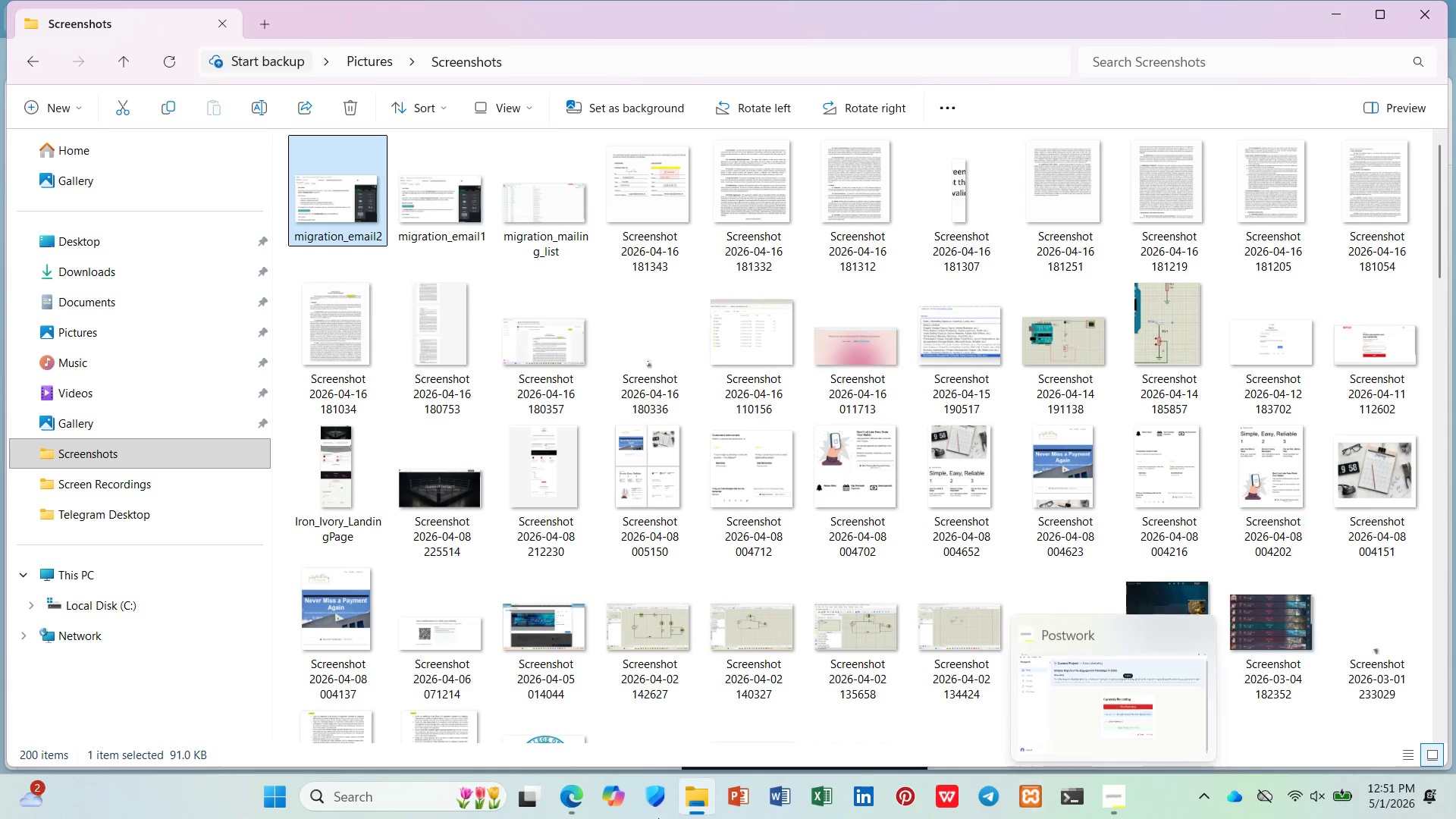 
left_click([572, 800])
 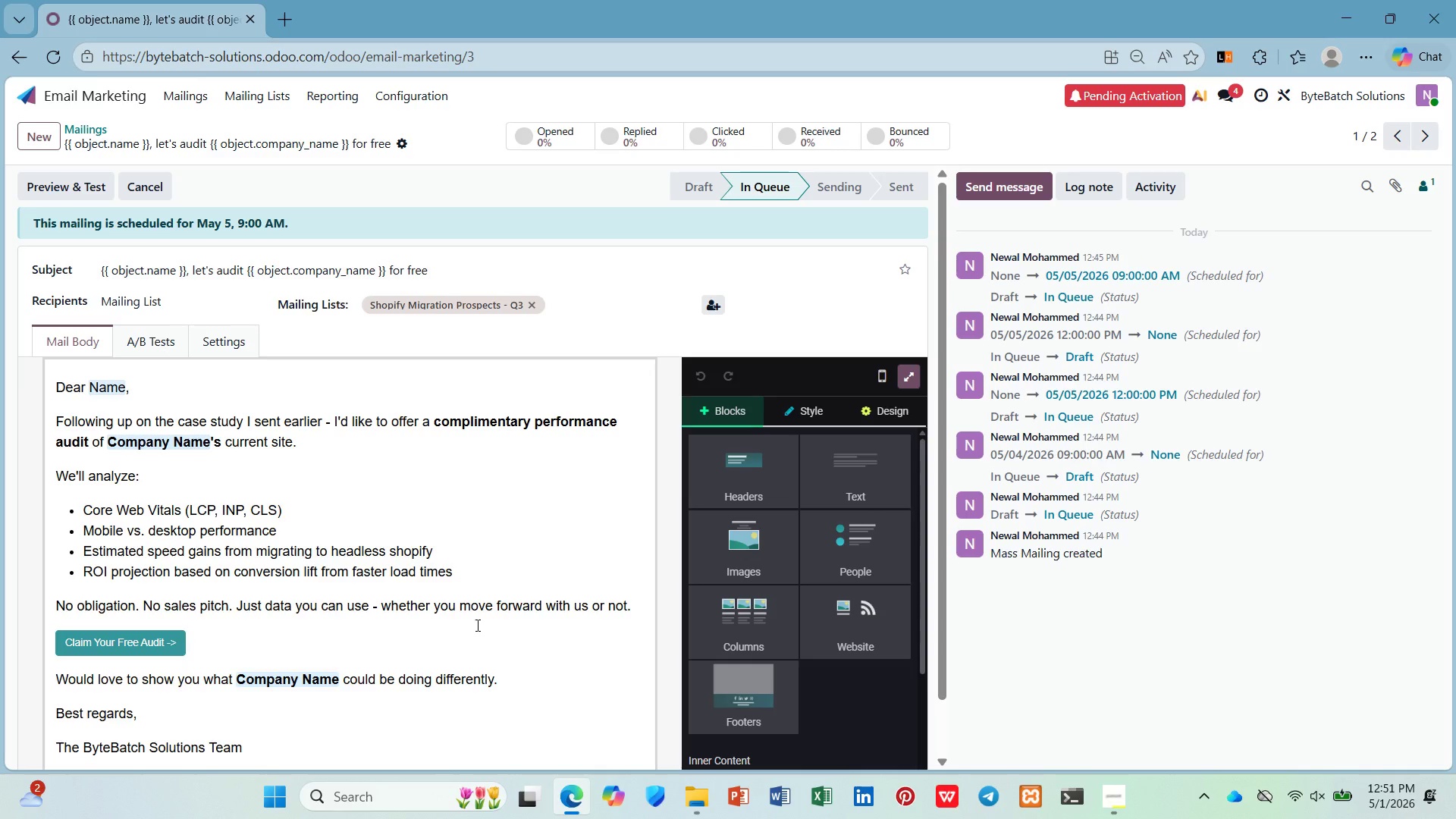 
wait(25.14)
 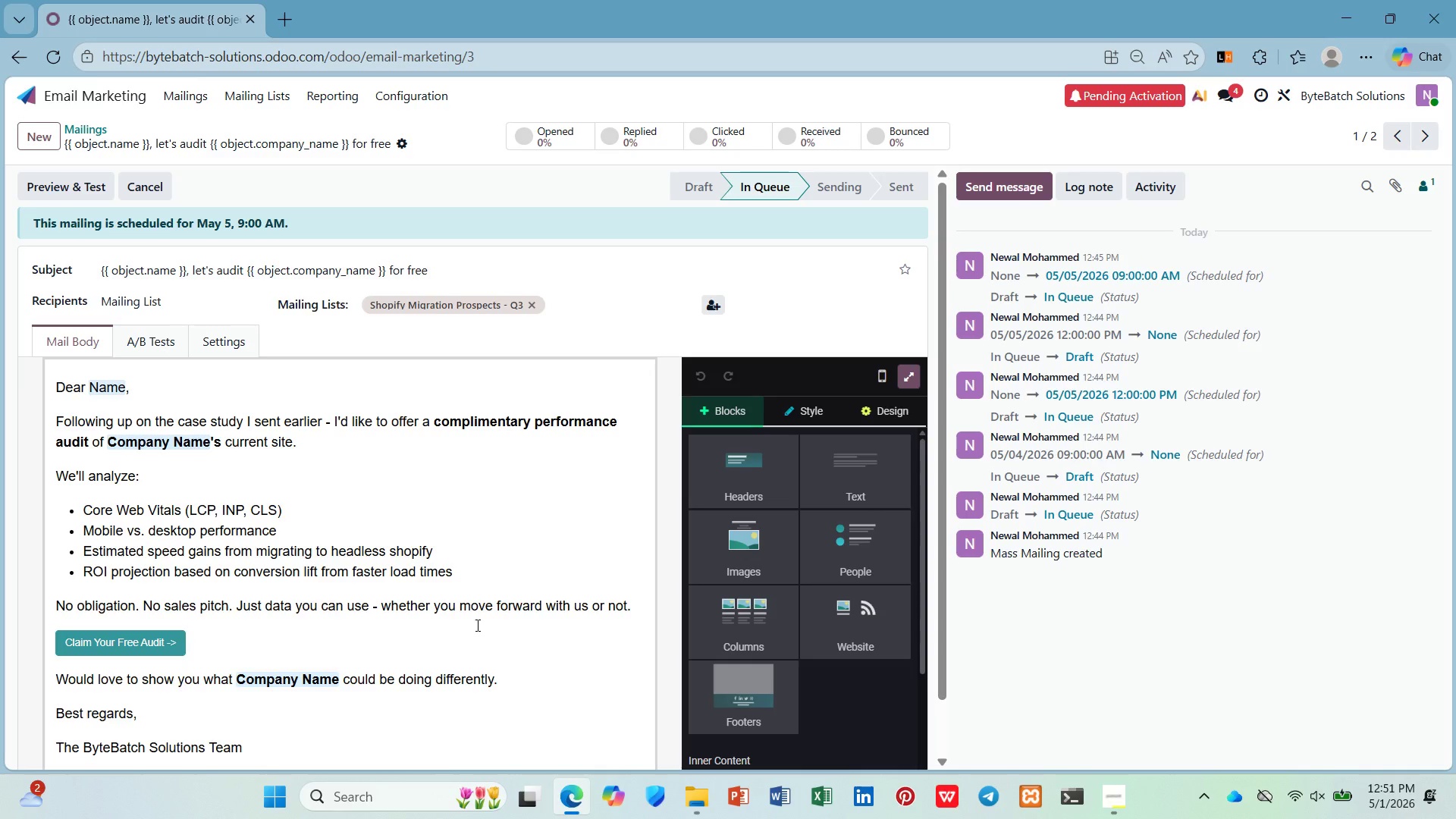 
left_click([90, 129])
 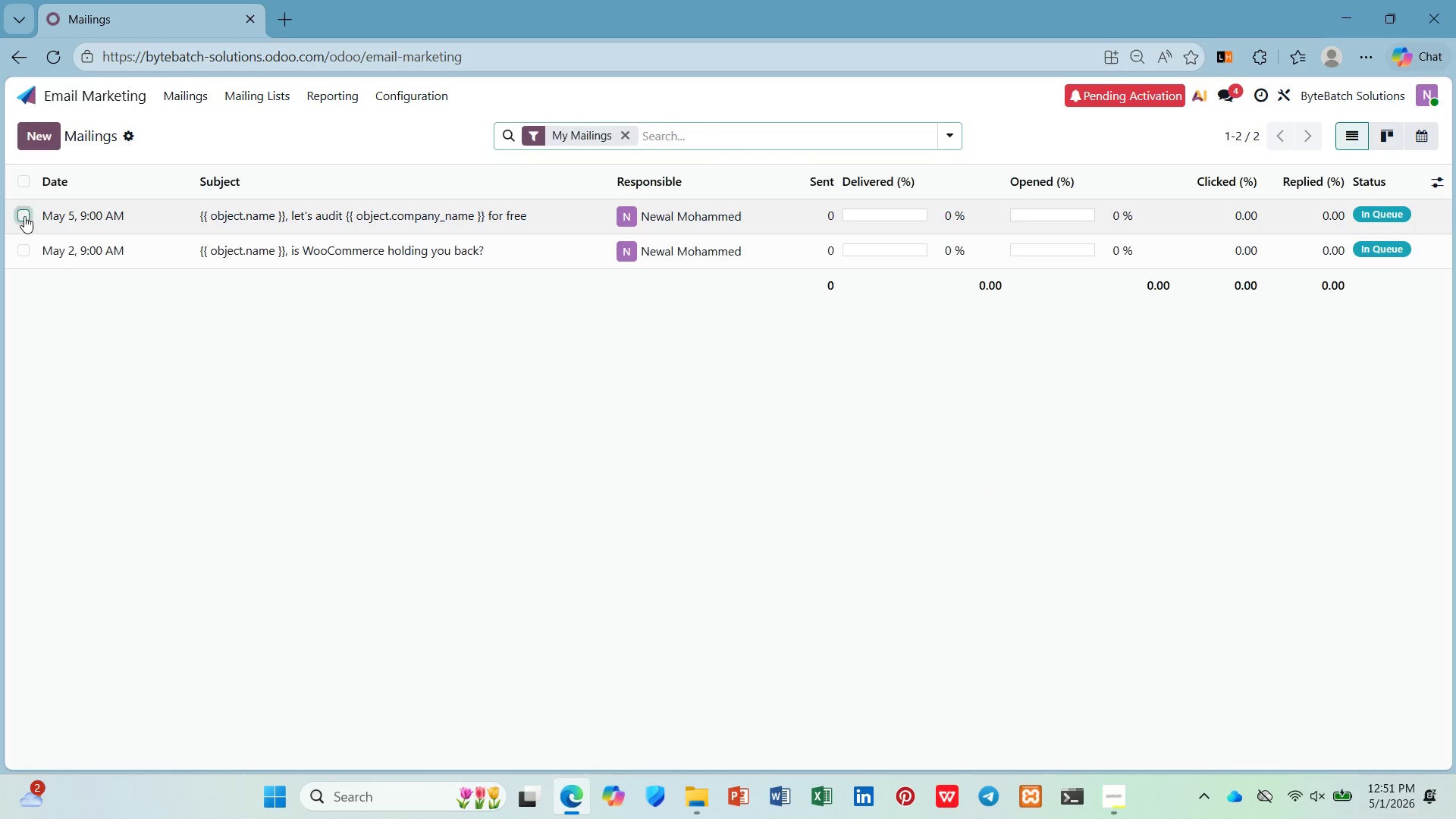 
left_click([20, 243])
 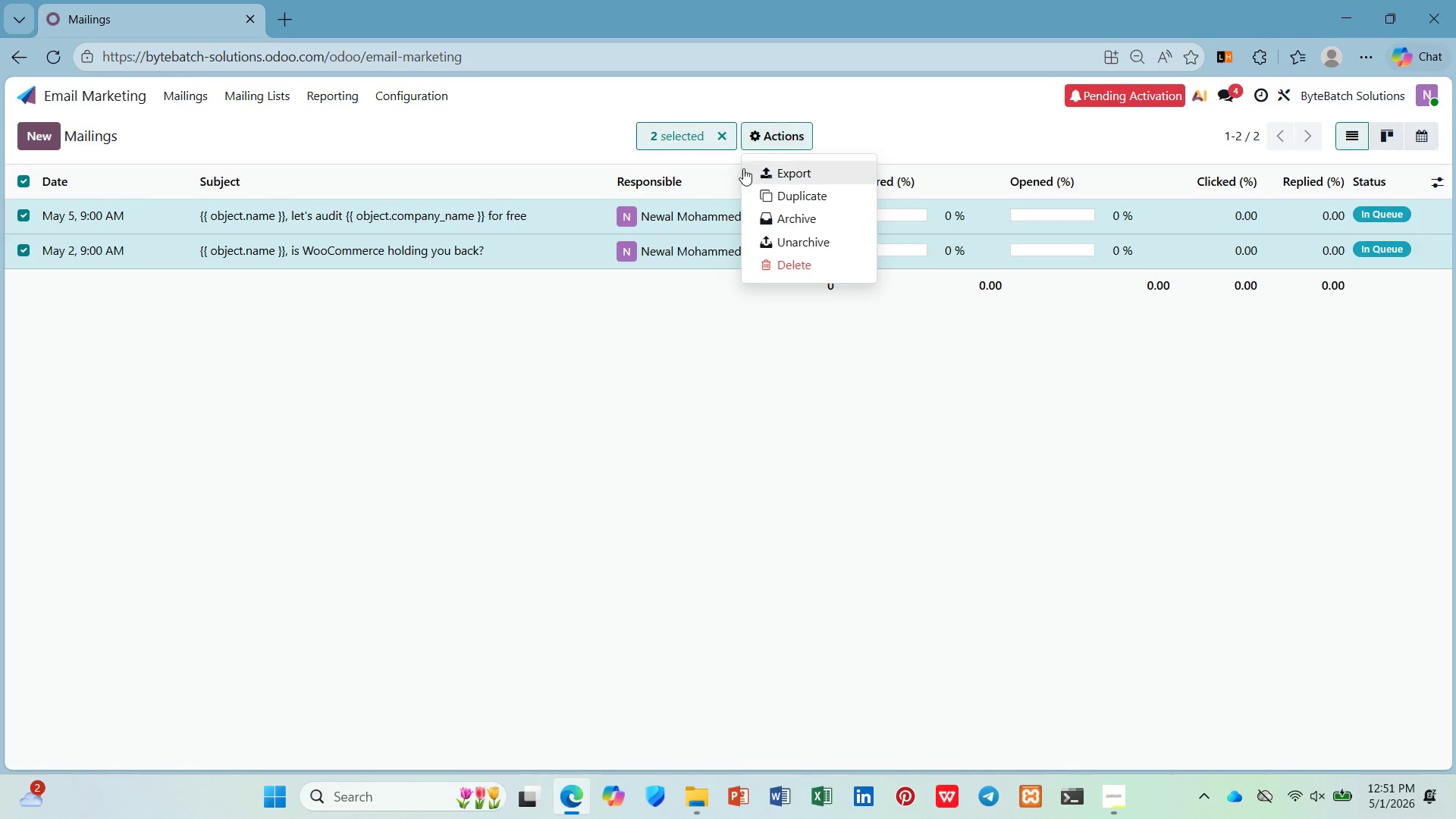 
left_click([776, 171])
 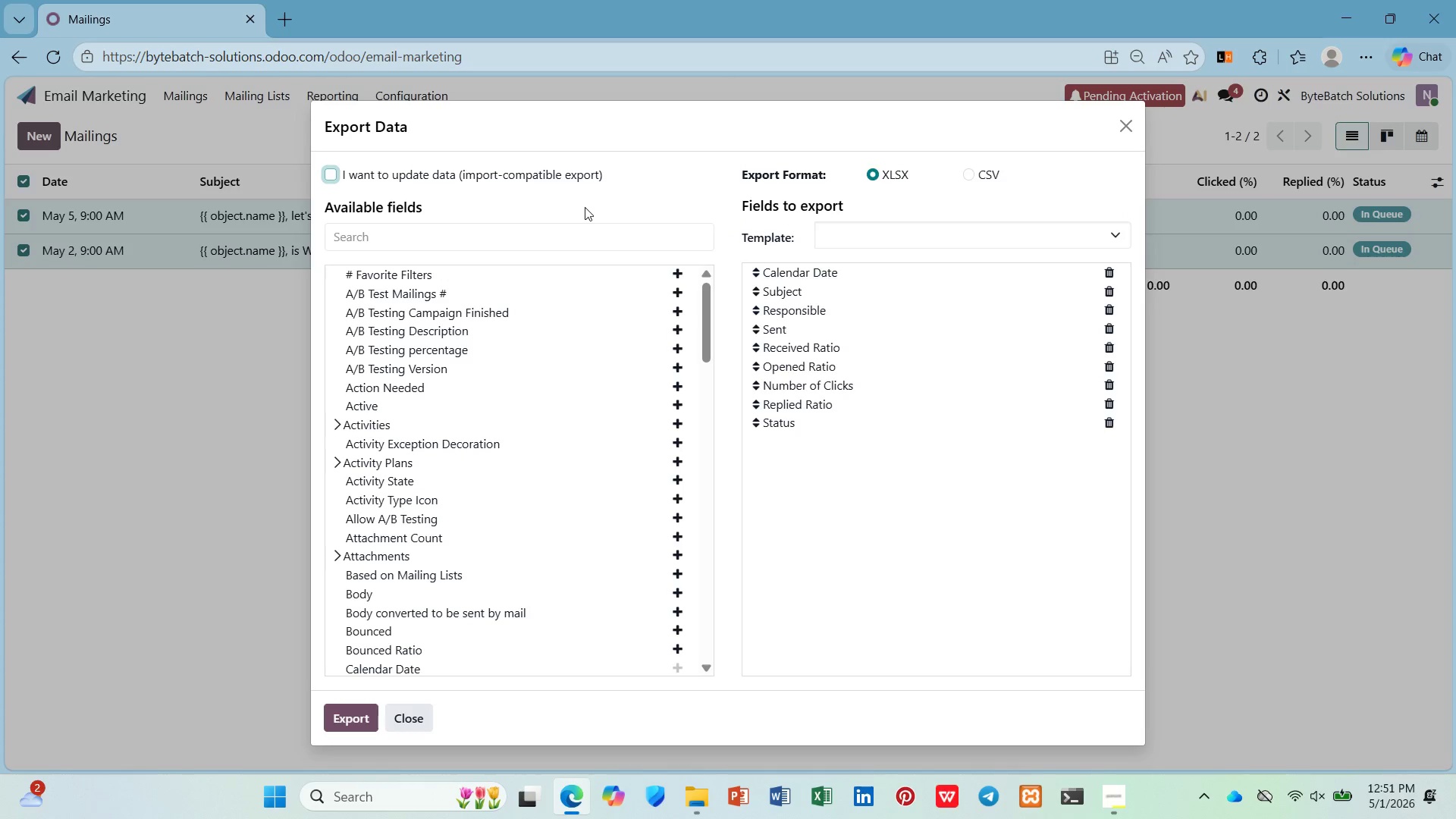 
wait(12.77)
 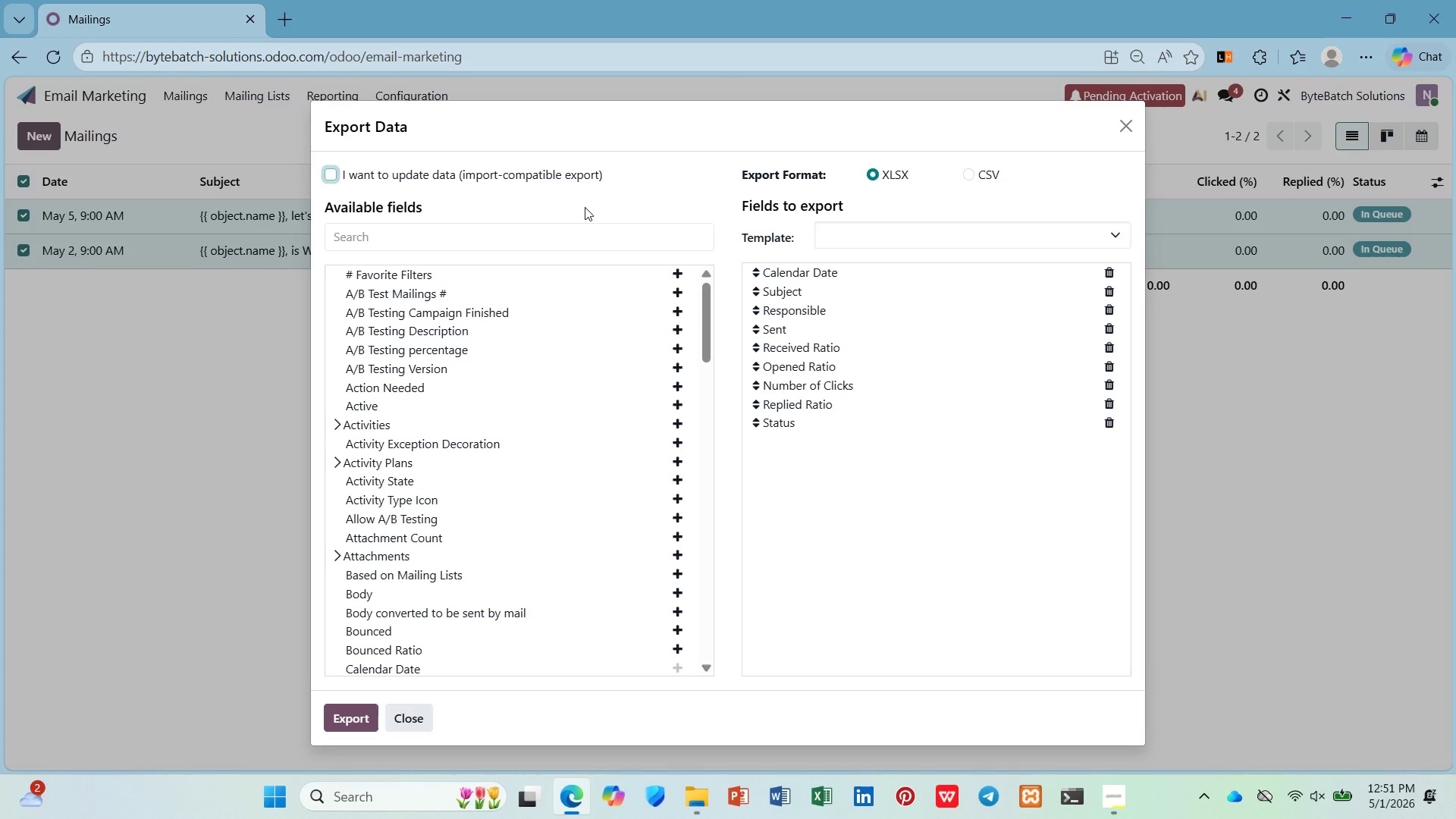 
left_click([372, 237])
 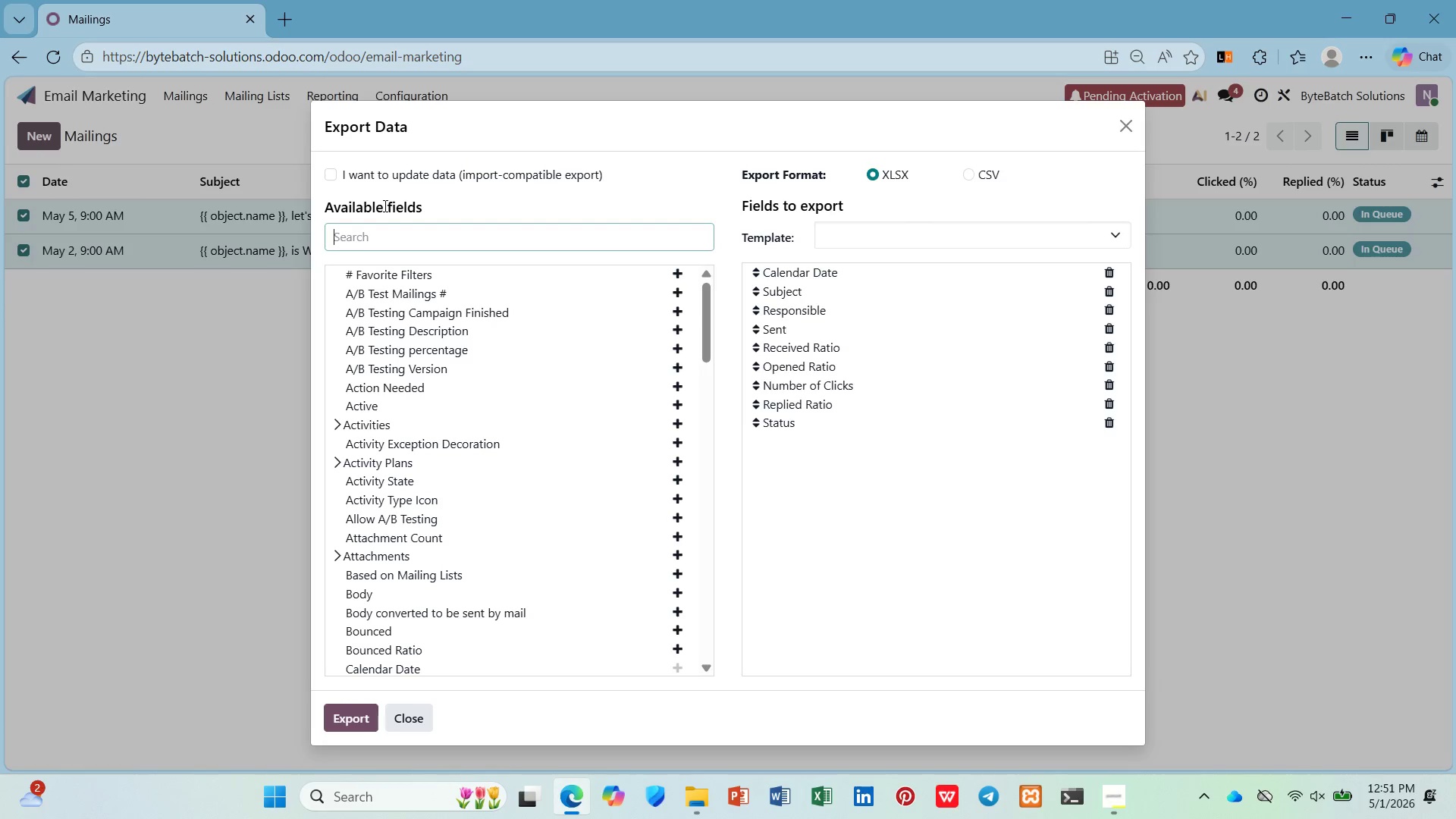 
type(pd)
 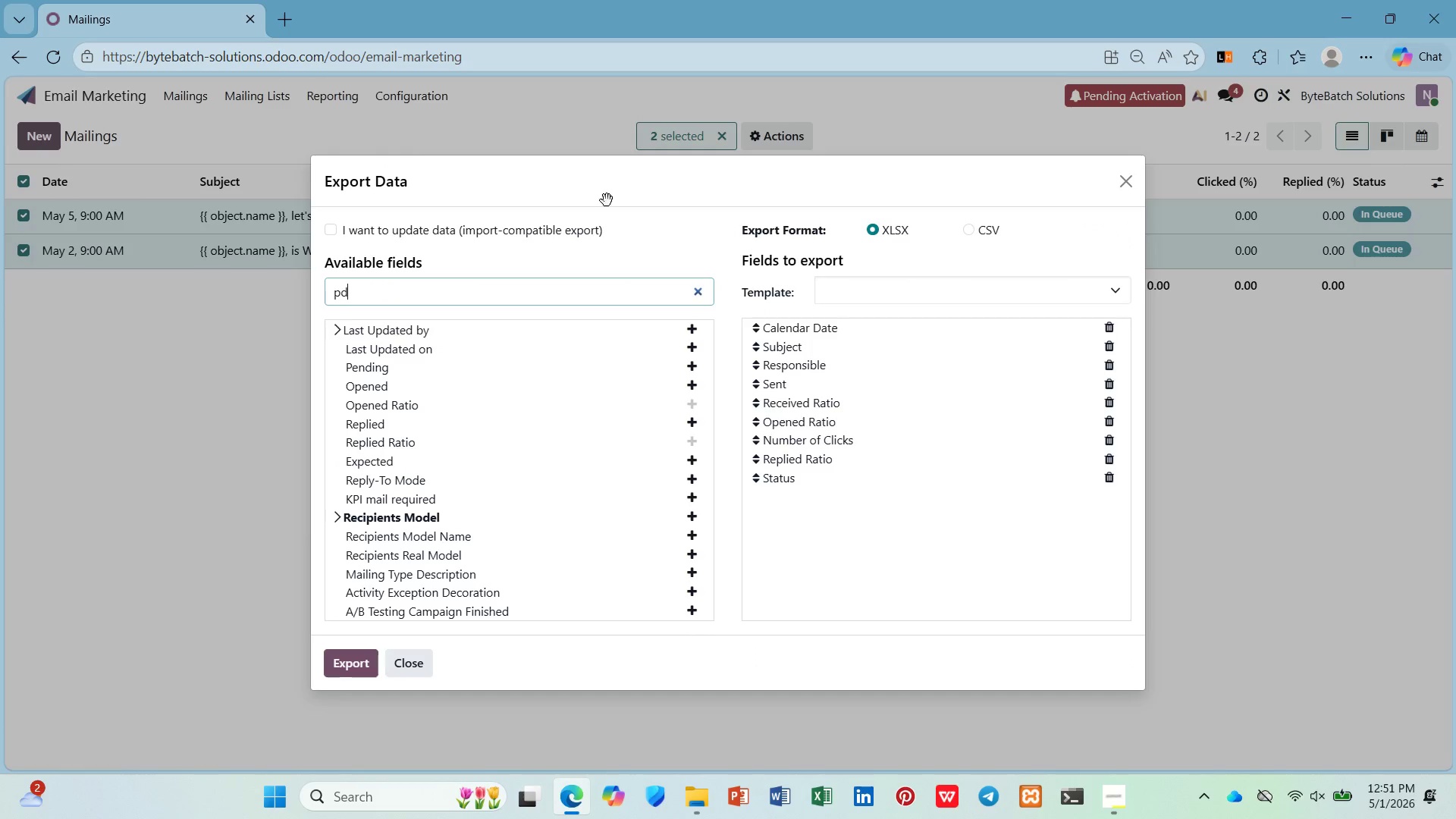 
key(F)
 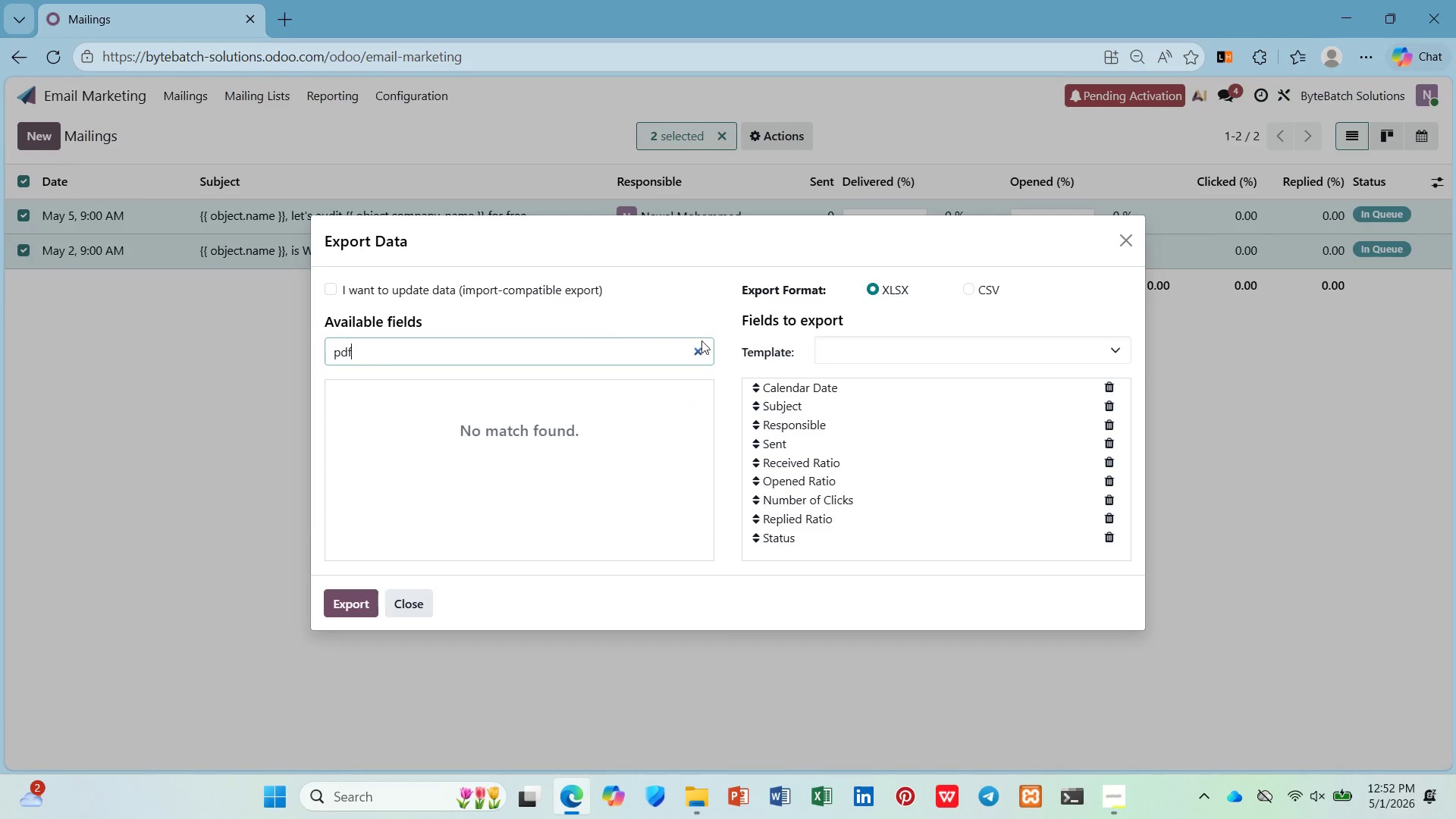 
left_click_drag(start_coordinate=[592, 354], to_coordinate=[300, 353])
 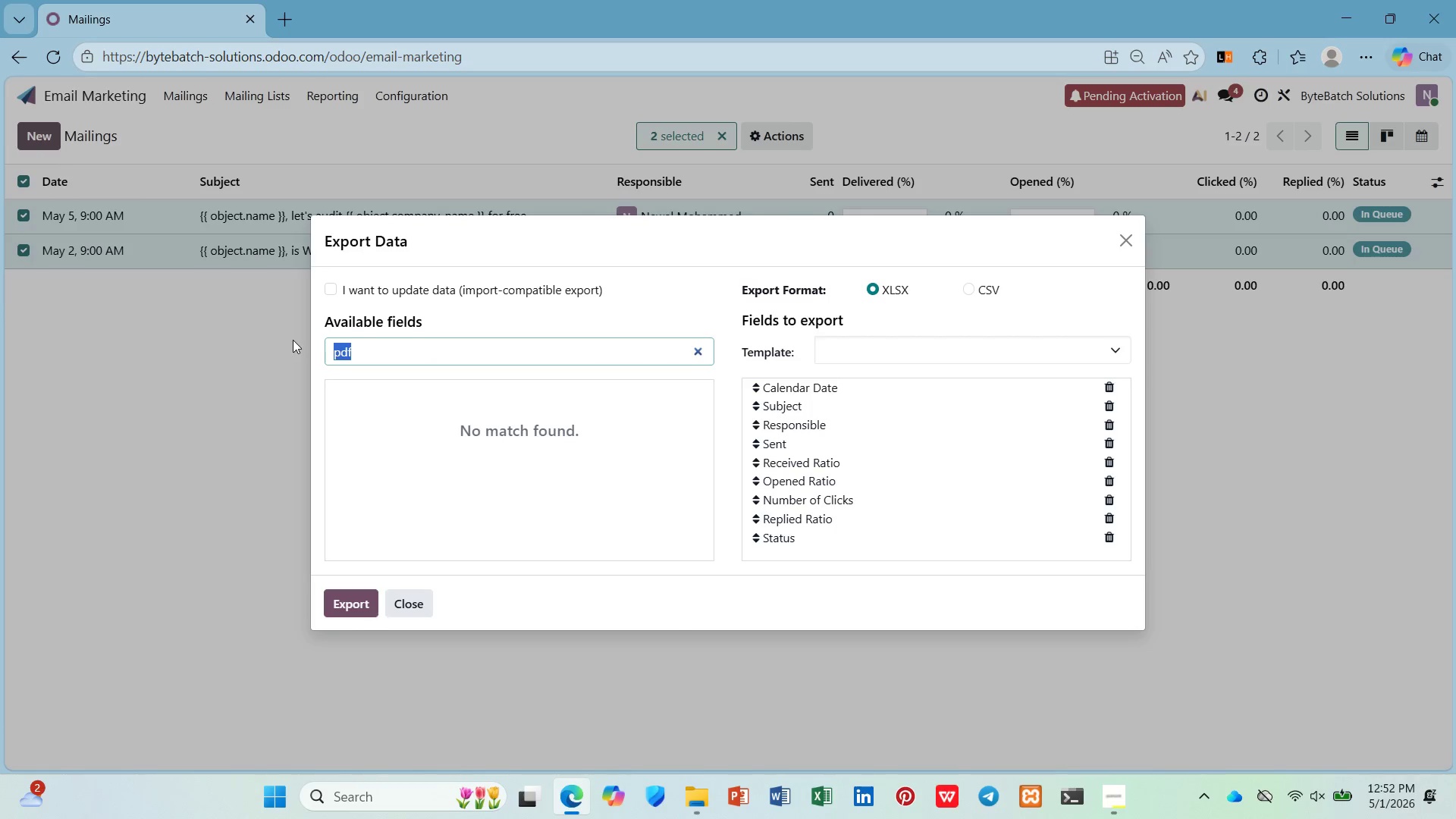 
key(Backspace)
 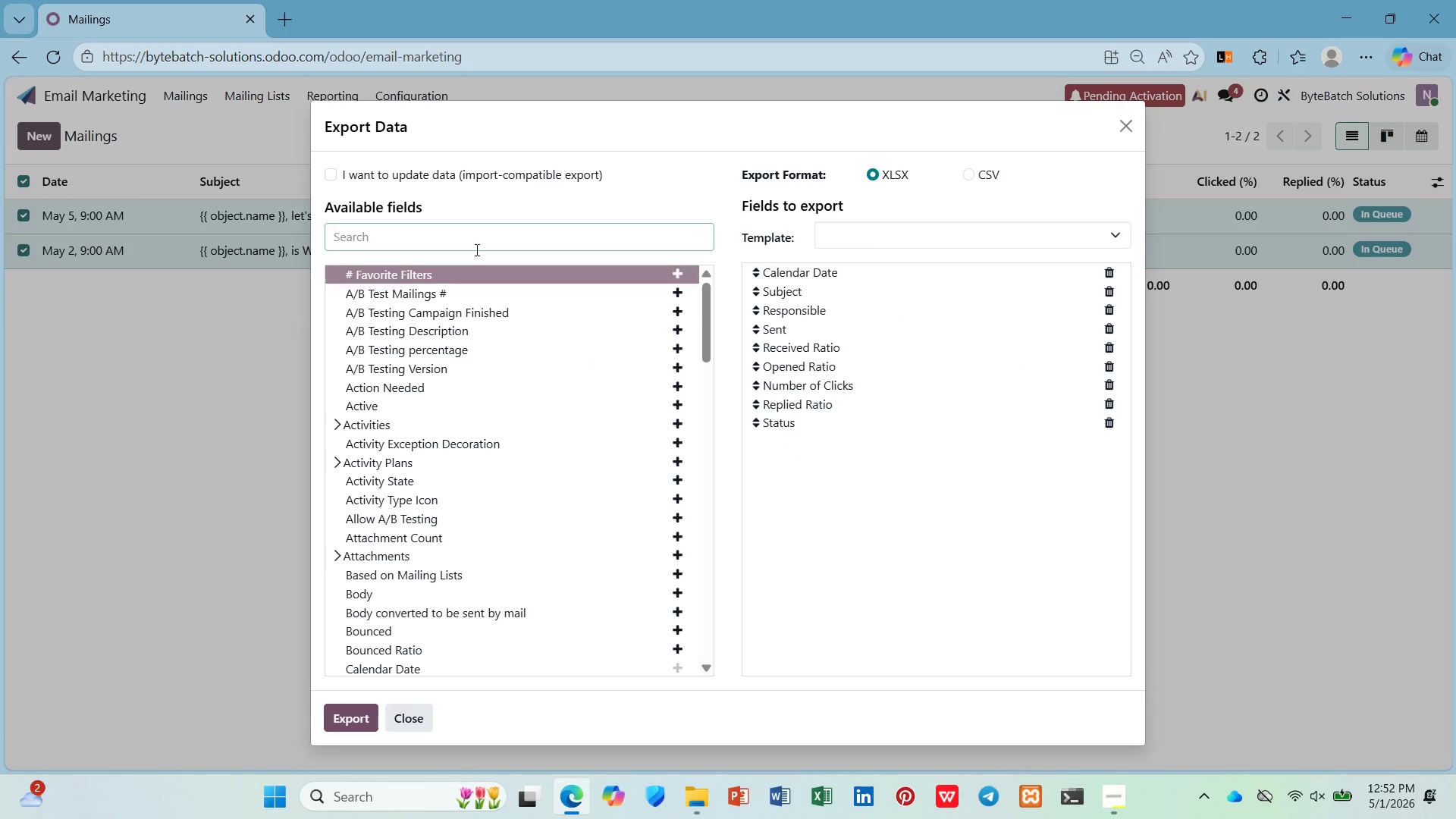 
key(Backspace)
 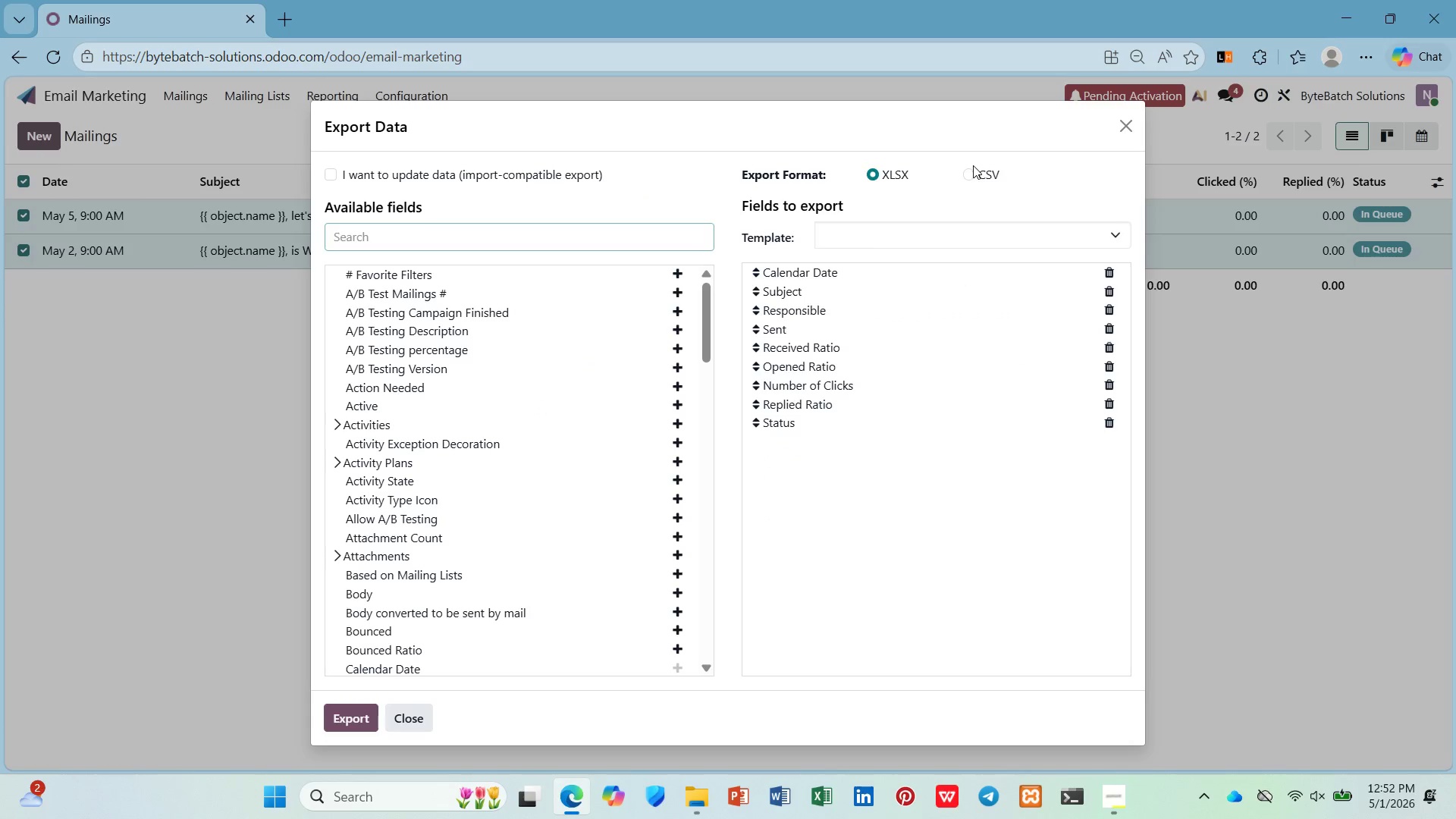 
left_click([965, 177])
 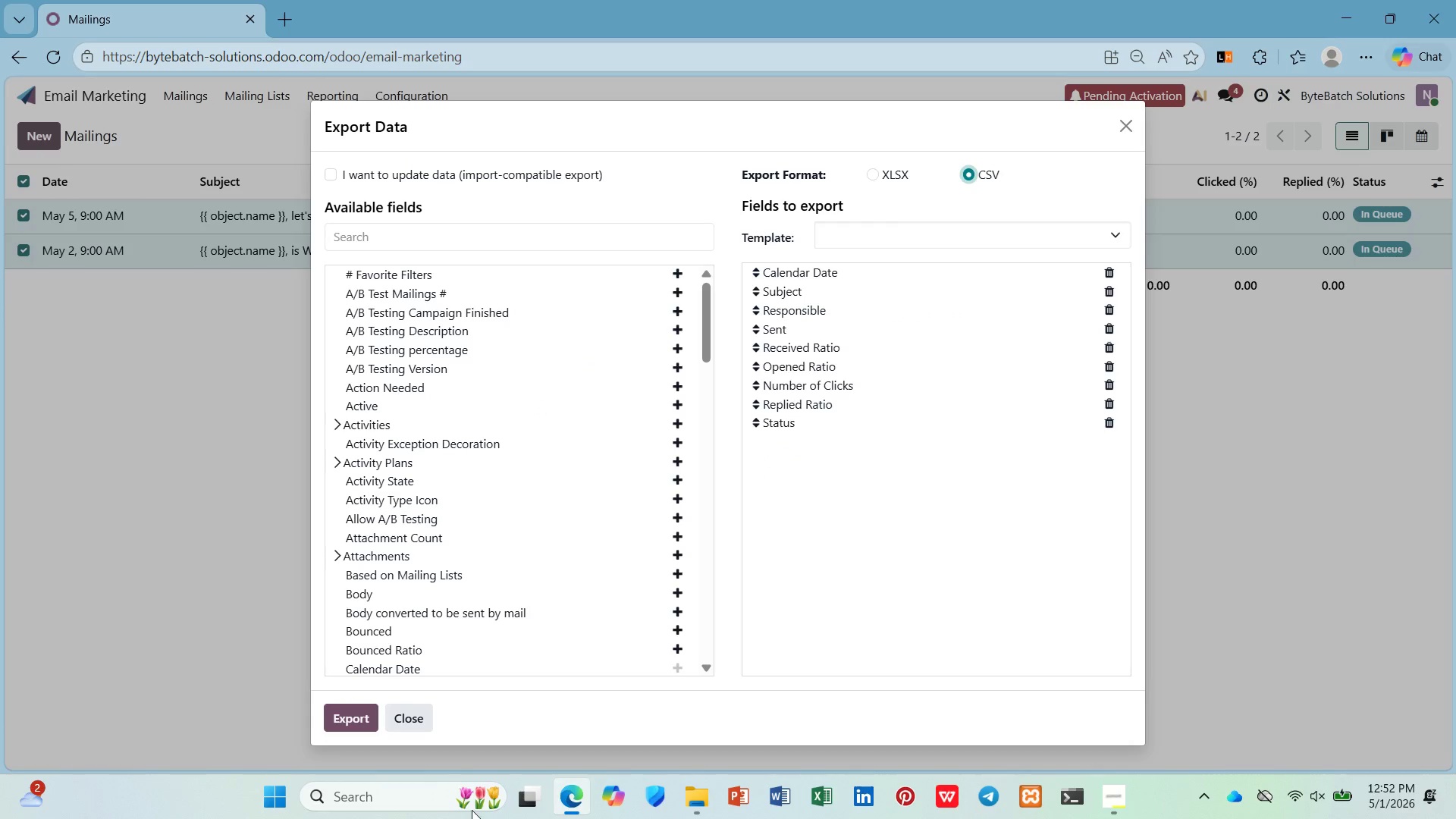 
left_click([416, 715])
 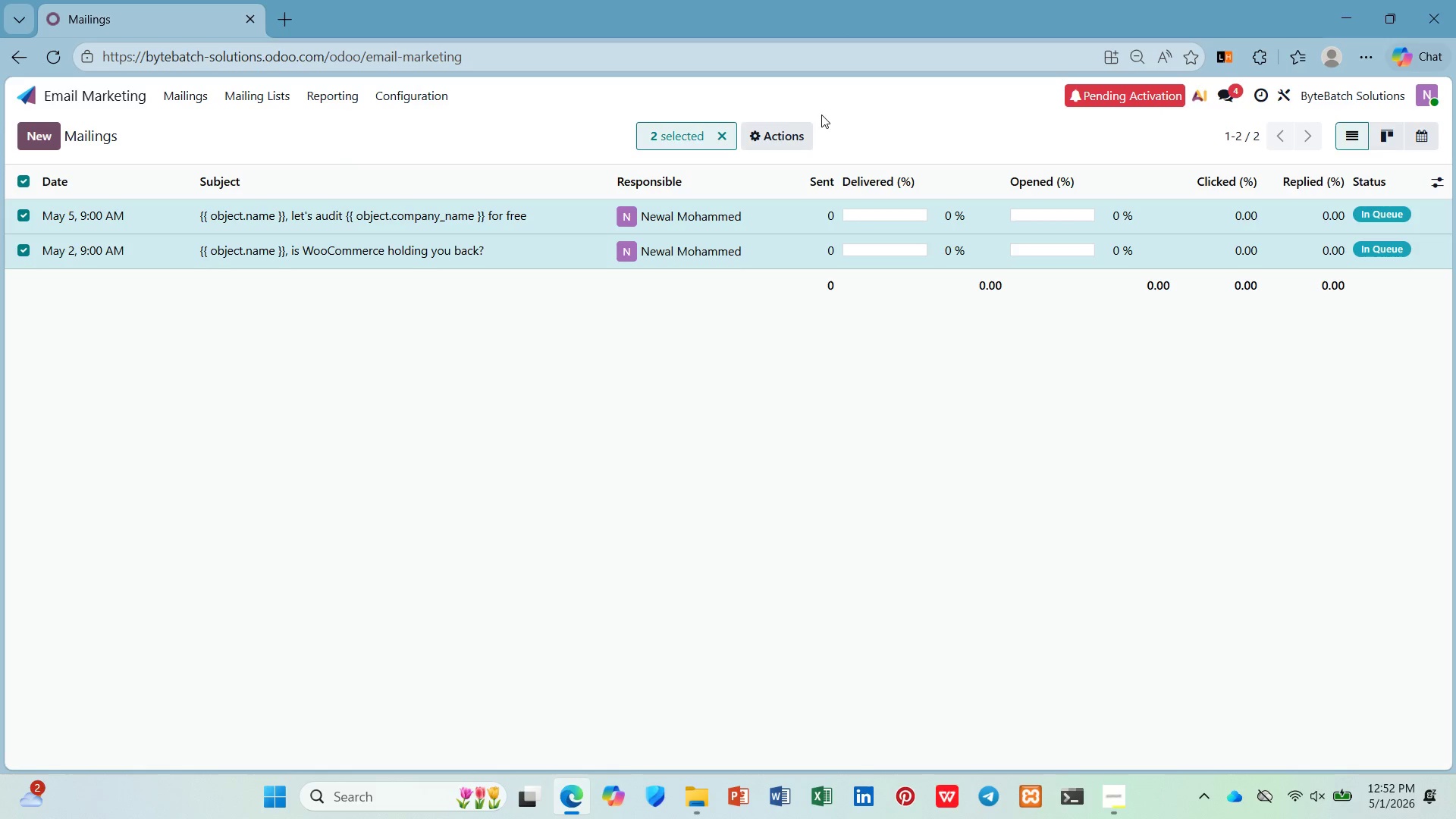 
left_click([803, 136])
 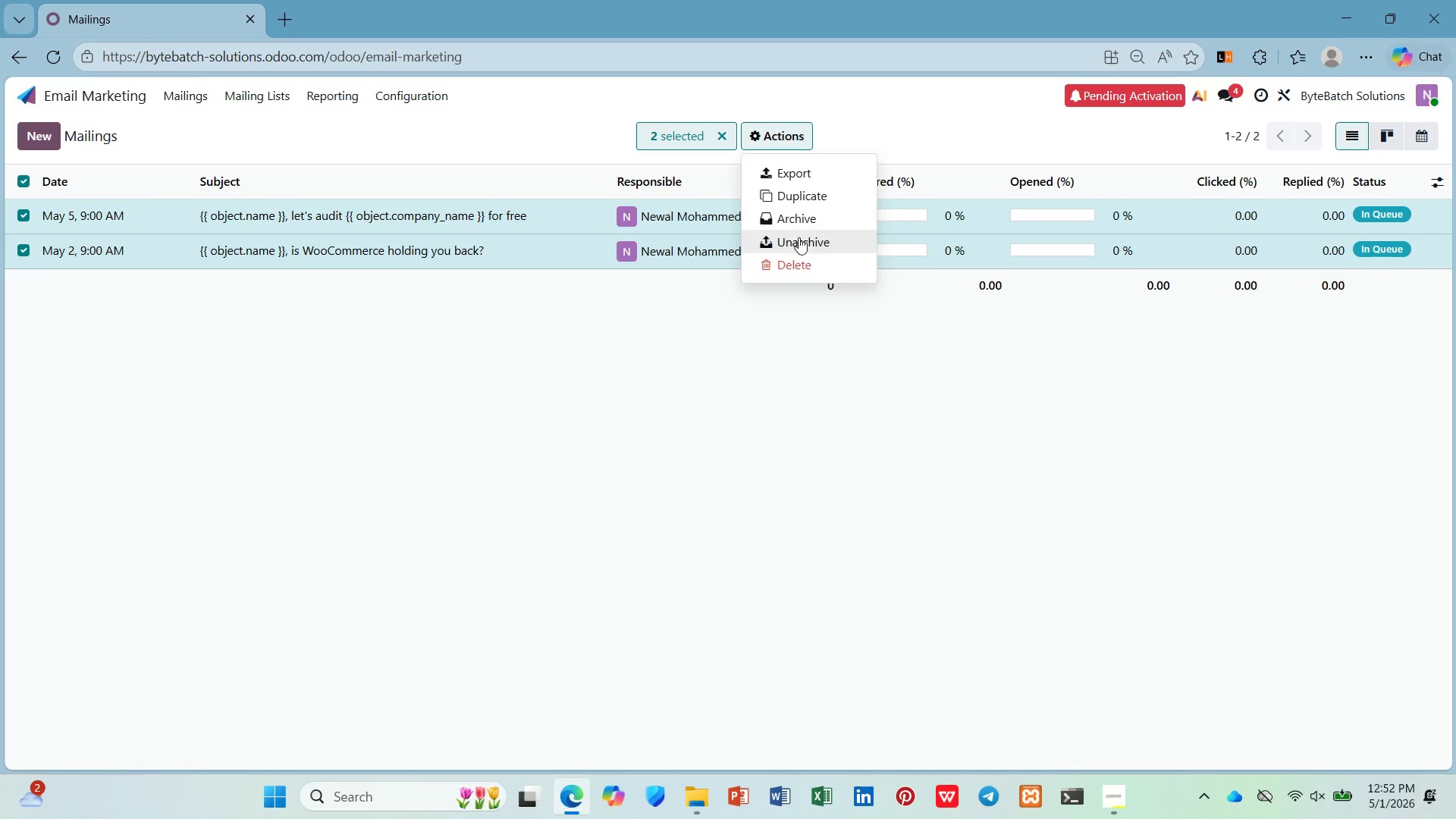 
left_click([797, 171])
 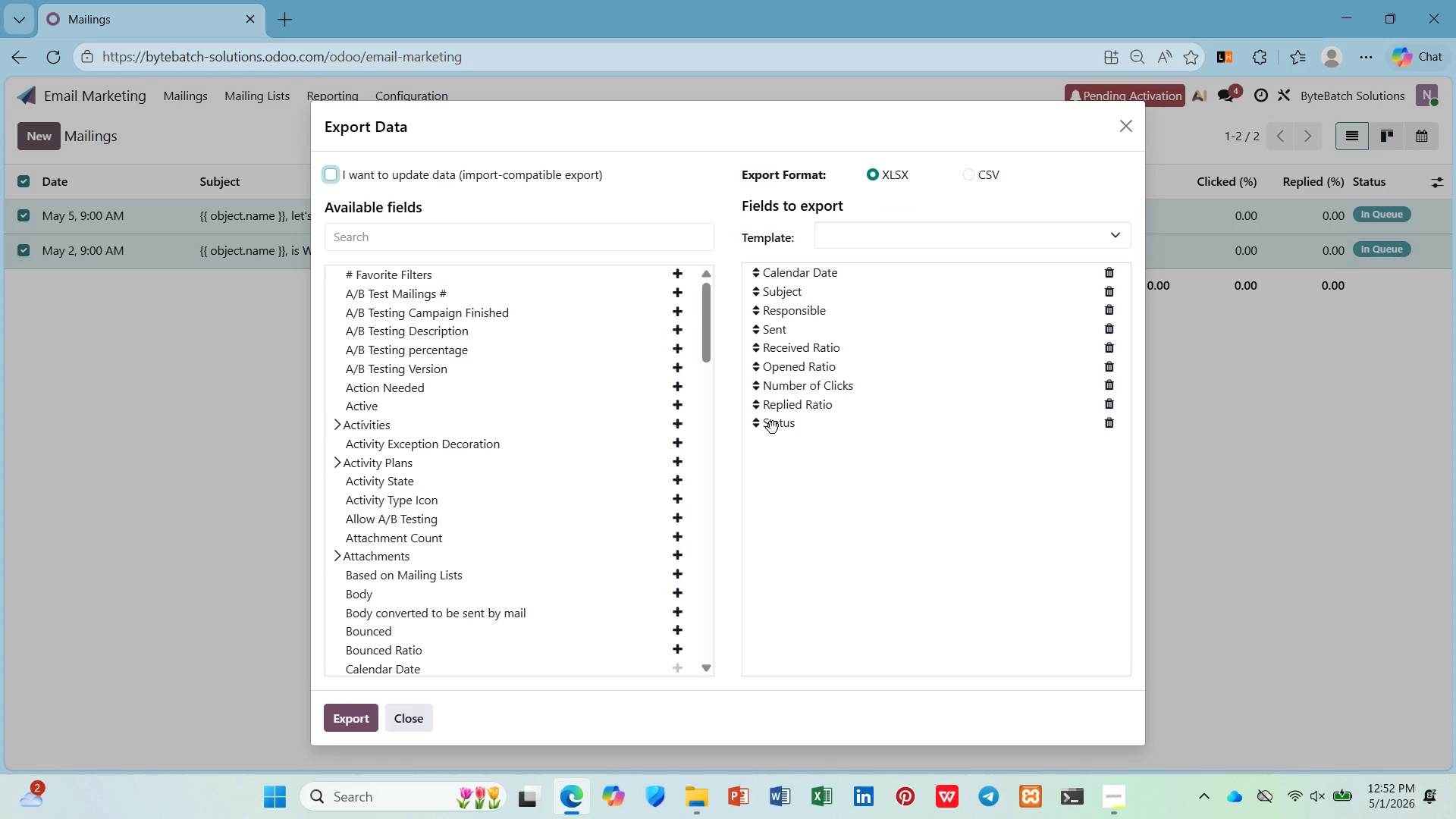 
left_click([818, 234])
 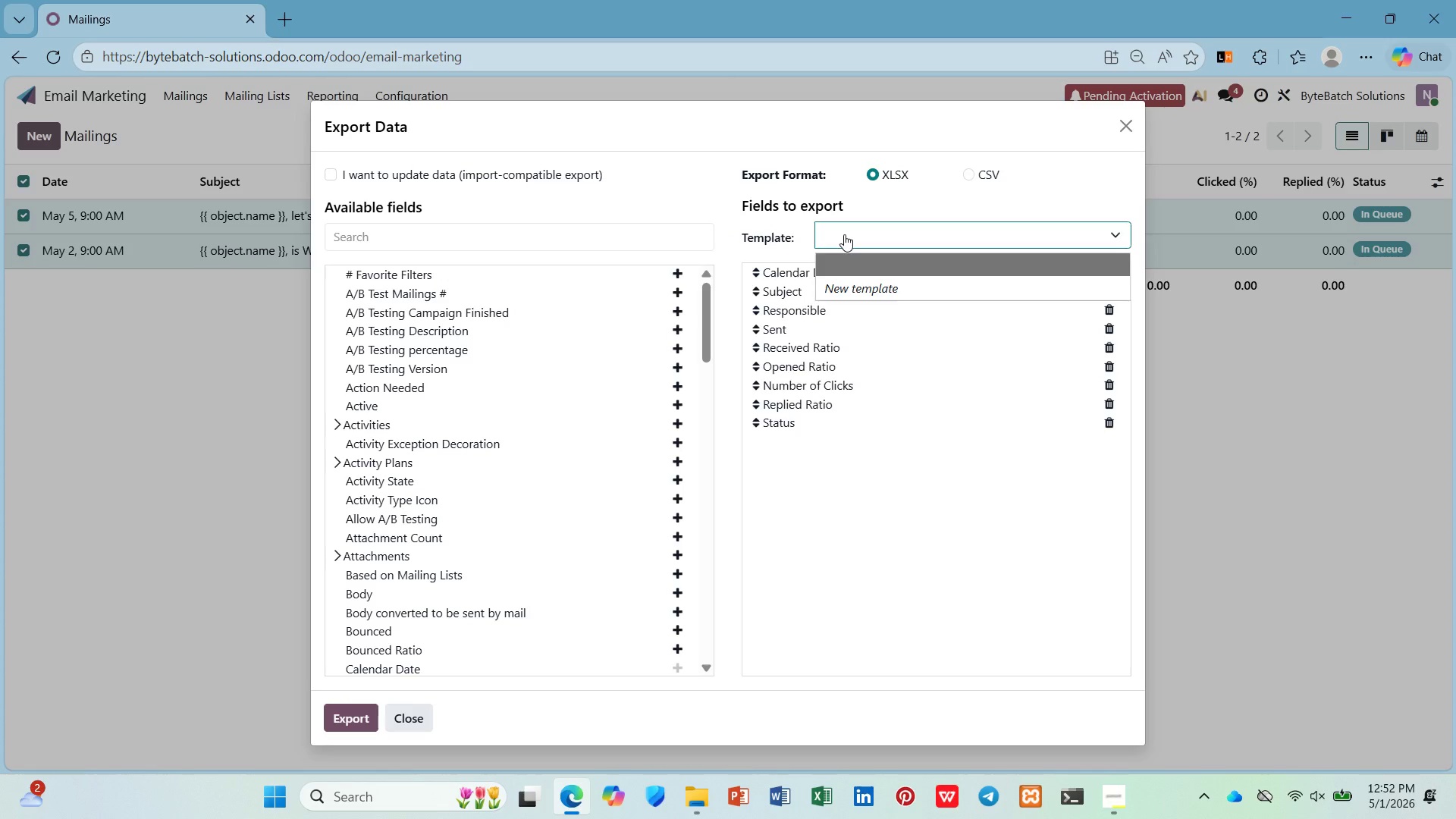 
left_click([844, 234])
 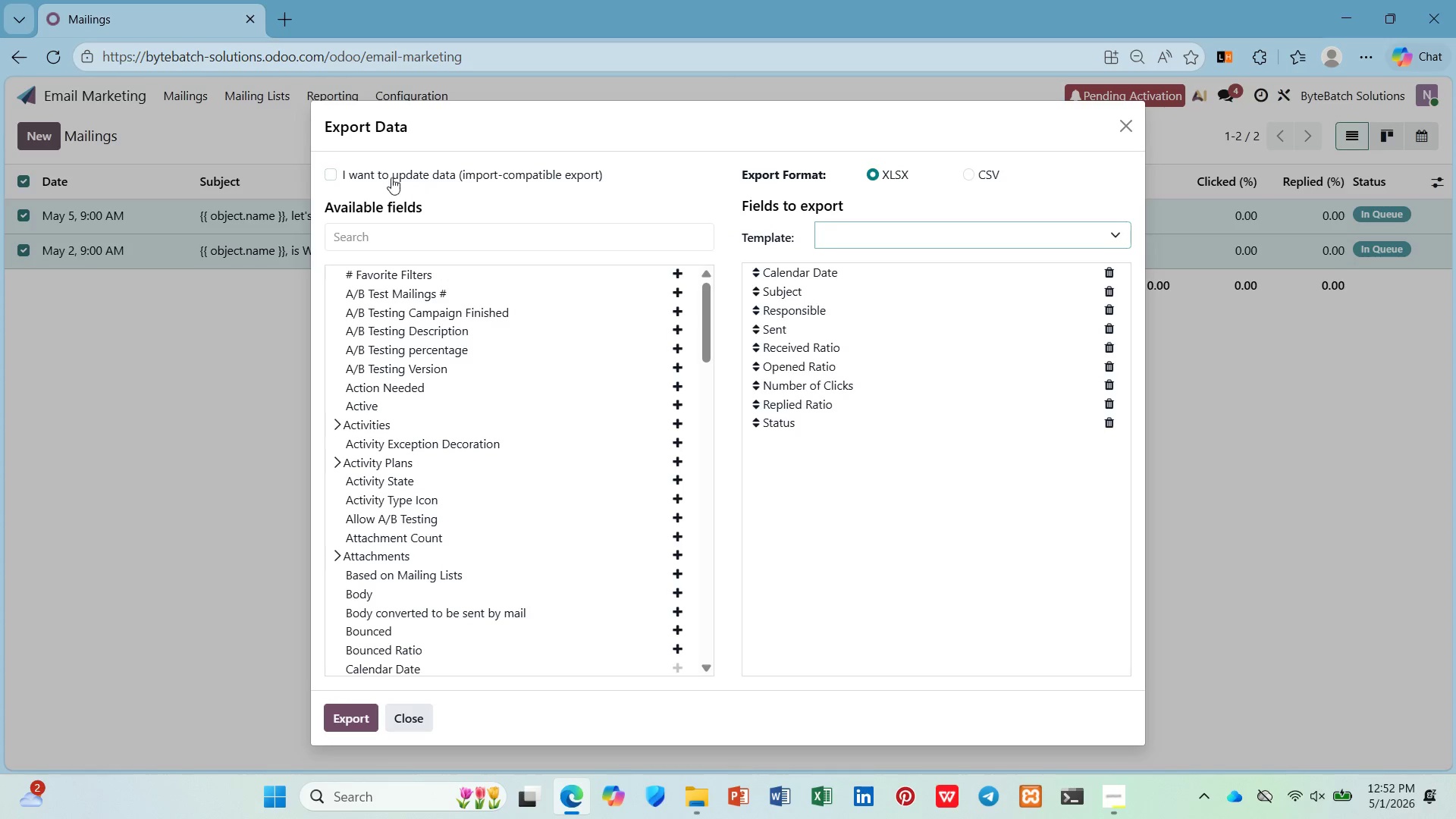 
left_click([332, 170])
 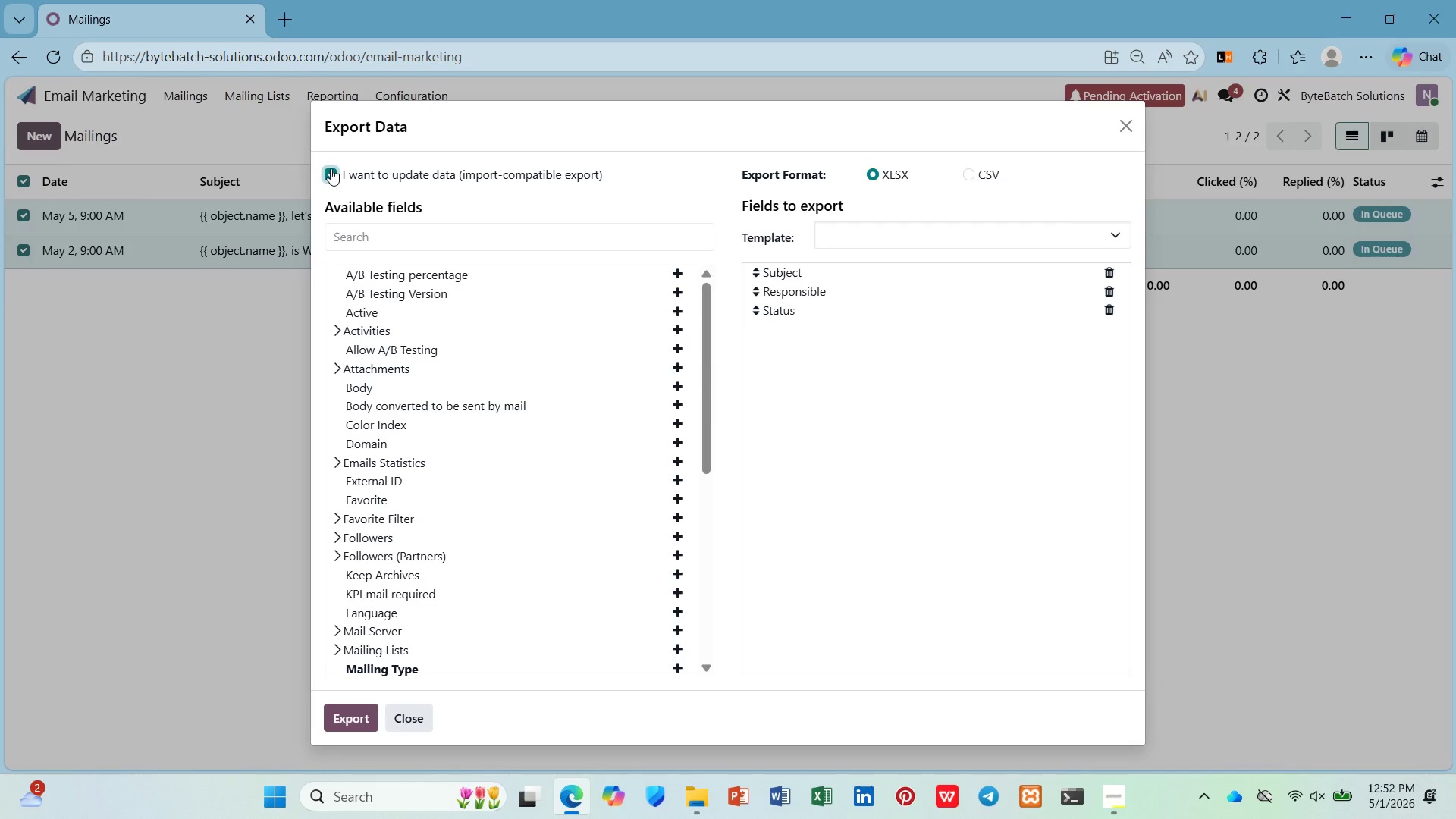 
left_click([330, 168])
 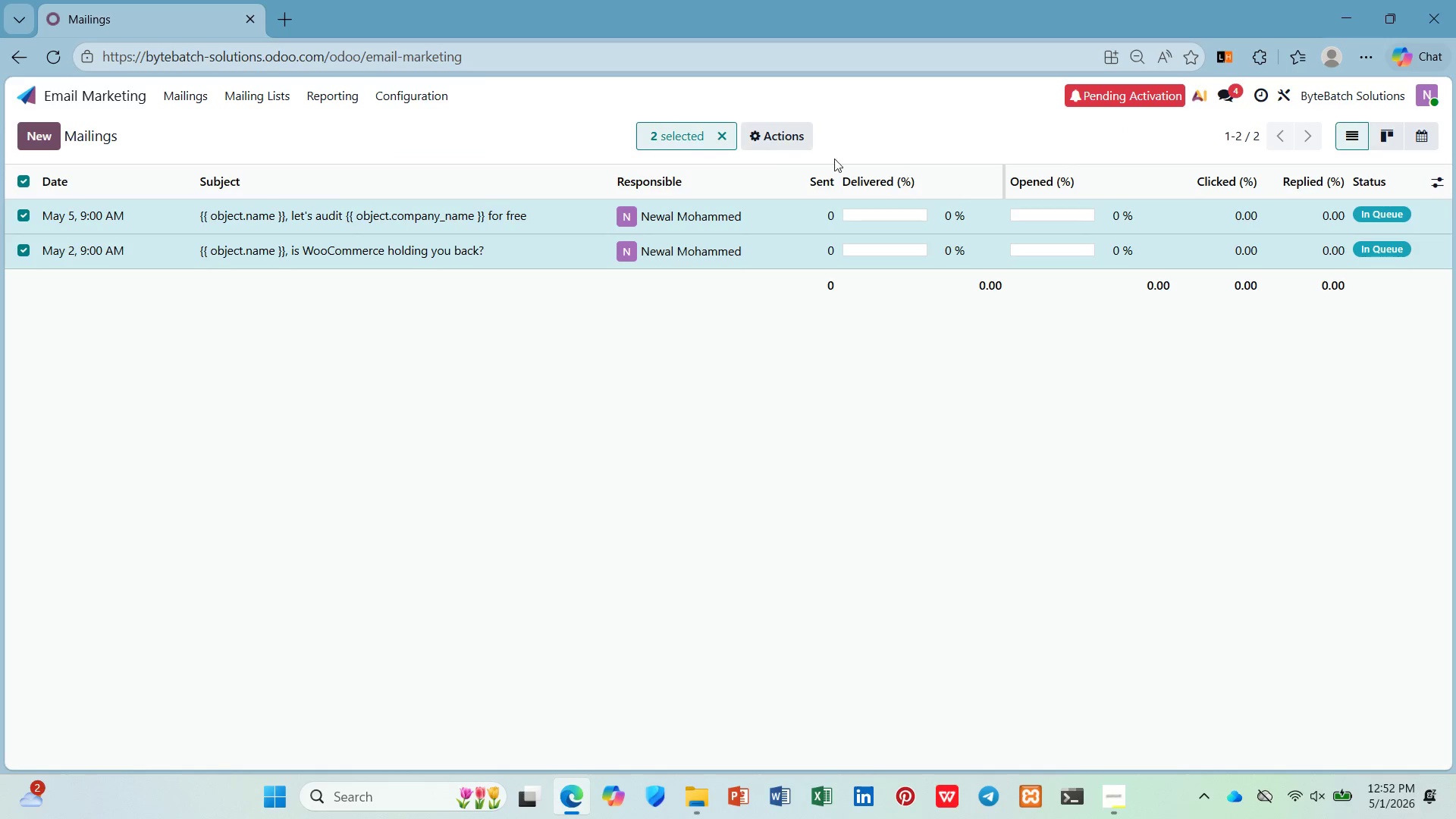 
left_click([716, 133])
 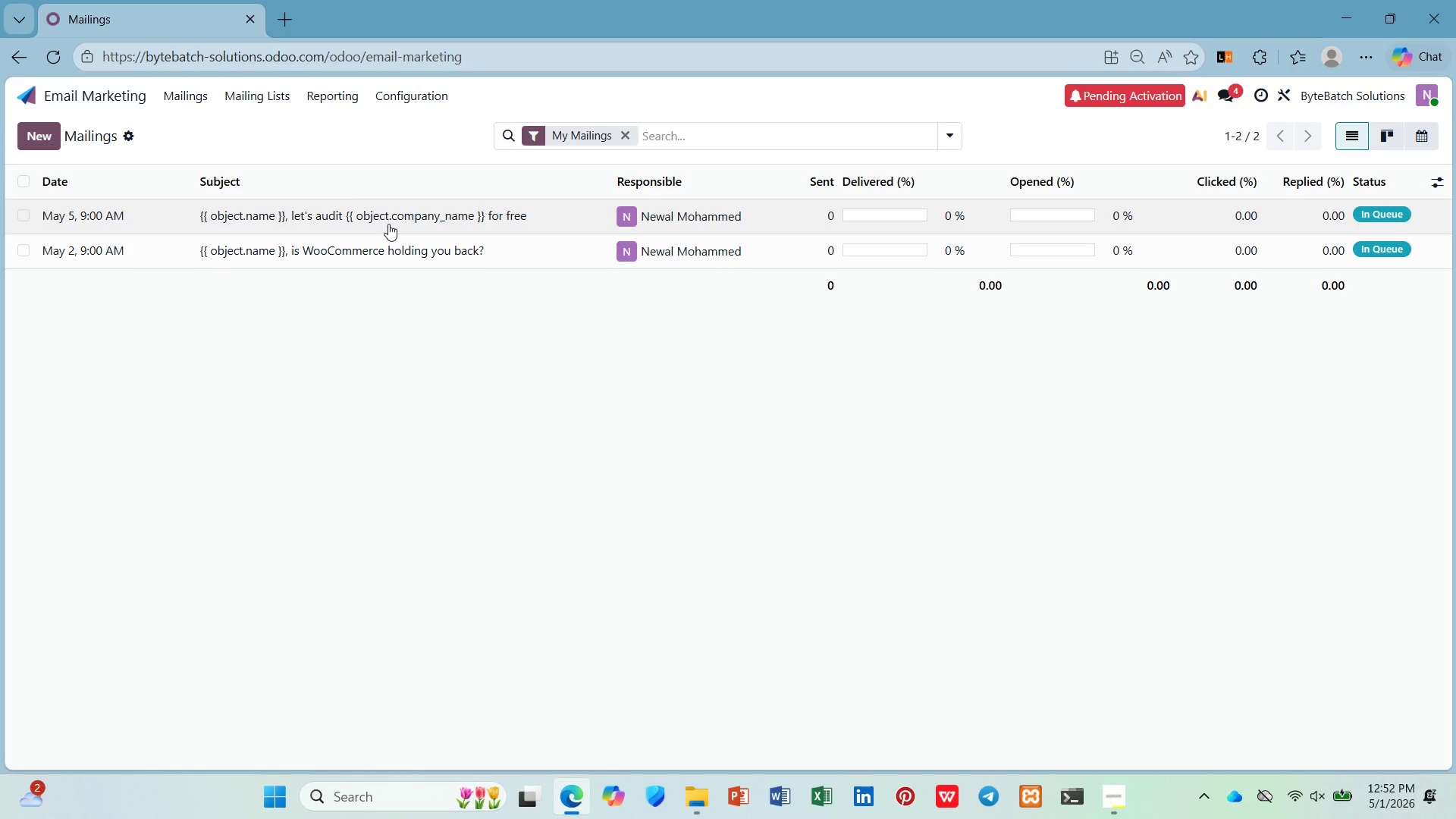 
mouse_move([206, 199])
 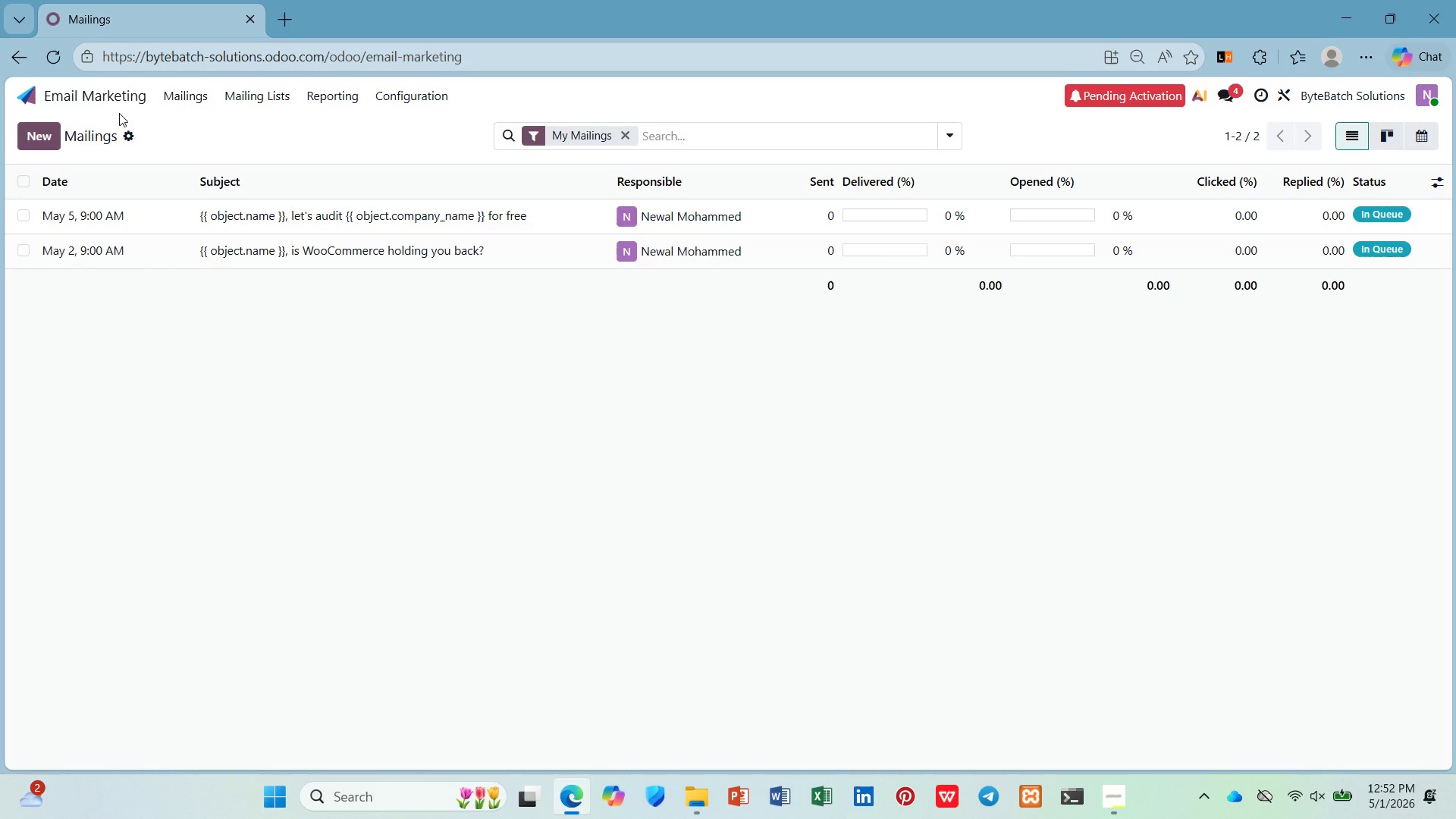 
wait(7.56)
 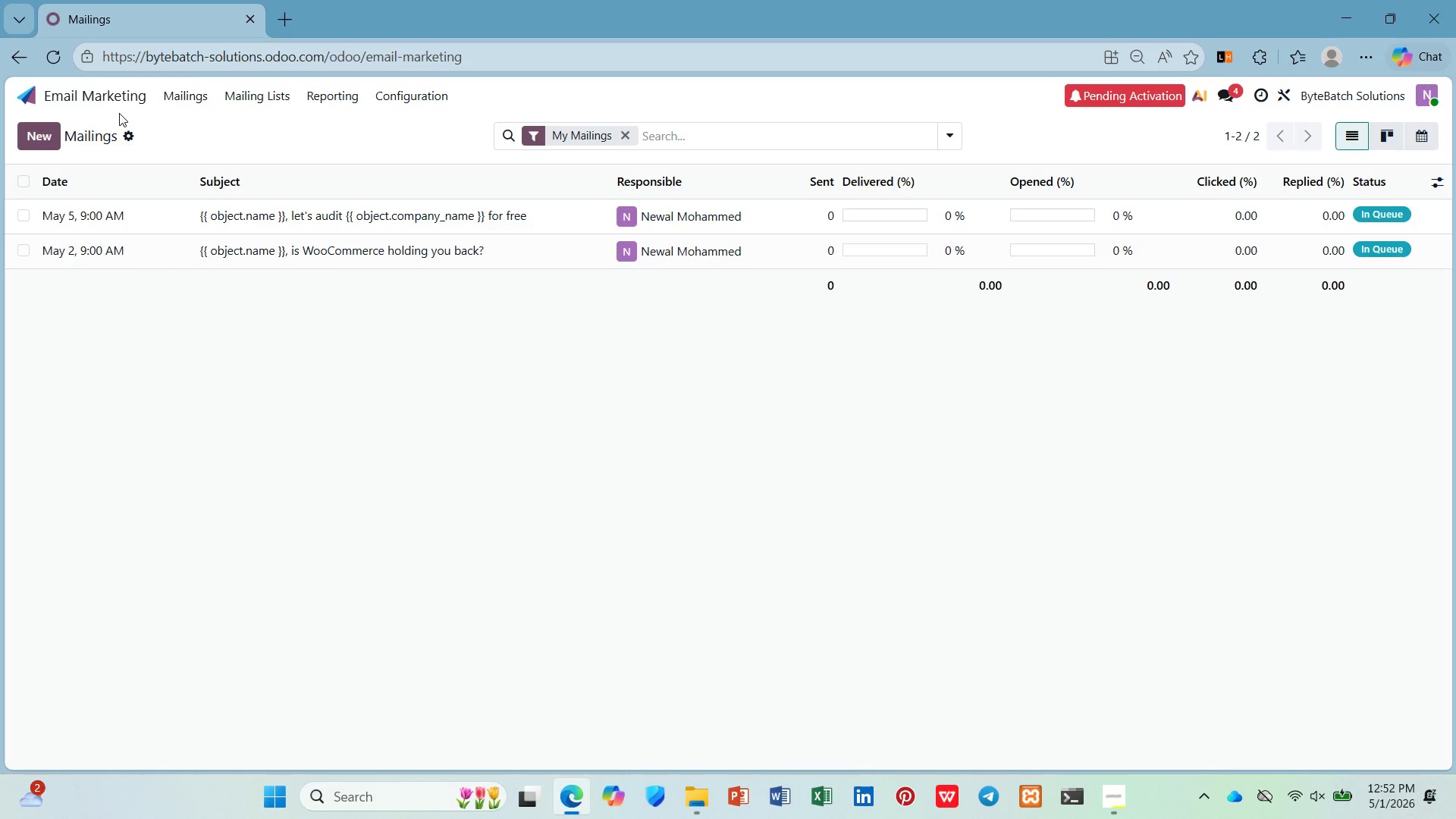 
left_click([180, 91])
 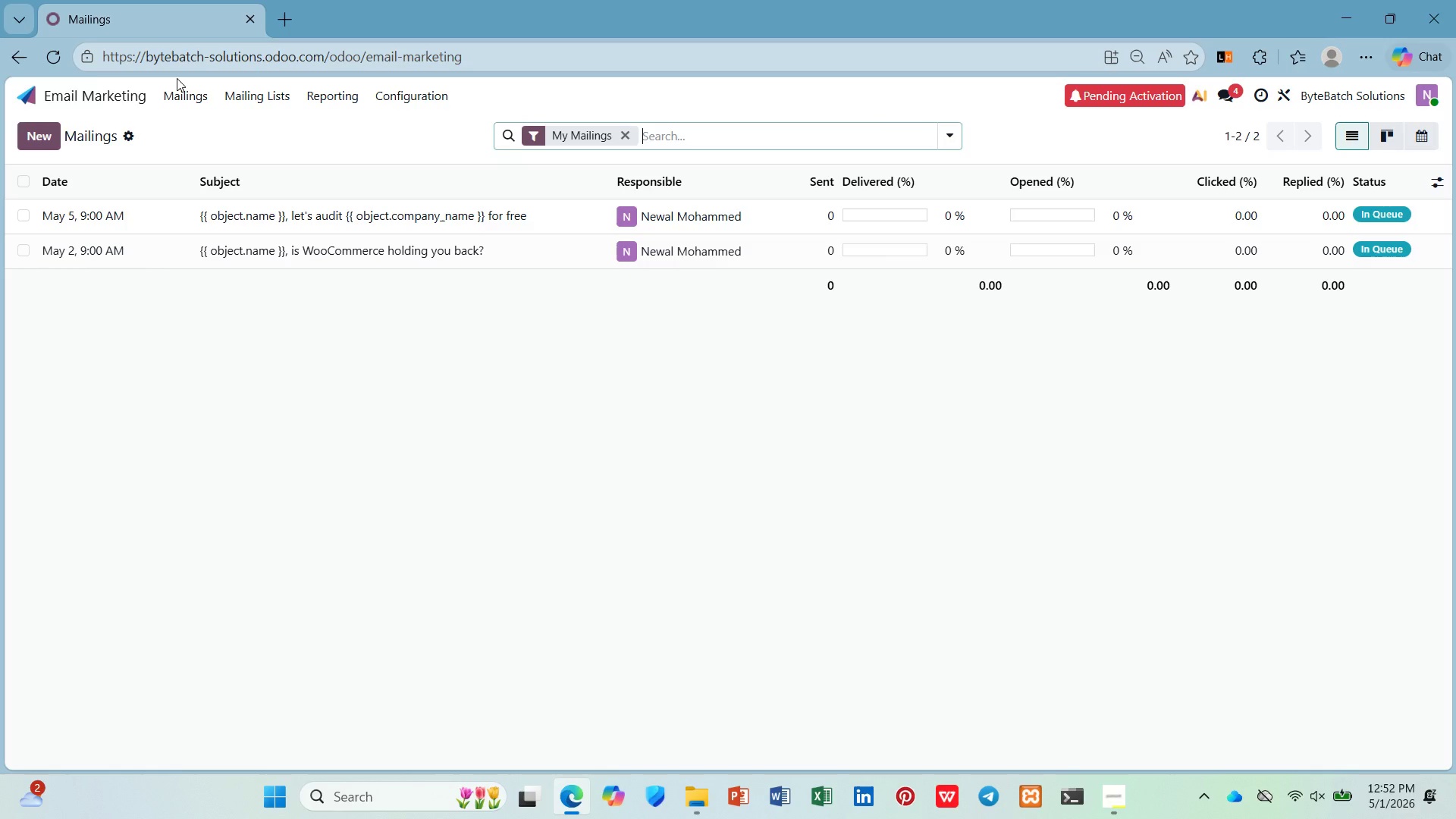 
wait(20.08)
 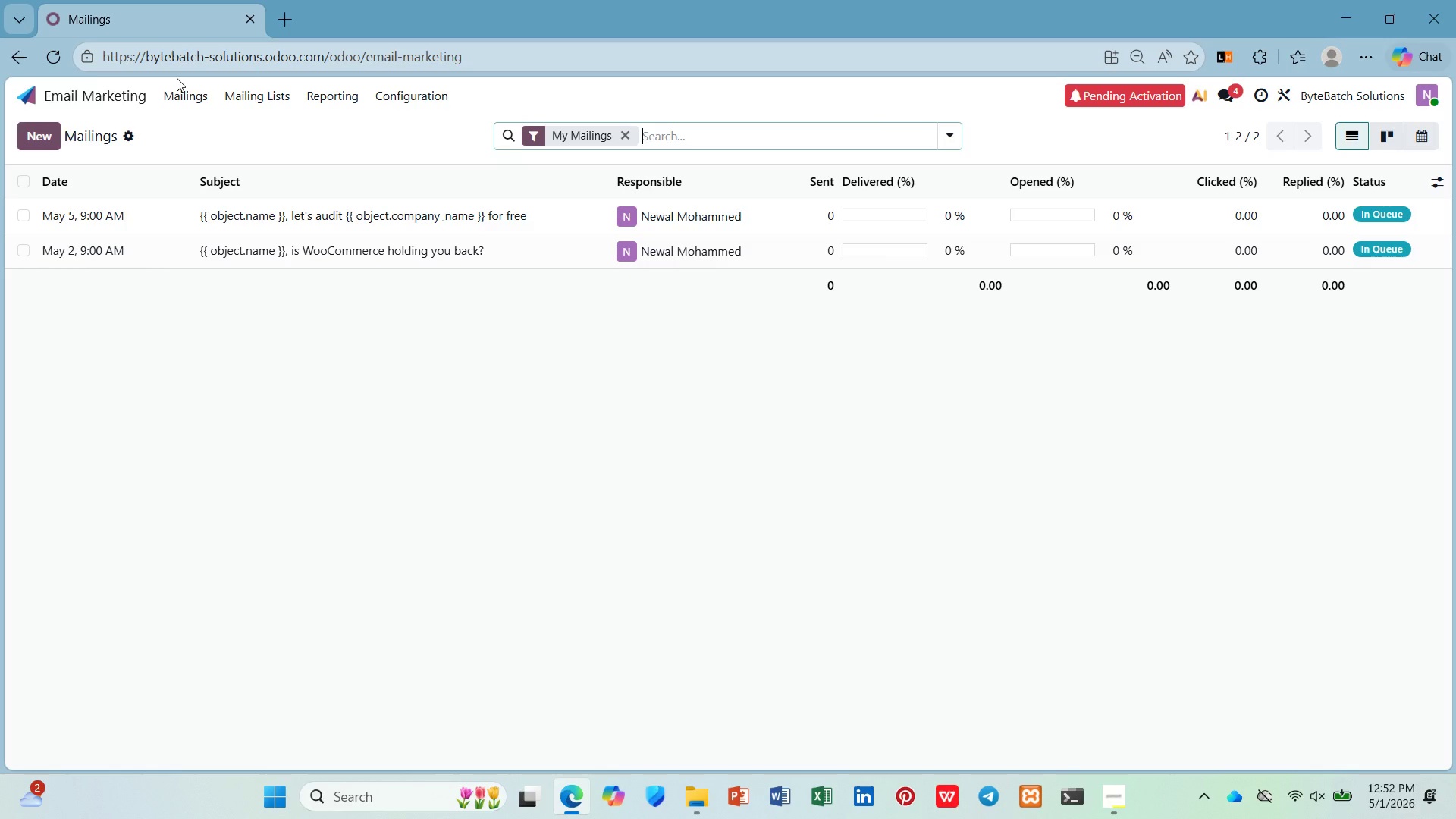 
left_click([125, 131])
 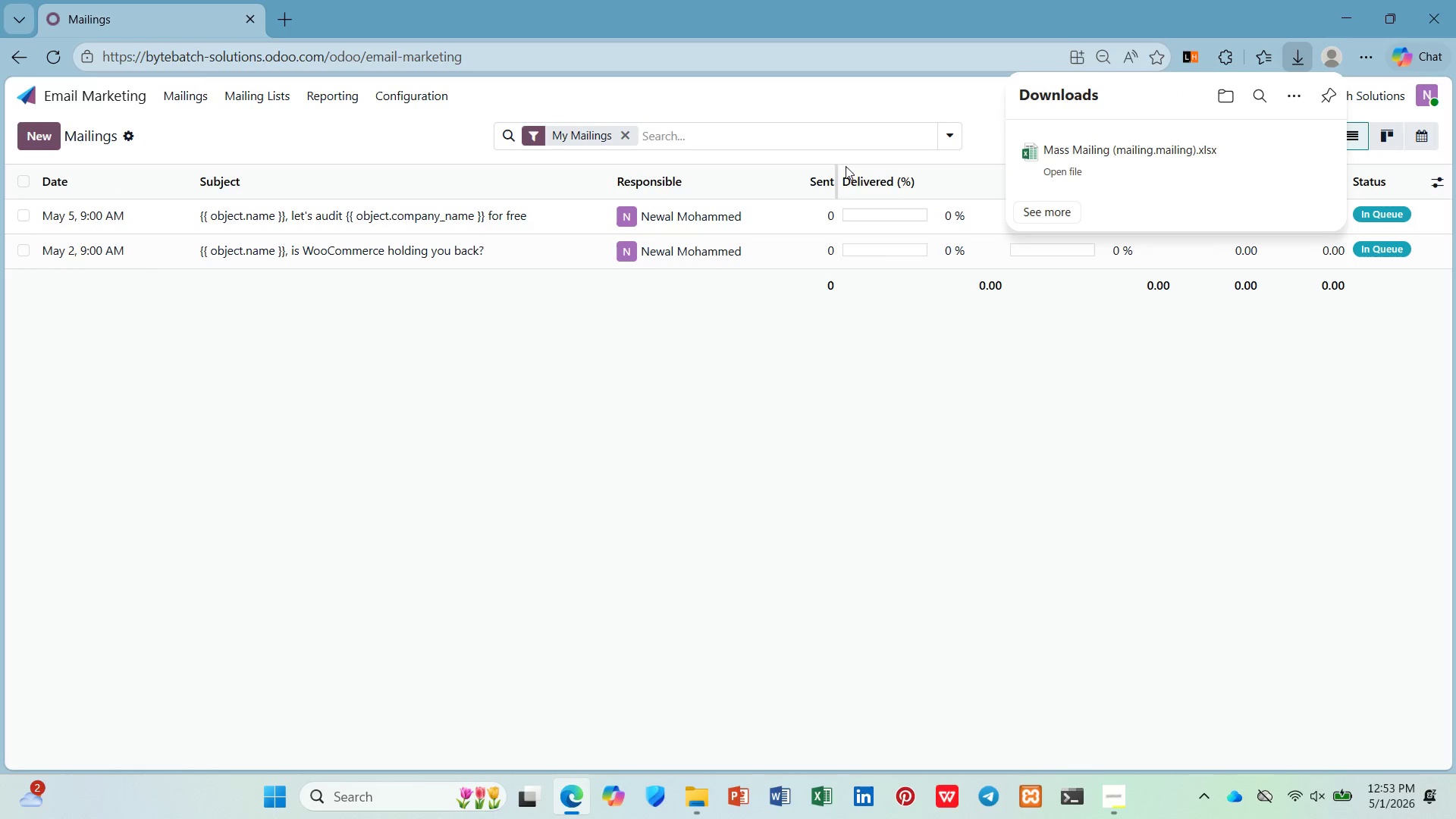 
wait(5.09)
 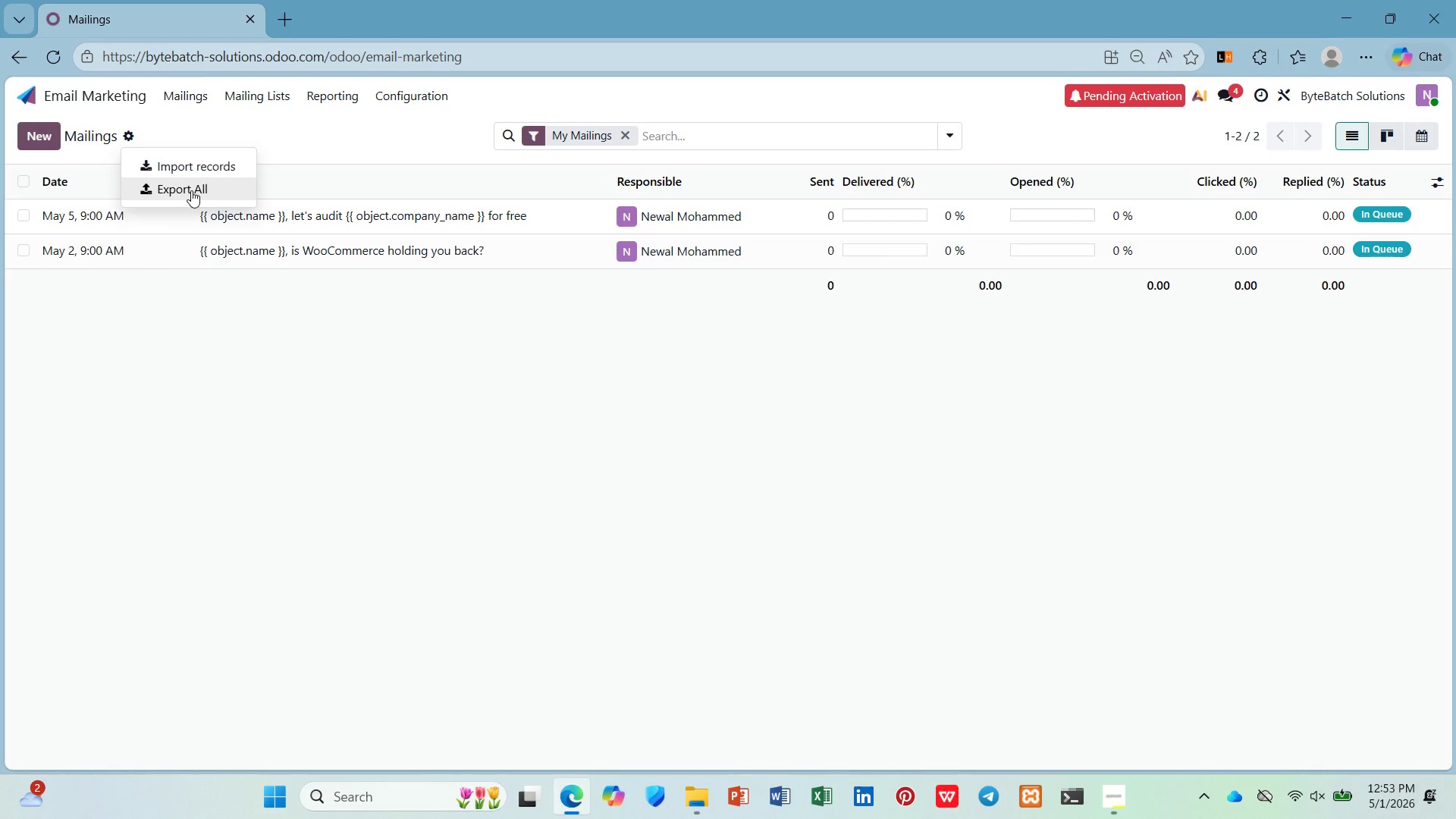 
left_click([1146, 148])
 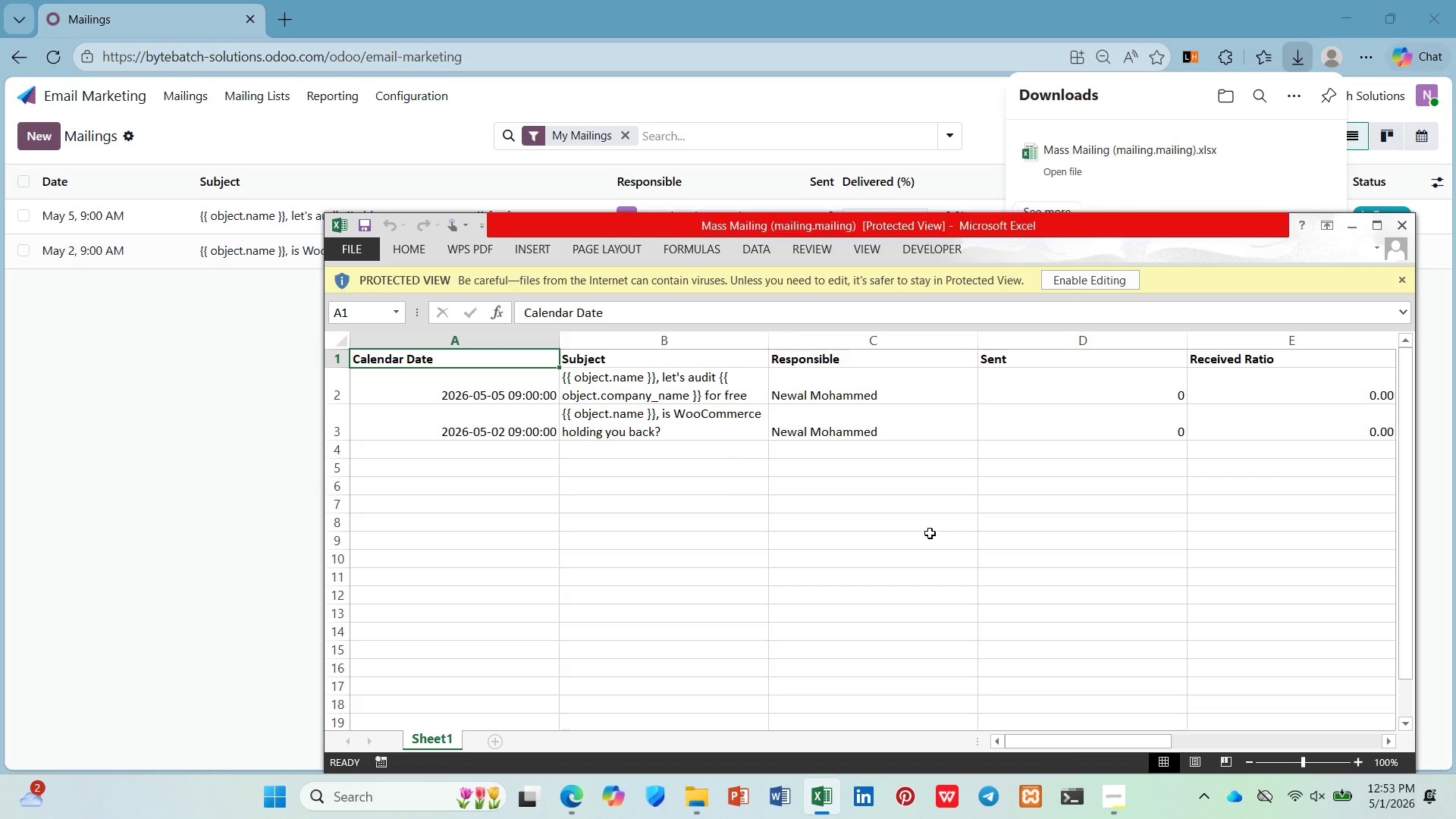 
wait(6.99)
 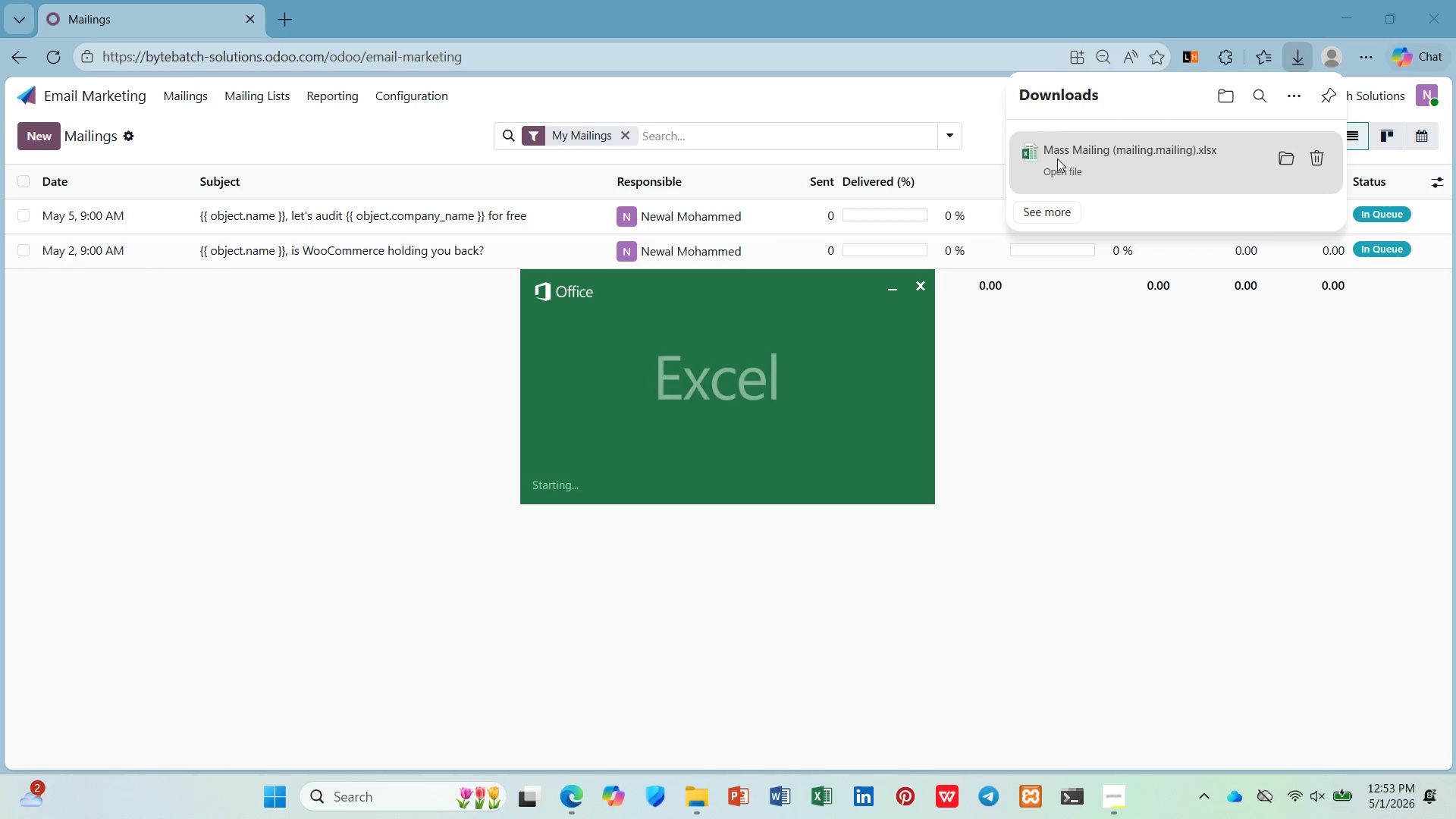 
left_click([1083, 684])
 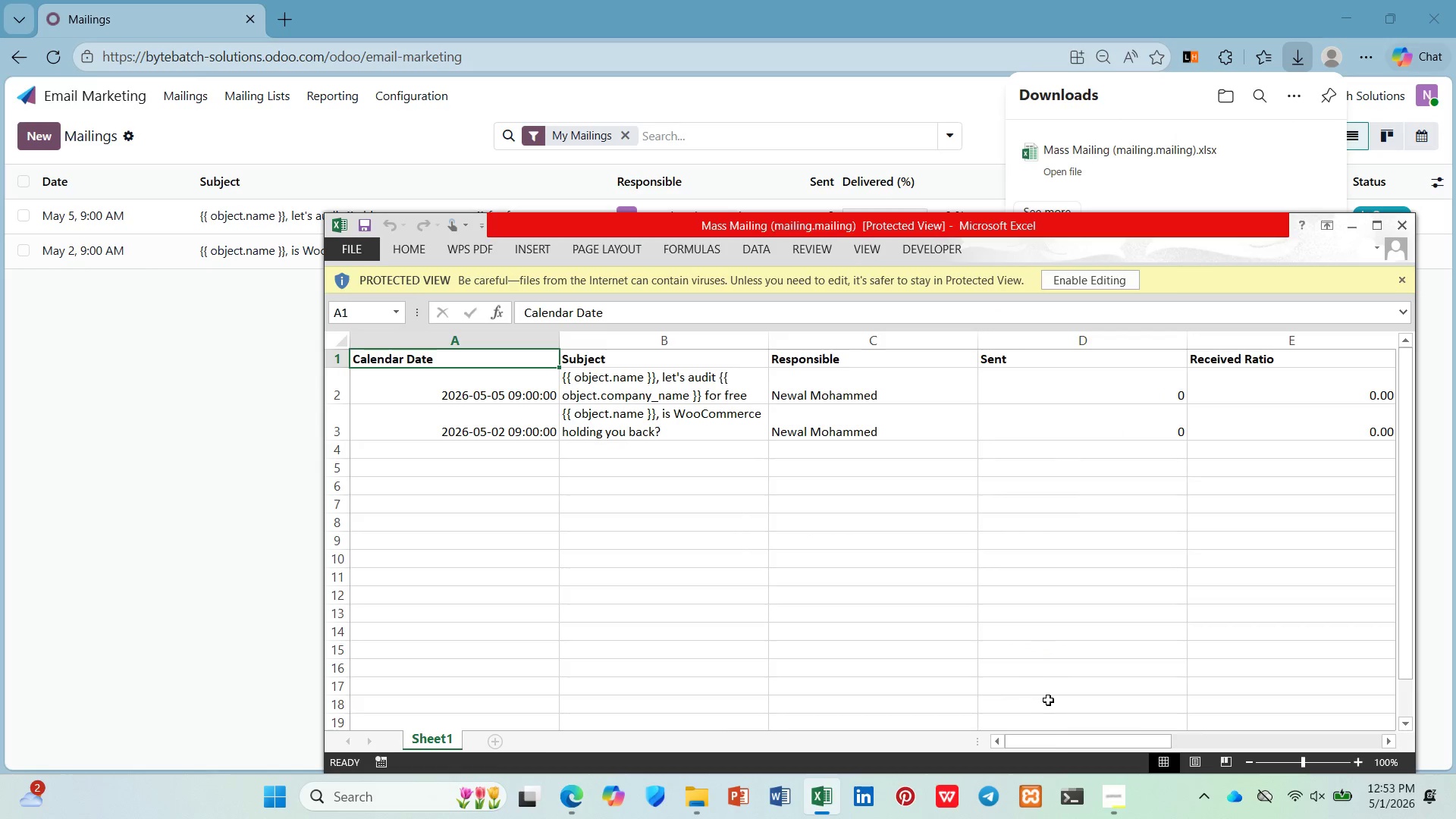 
left_click_drag(start_coordinate=[1056, 745], to_coordinate=[1225, 738])
 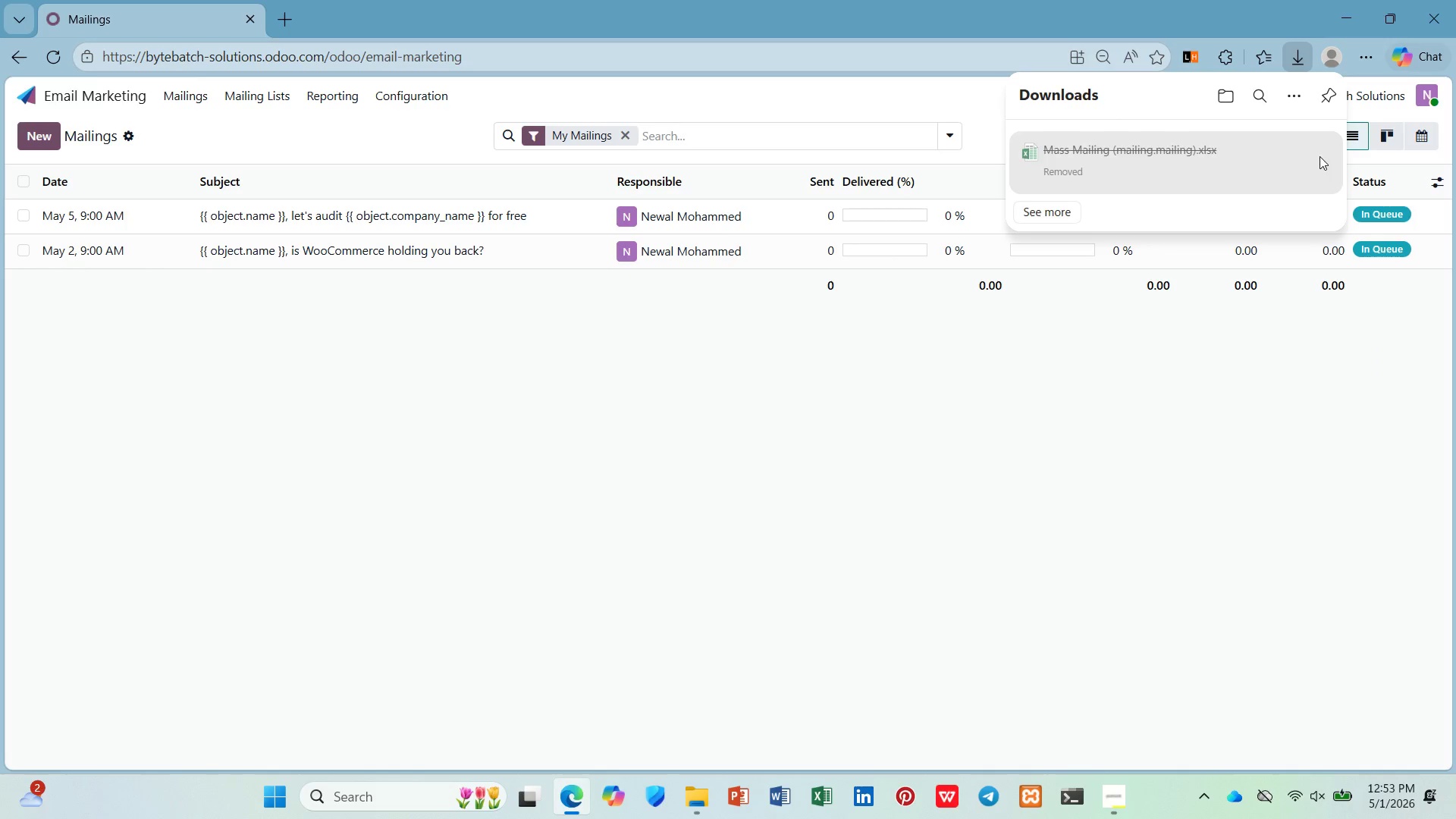 
wait(5.48)
 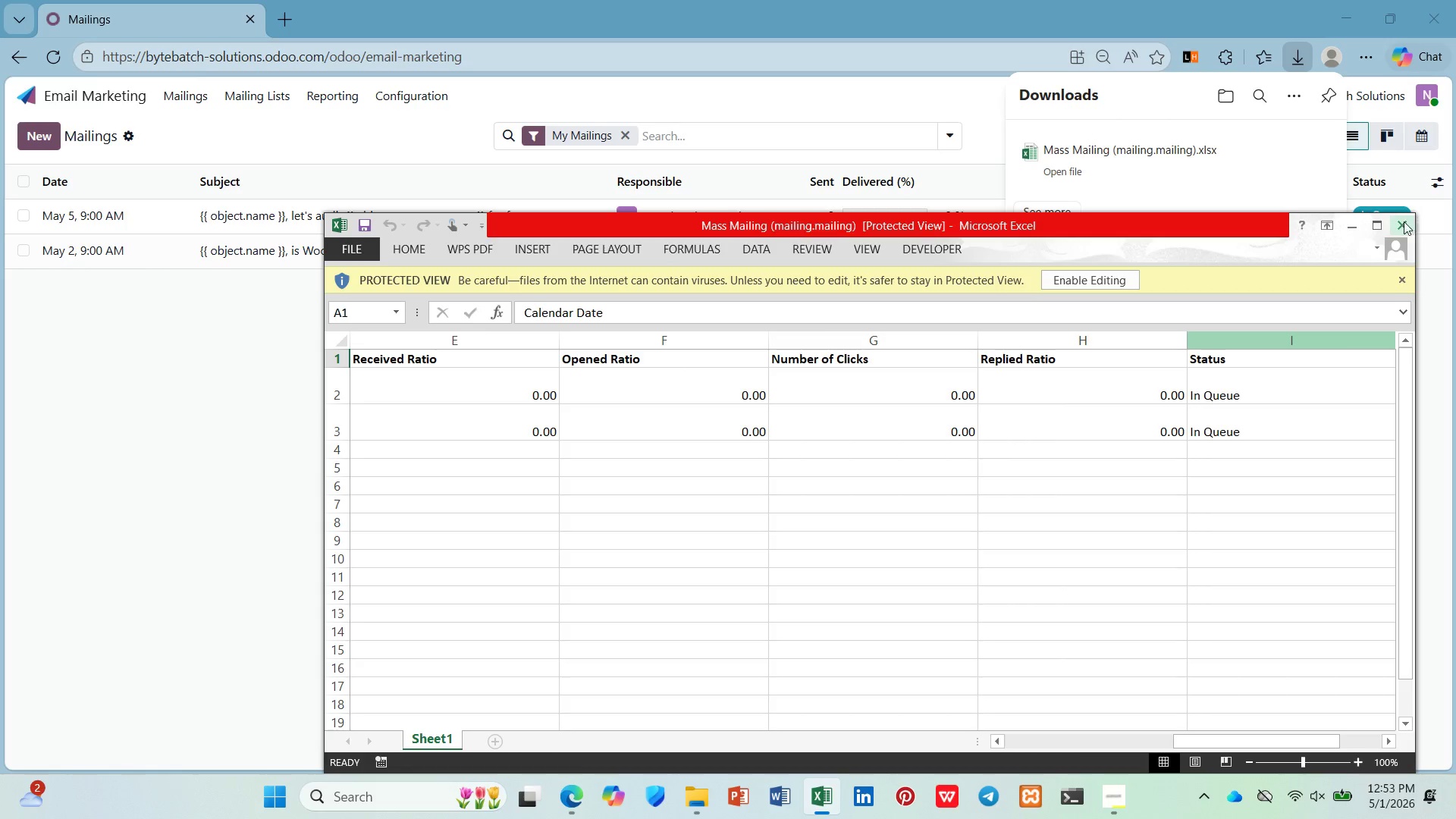 
left_click([874, 656])
 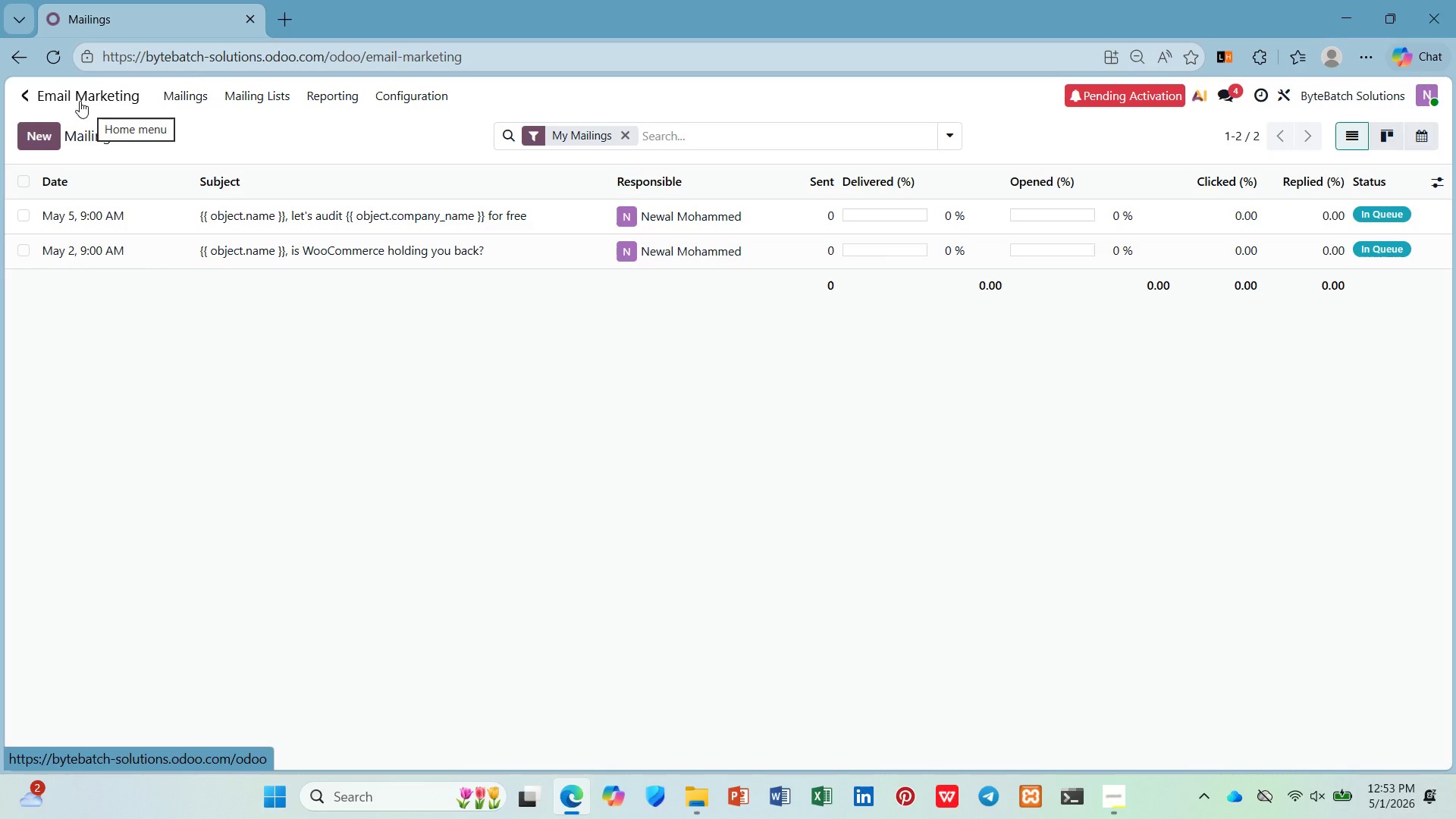 
wait(15.22)
 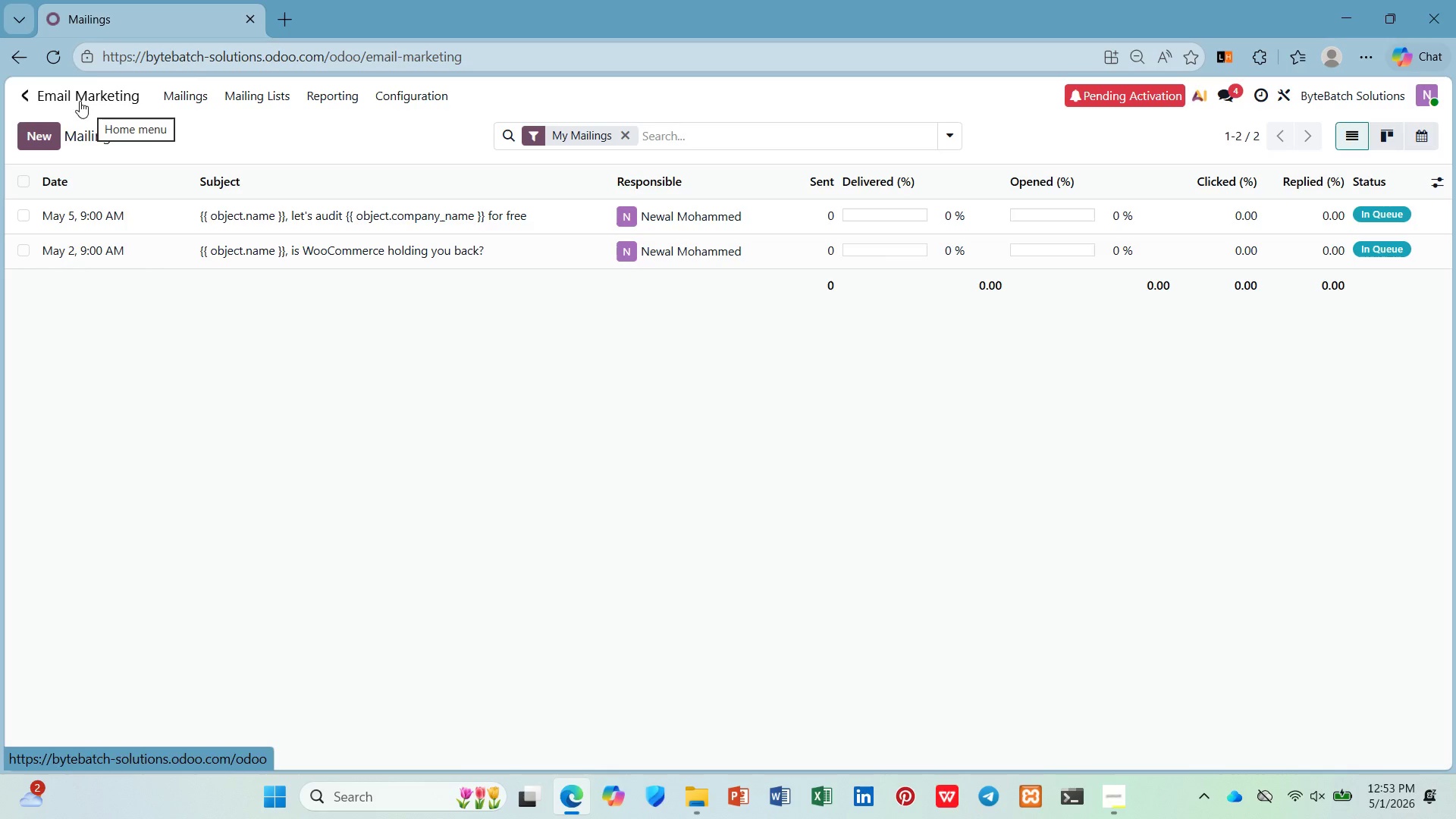 
key(PrintScreen)
 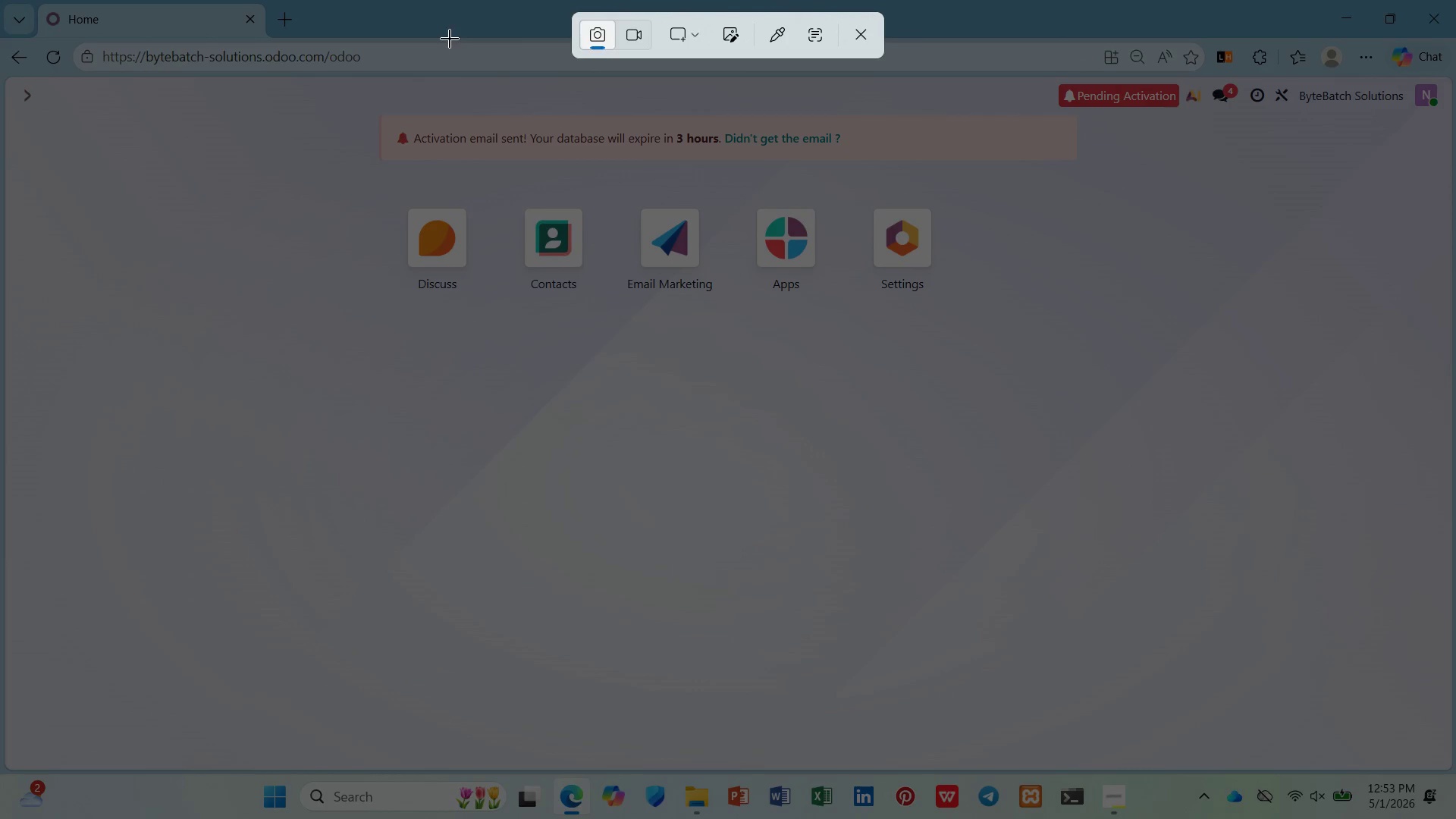 
left_click([623, 35])
 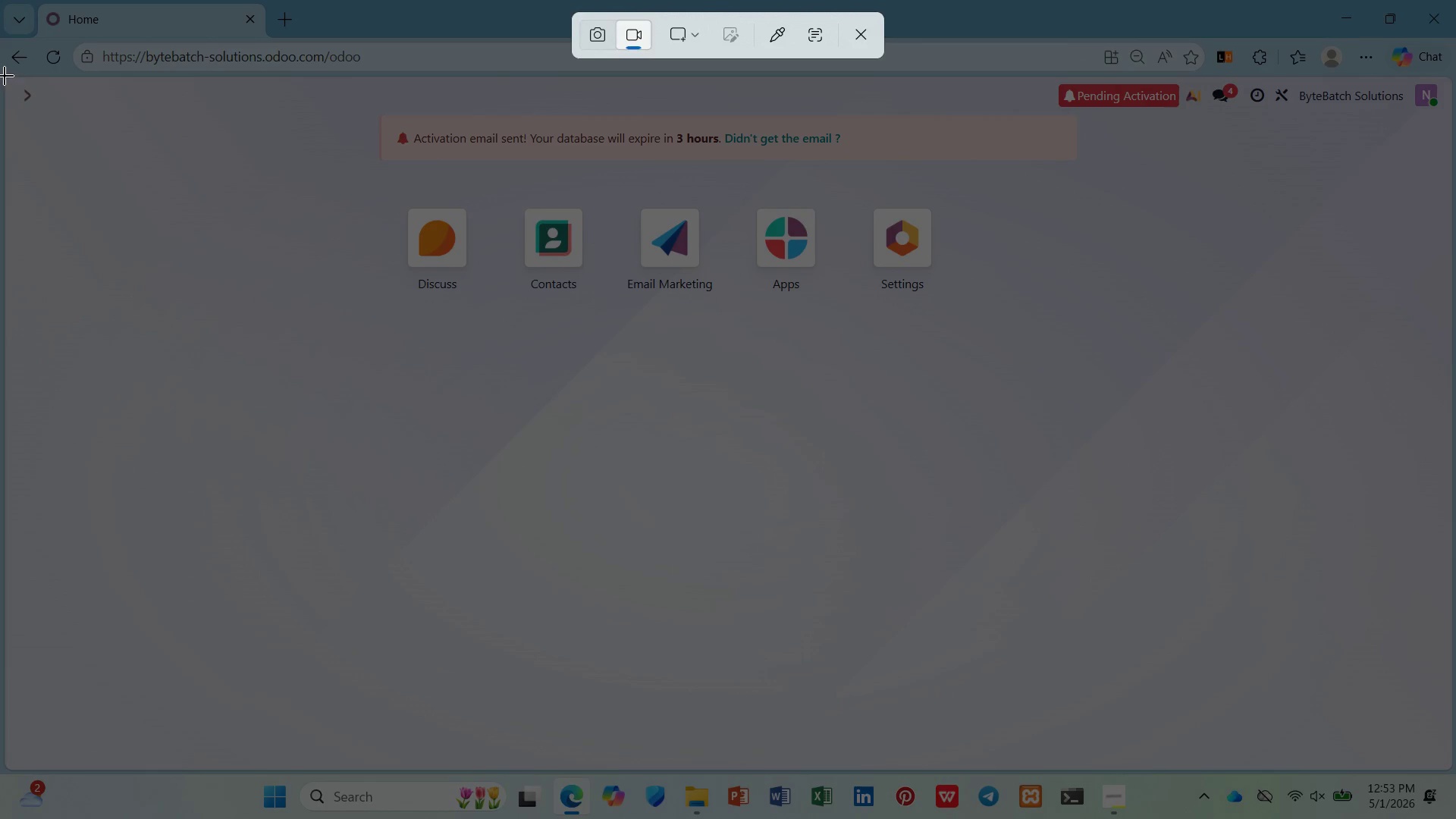 
left_click_drag(start_coordinate=[2, 74], to_coordinate=[1455, 770])
 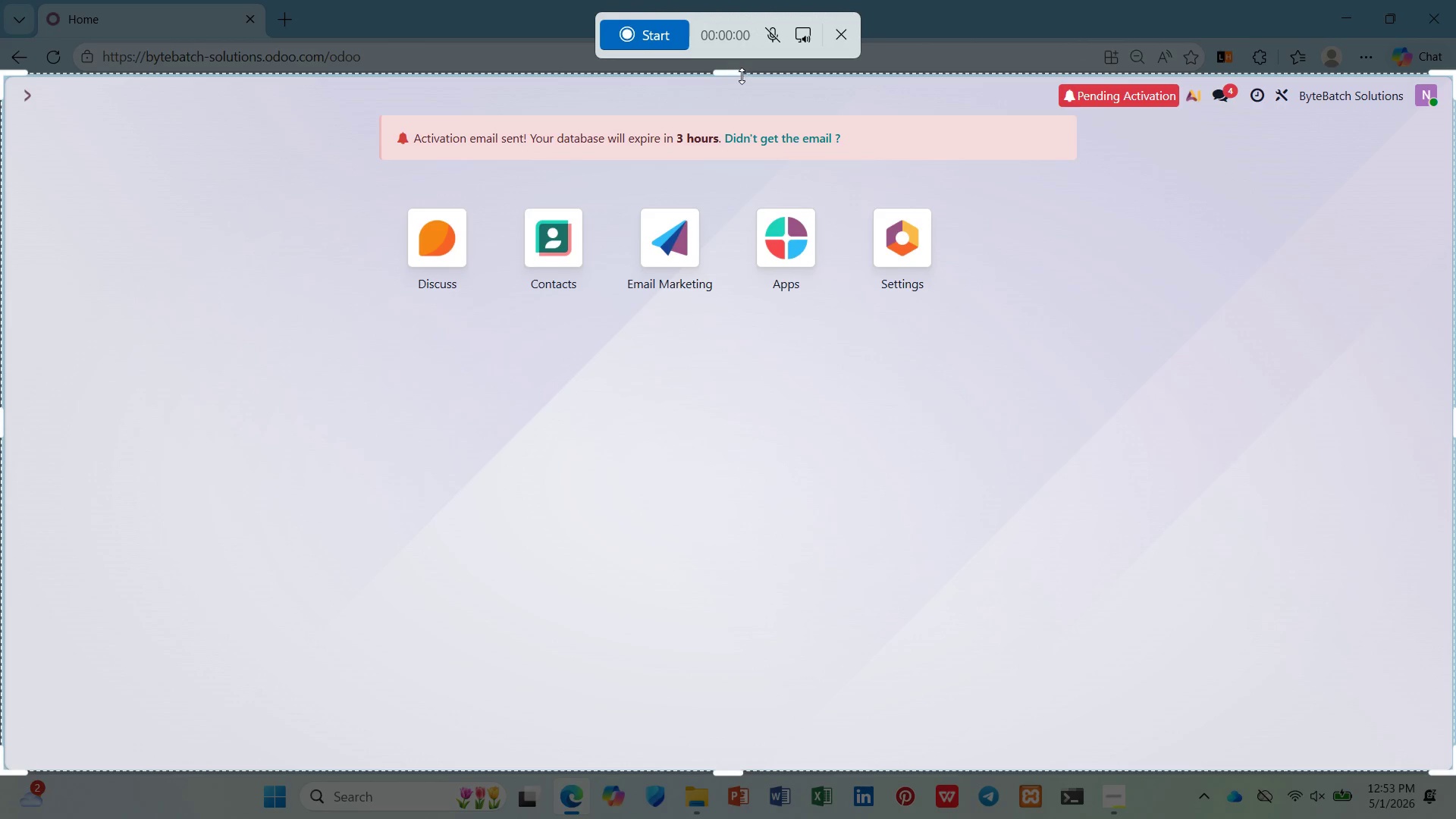 
left_click_drag(start_coordinate=[739, 74], to_coordinate=[738, 83])
 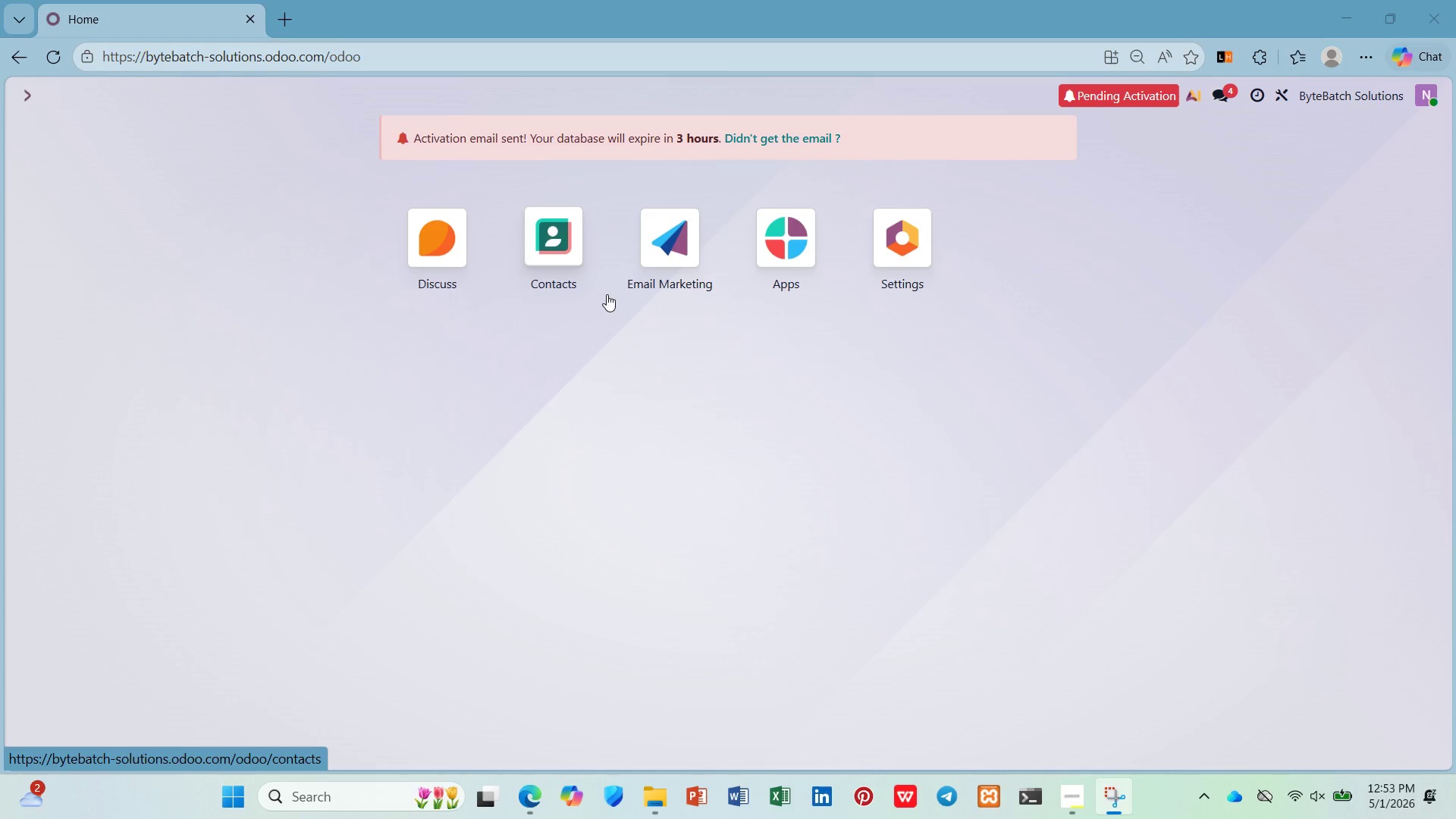 
wait(5.44)
 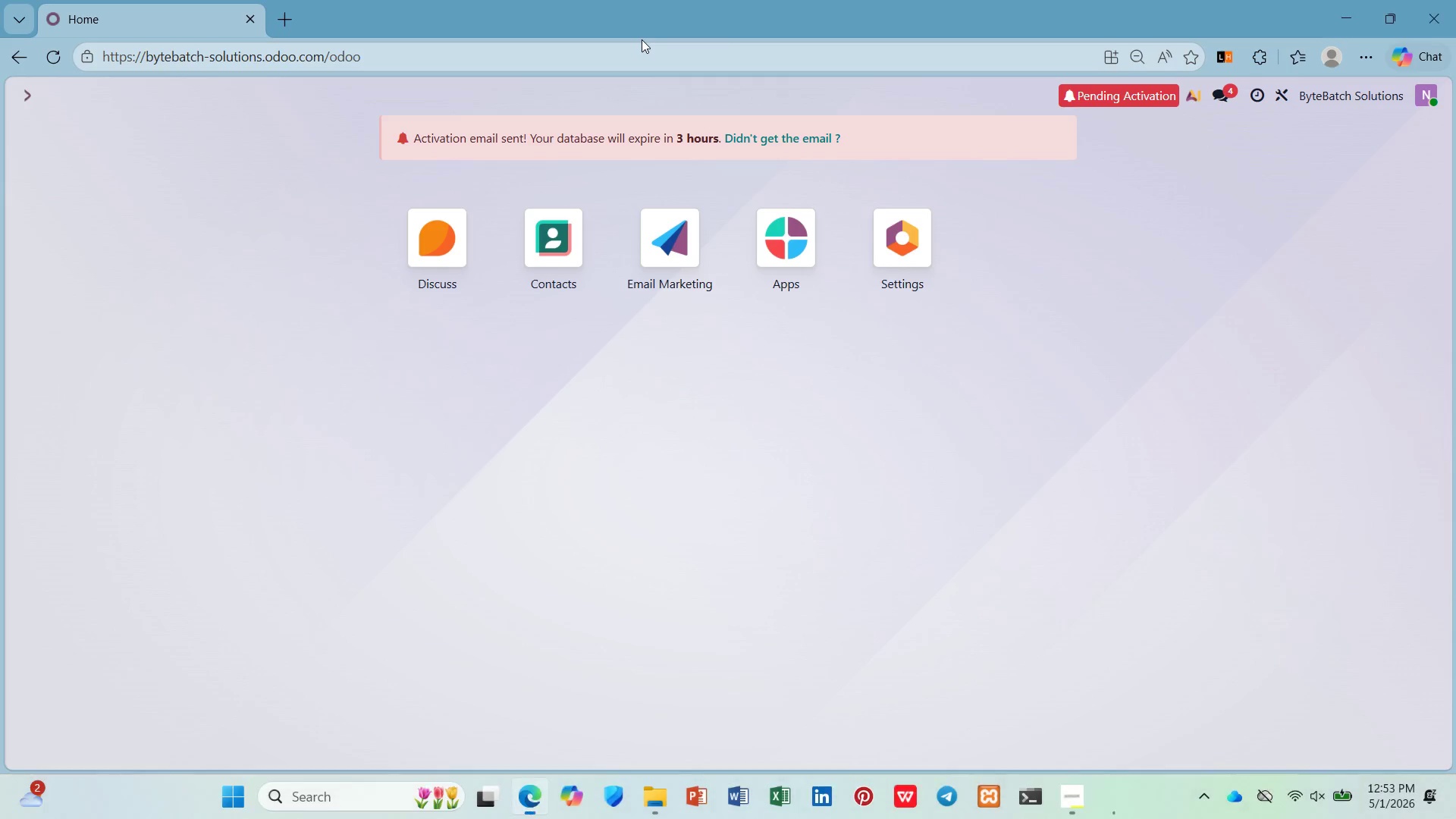 
left_click([648, 241])
 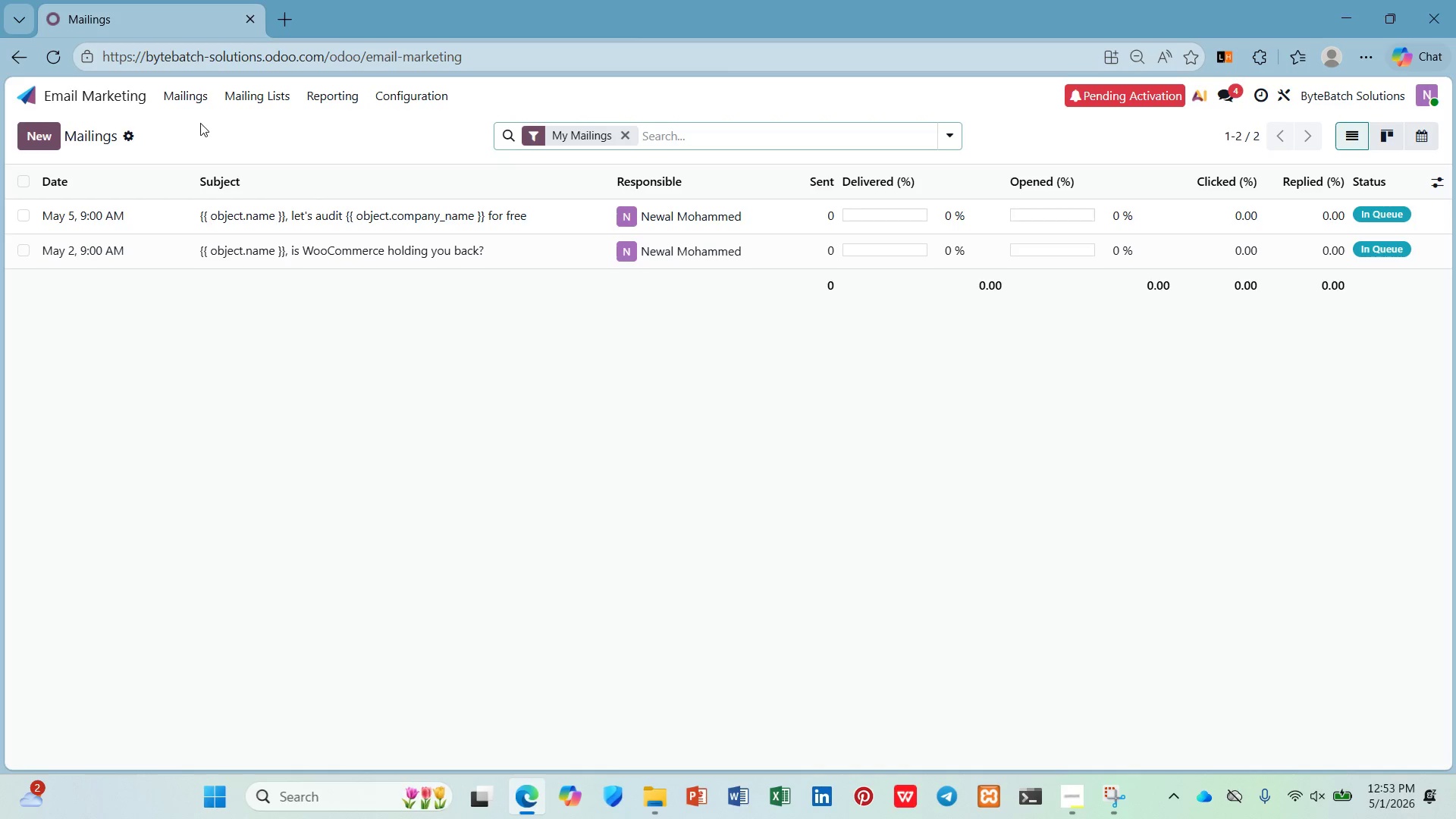 
left_click([193, 101])
 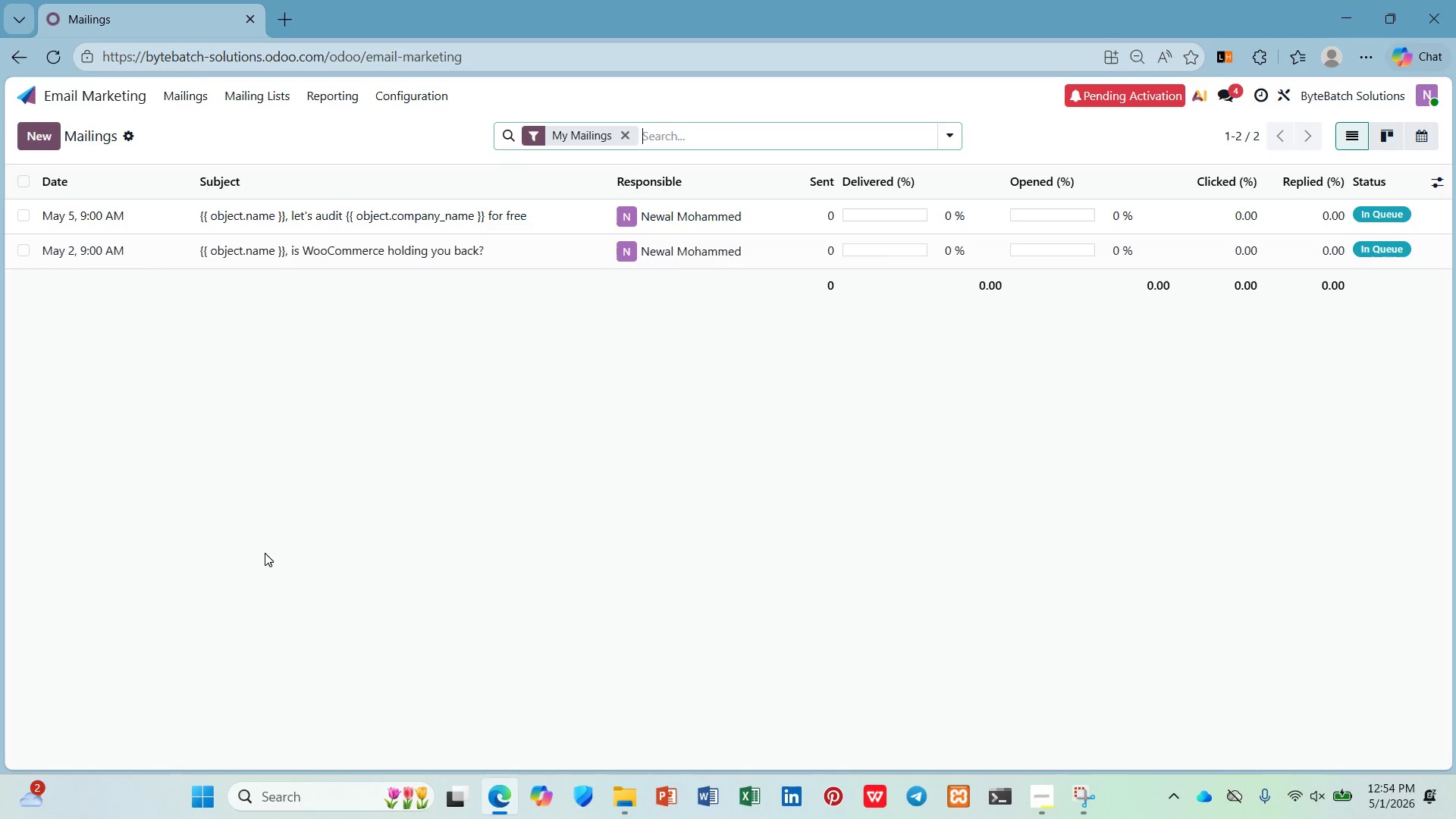 
wait(7.84)
 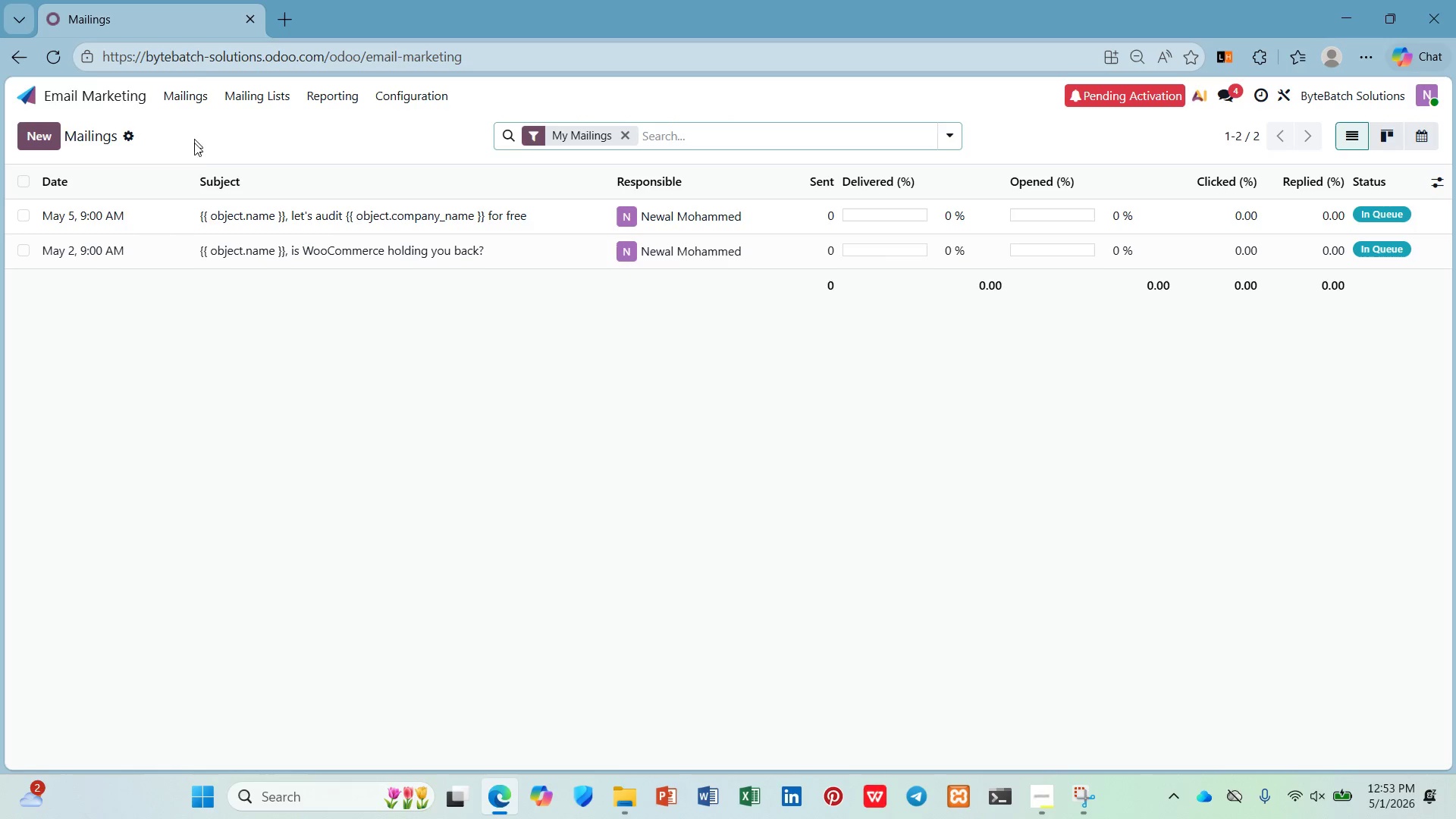 
left_click([352, 219])
 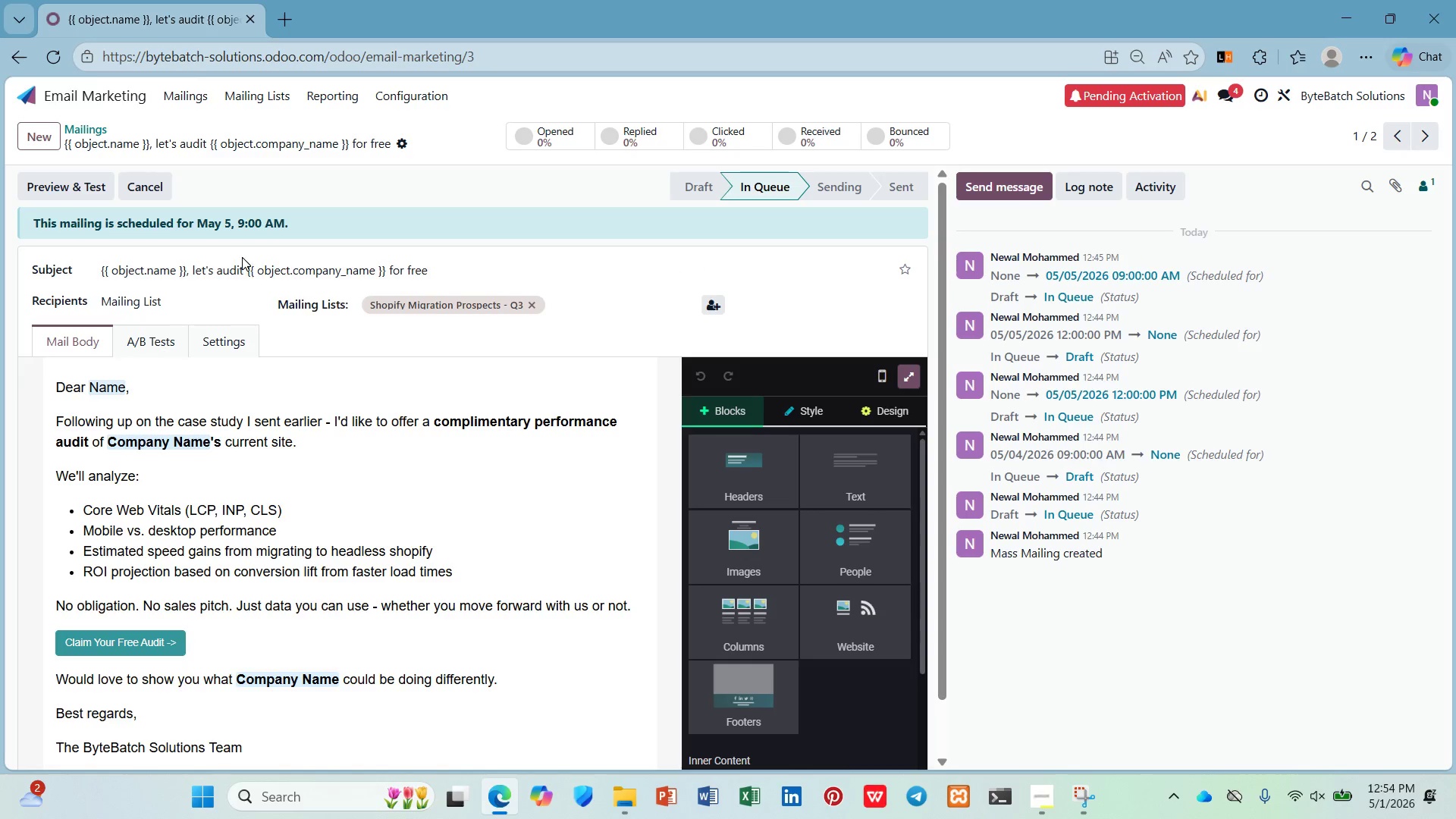 
wait(5.83)
 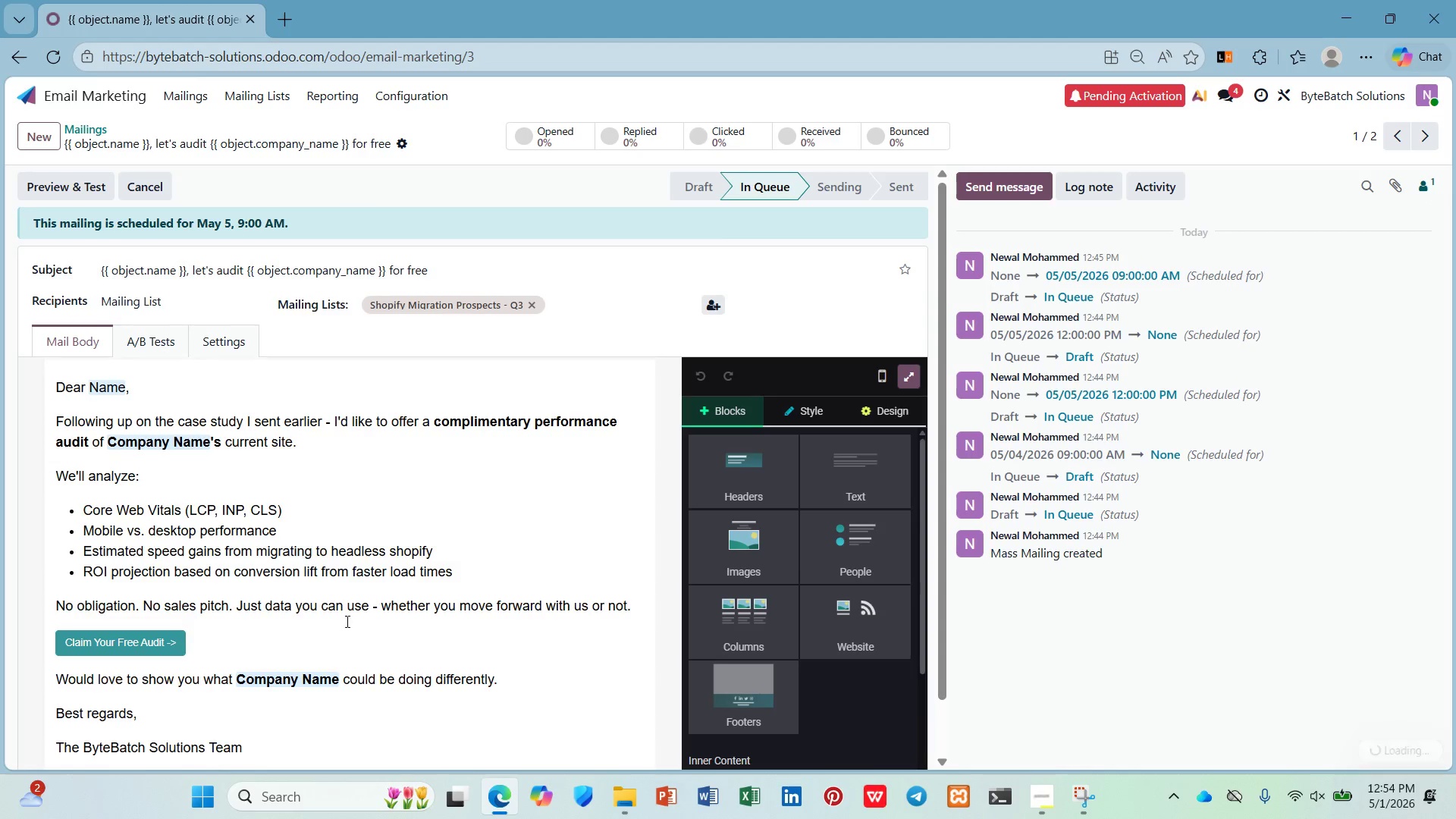 
left_click([291, 256])
 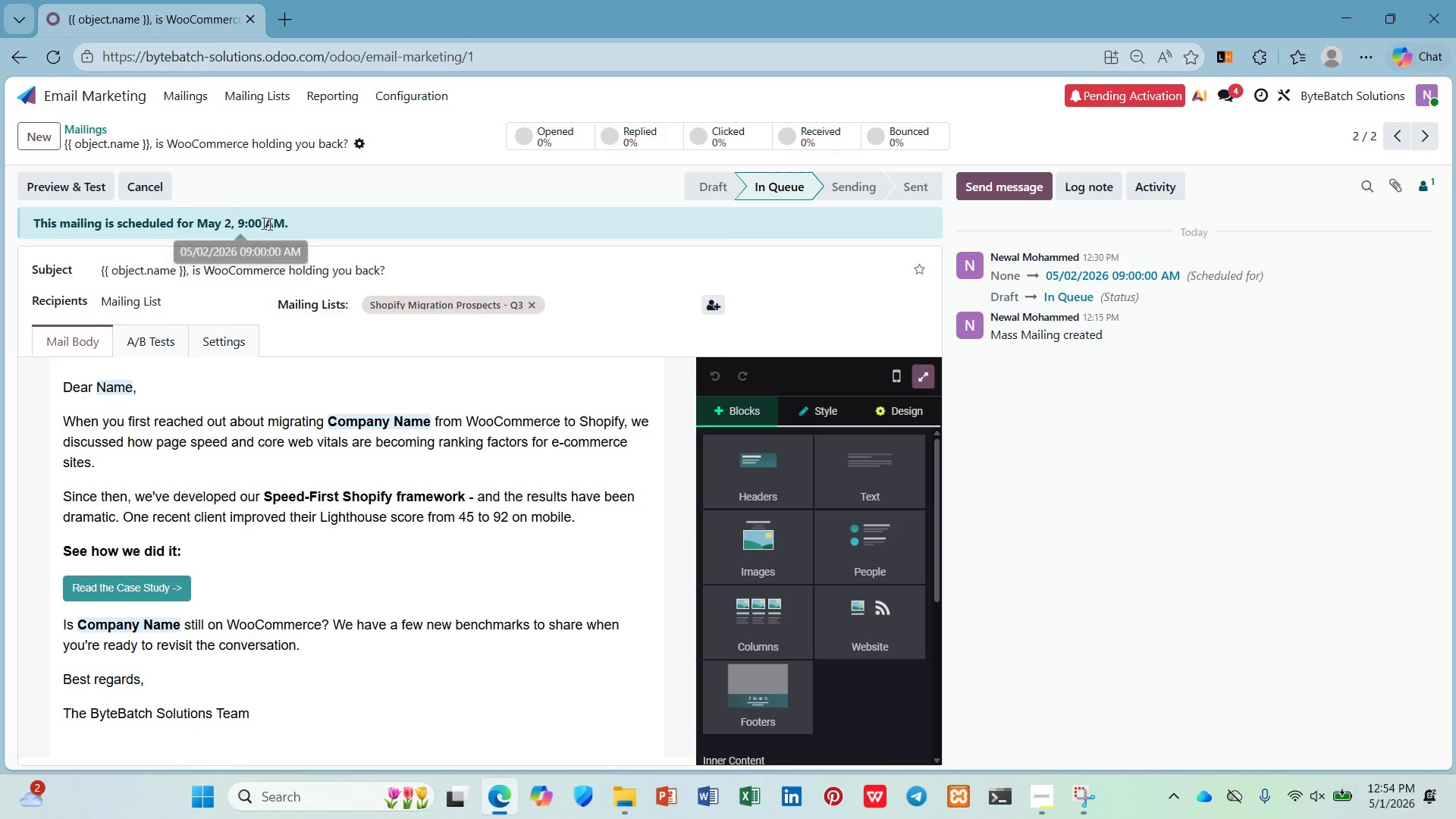 
left_click_drag(start_coordinate=[320, 230], to_coordinate=[216, 208])
 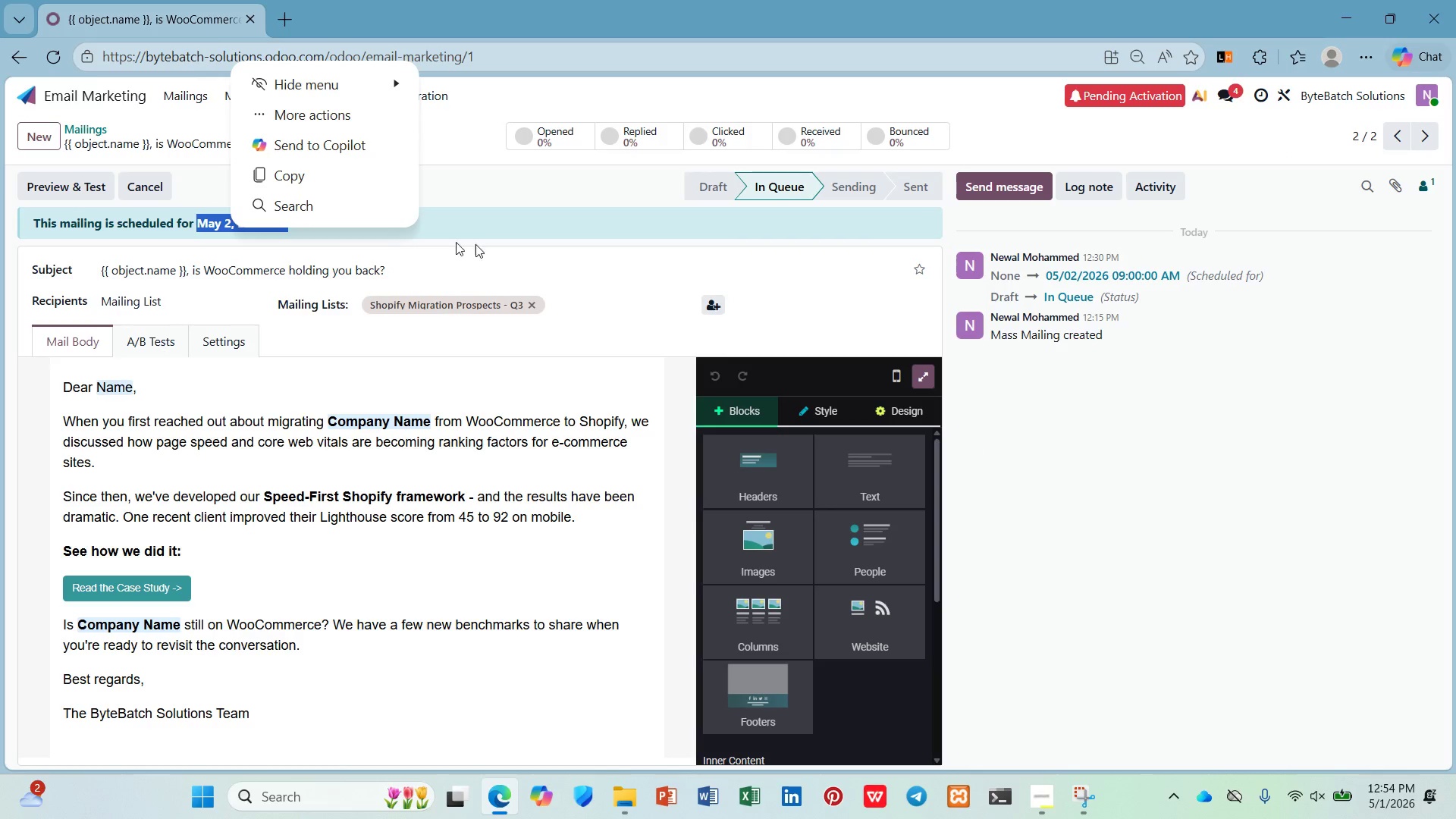 
left_click([667, 249])
 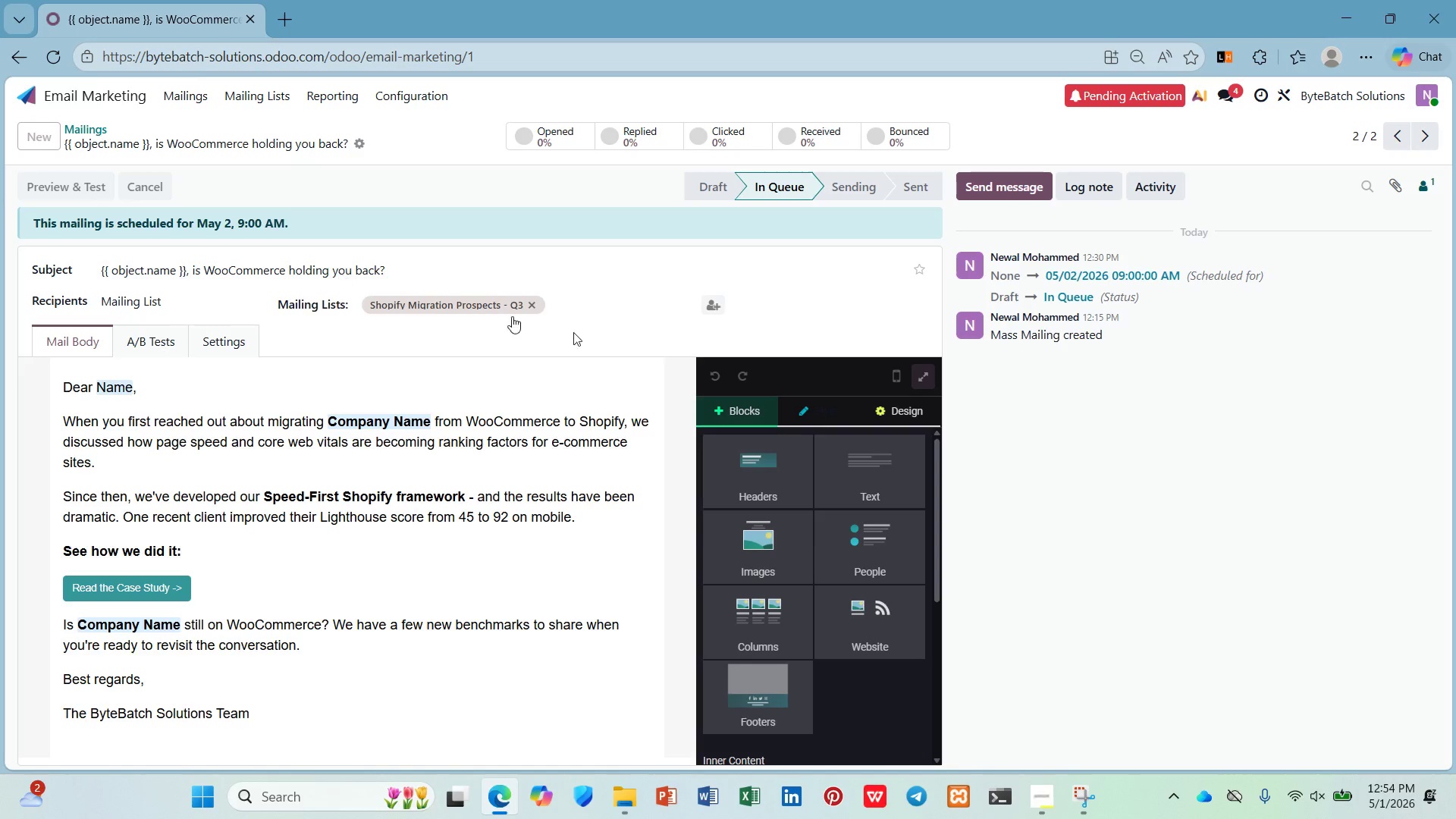 
left_click([1042, 286])
 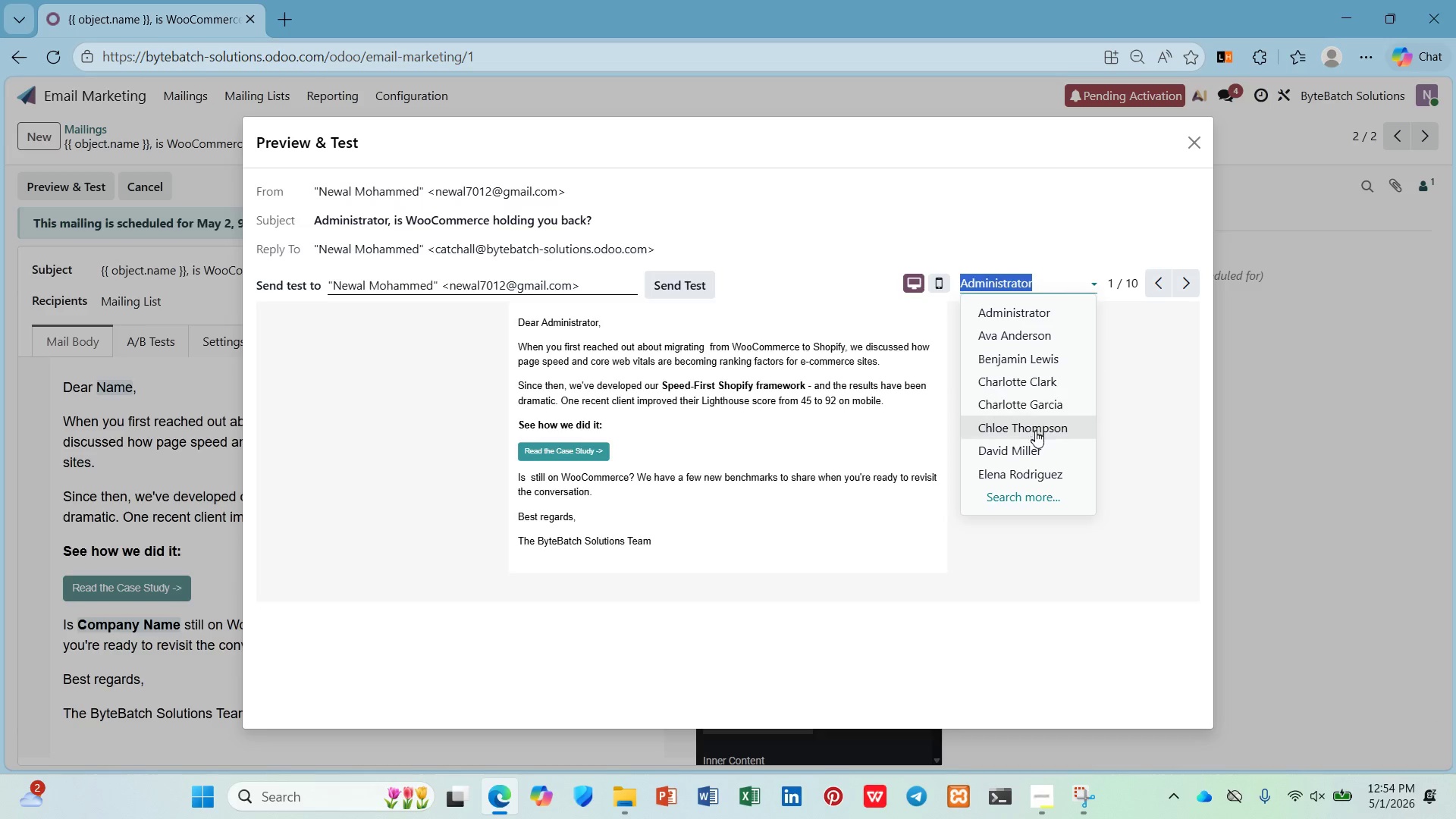 
left_click([1035, 431])
 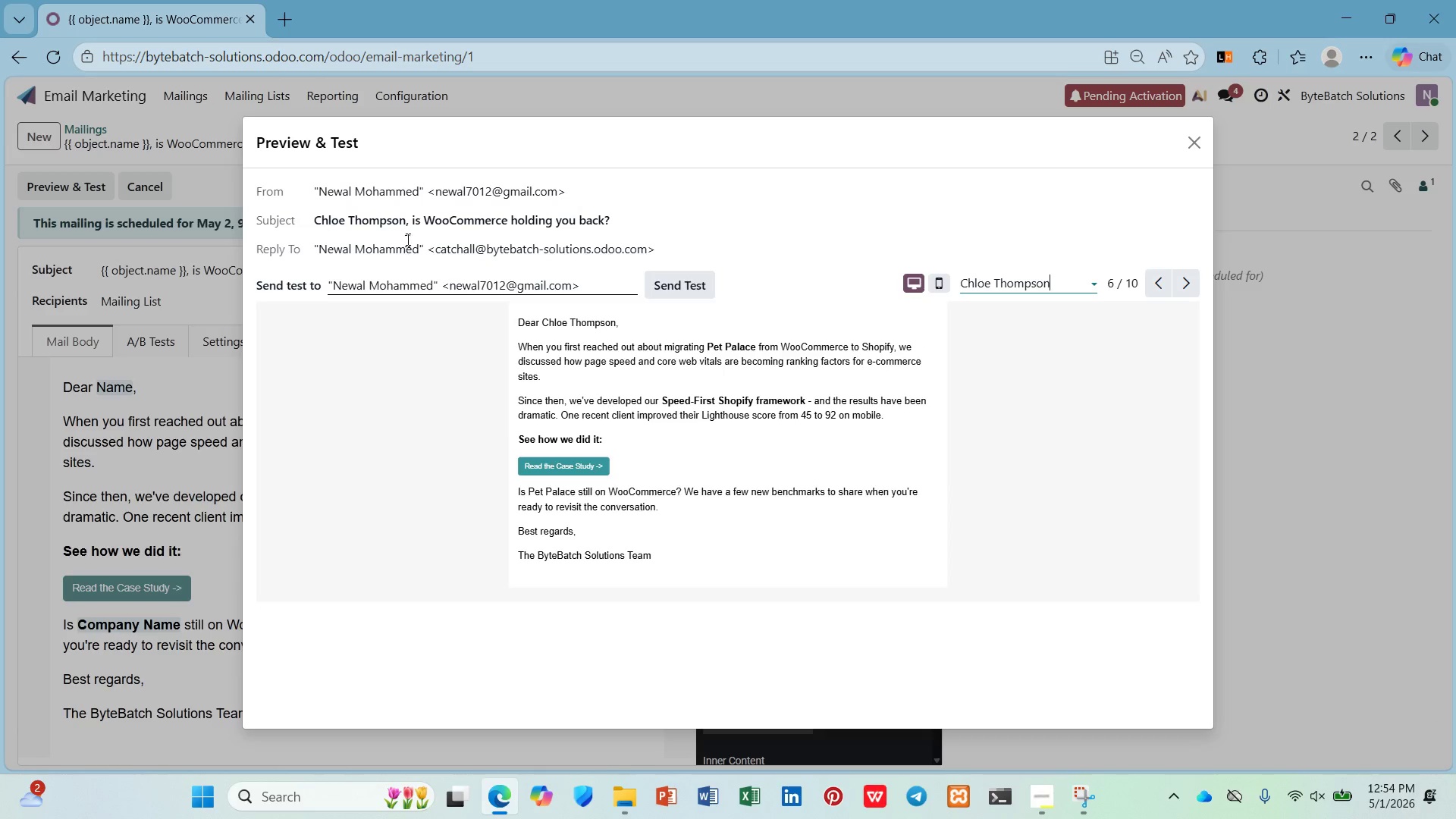 
left_click_drag(start_coordinate=[408, 221], to_coordinate=[307, 227])
 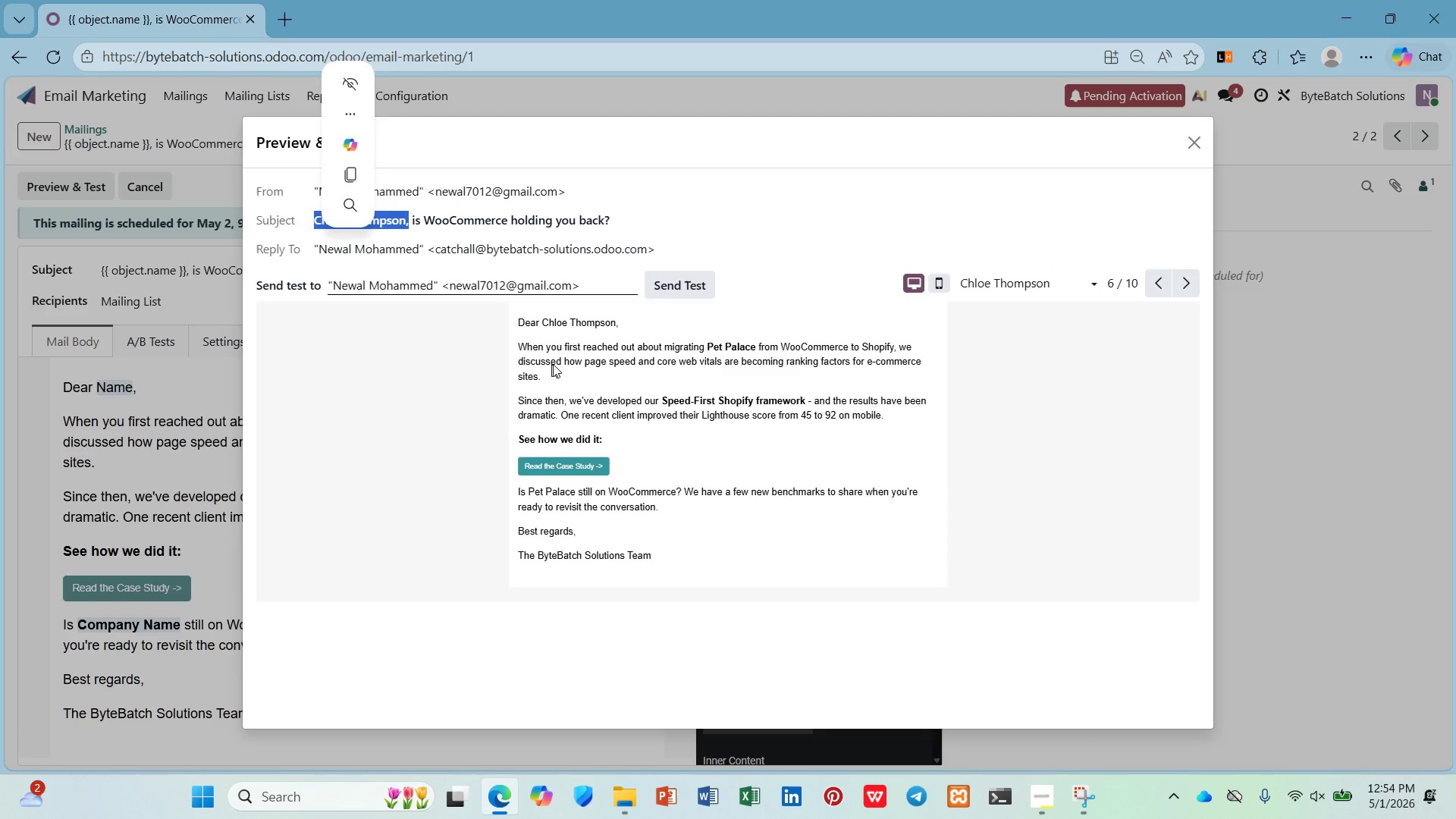 
left_click([554, 361])
 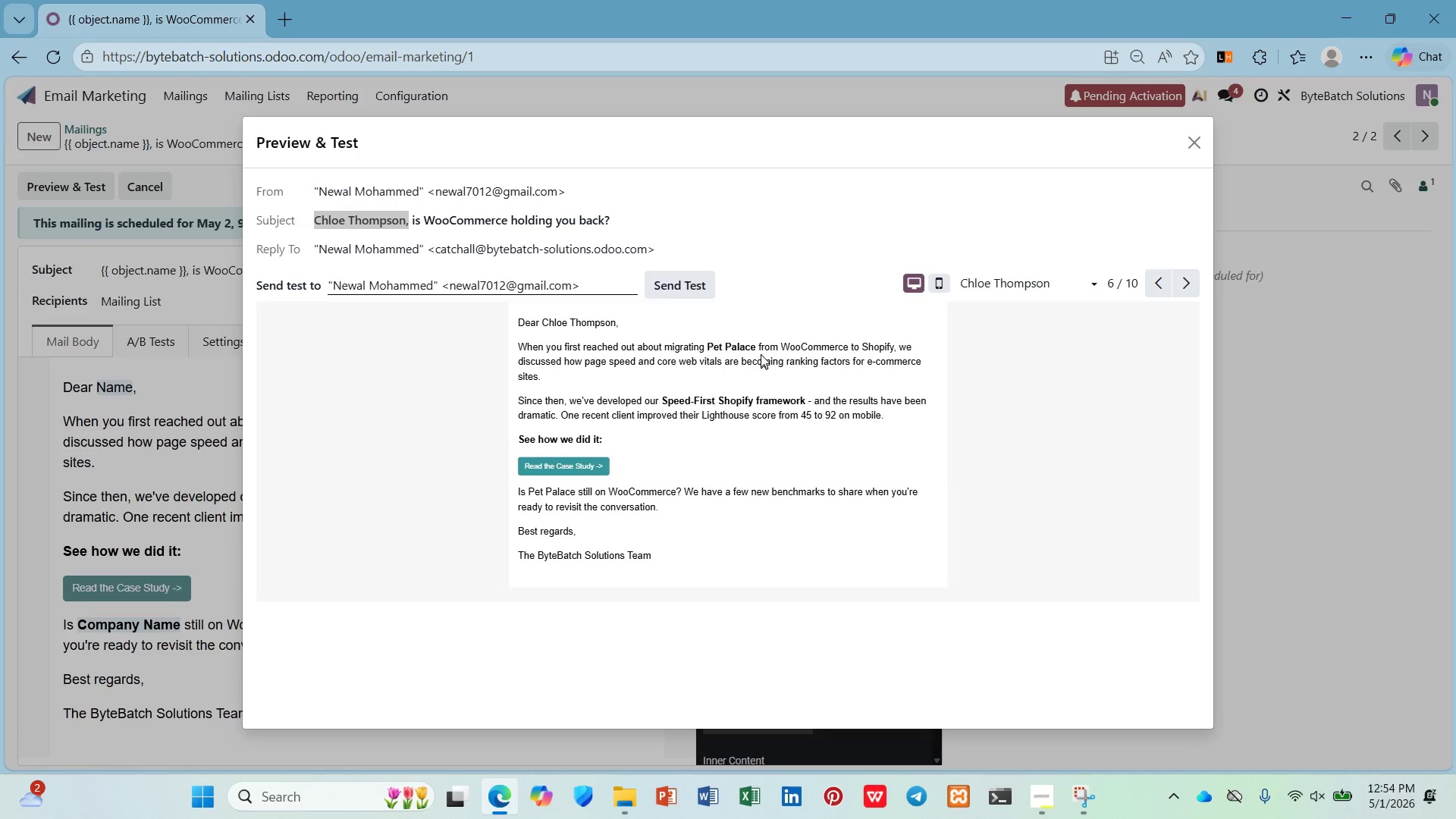 
left_click_drag(start_coordinate=[758, 351], to_coordinate=[710, 349])
 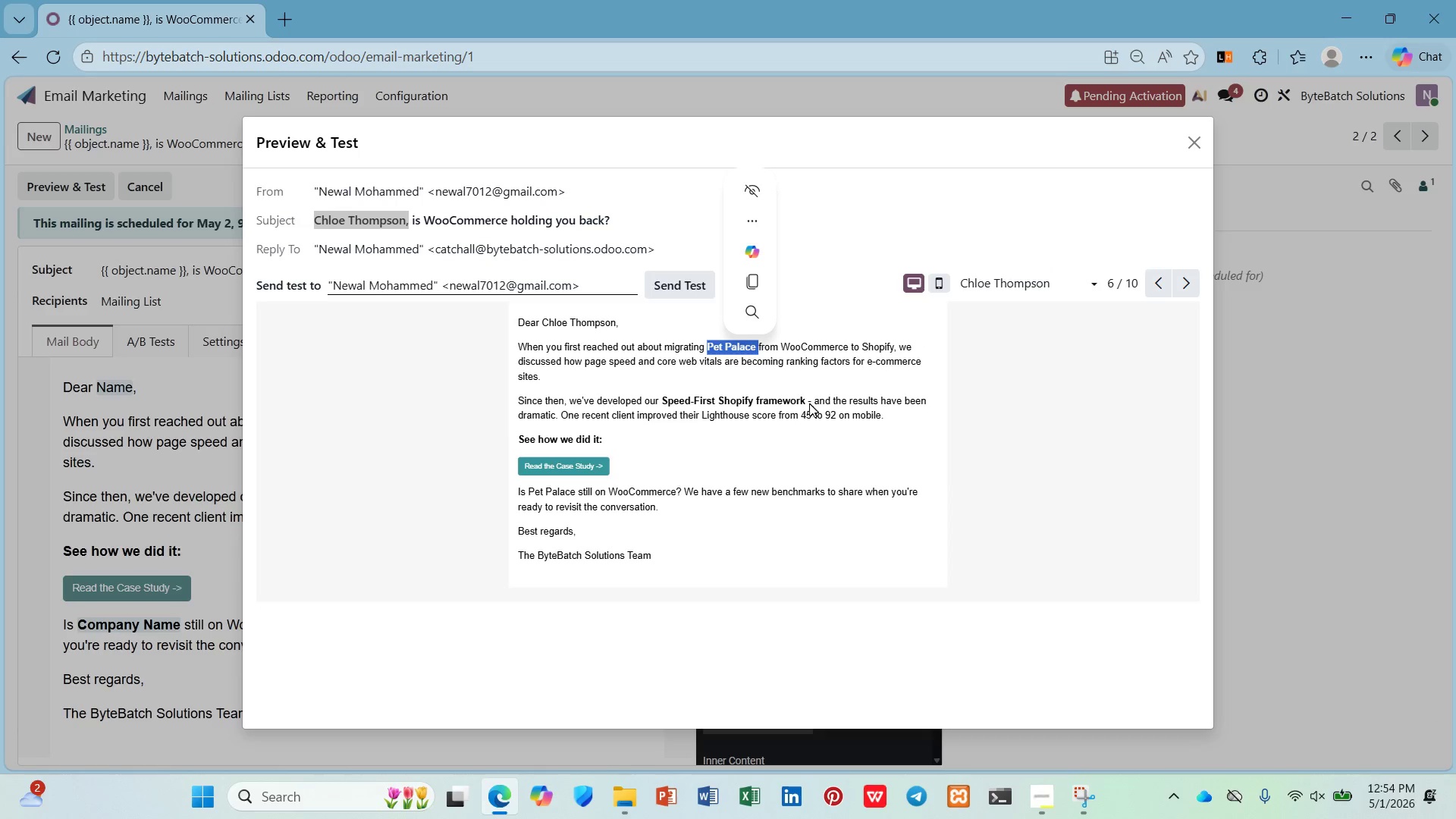 
left_click([796, 431])
 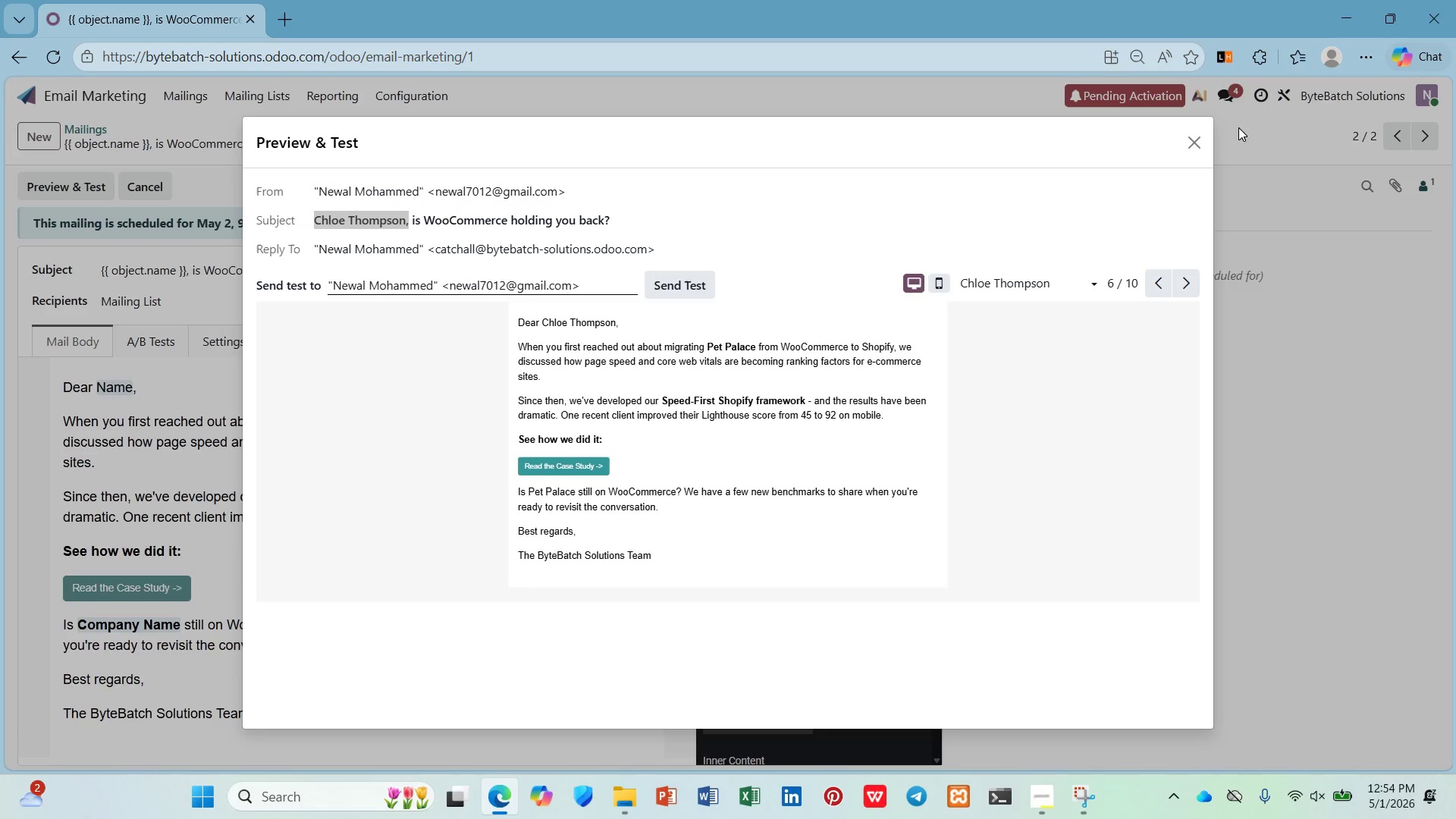 
left_click([1189, 150])
 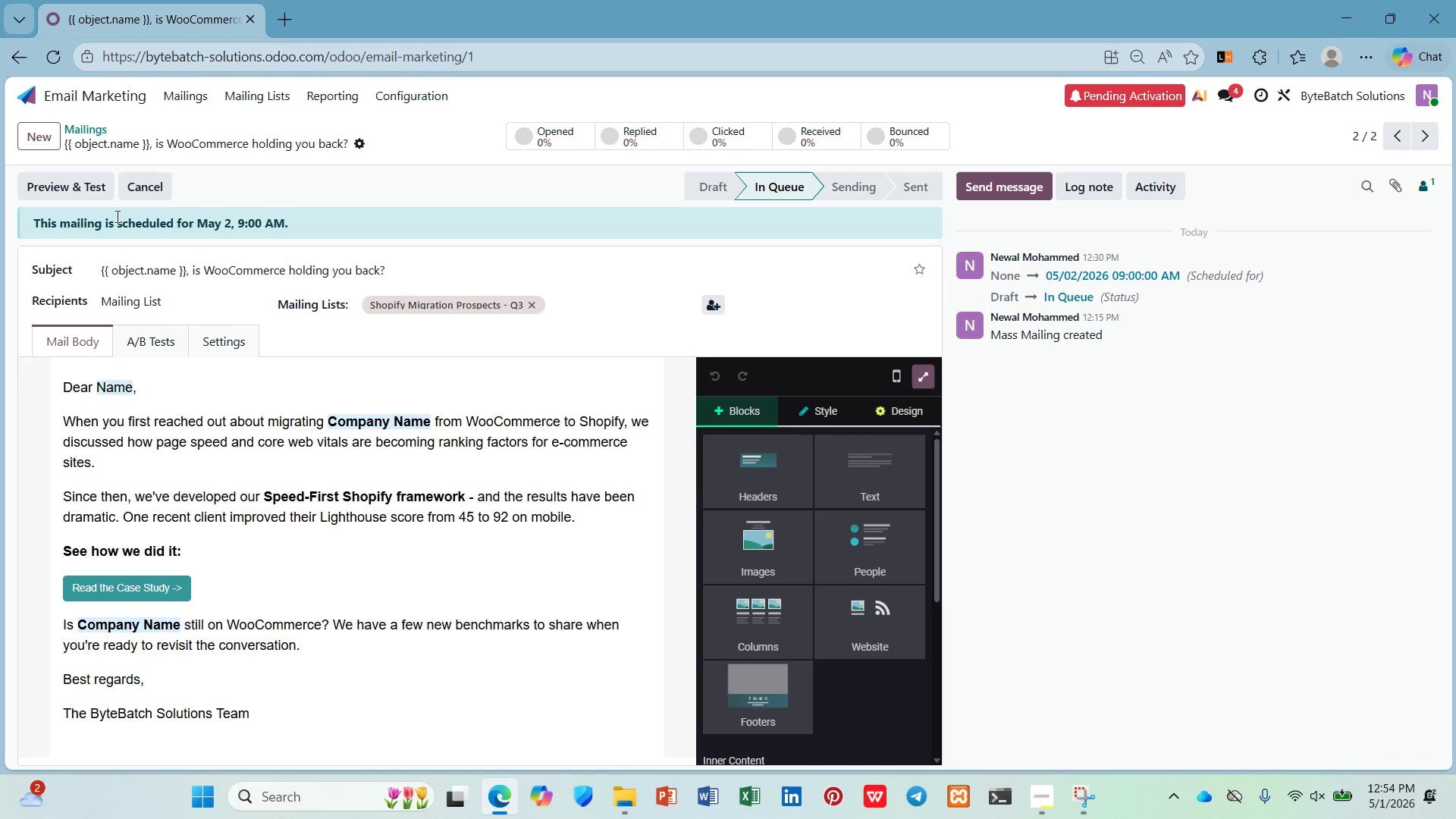 
wait(6.35)
 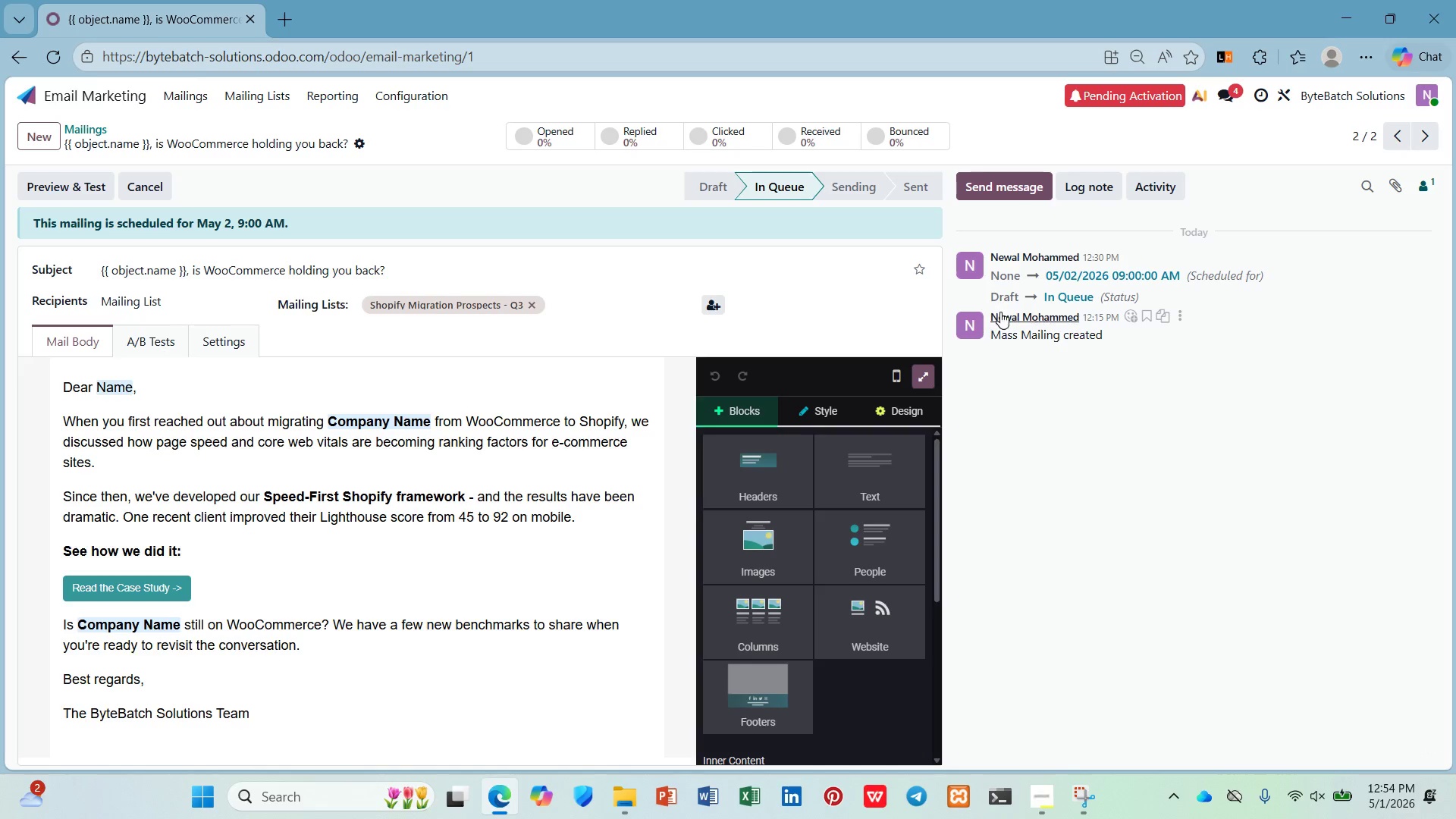 
mouse_move([217, 221])
 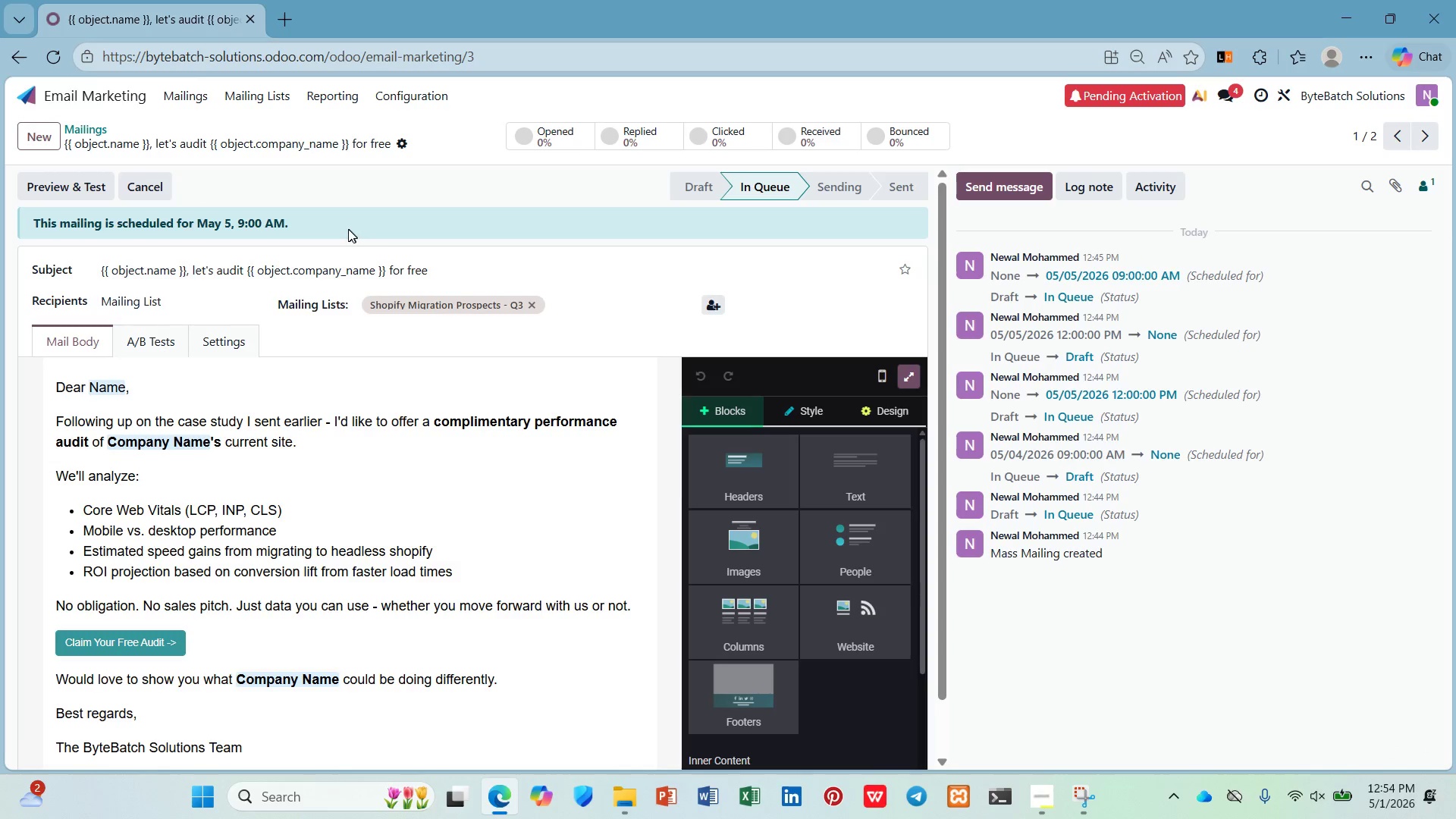 
left_click_drag(start_coordinate=[347, 229], to_coordinate=[270, 219])
 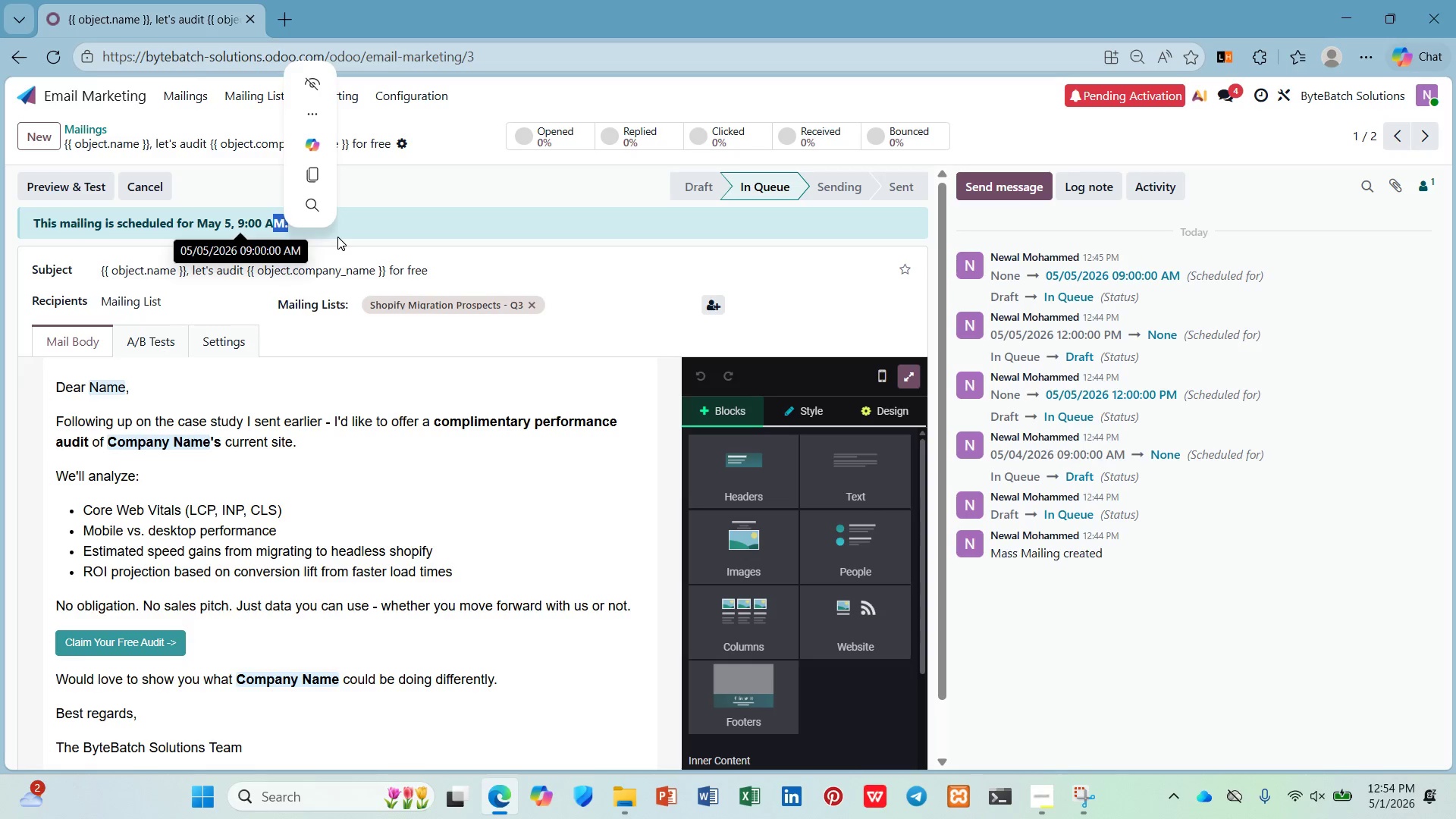 
left_click([337, 237])
 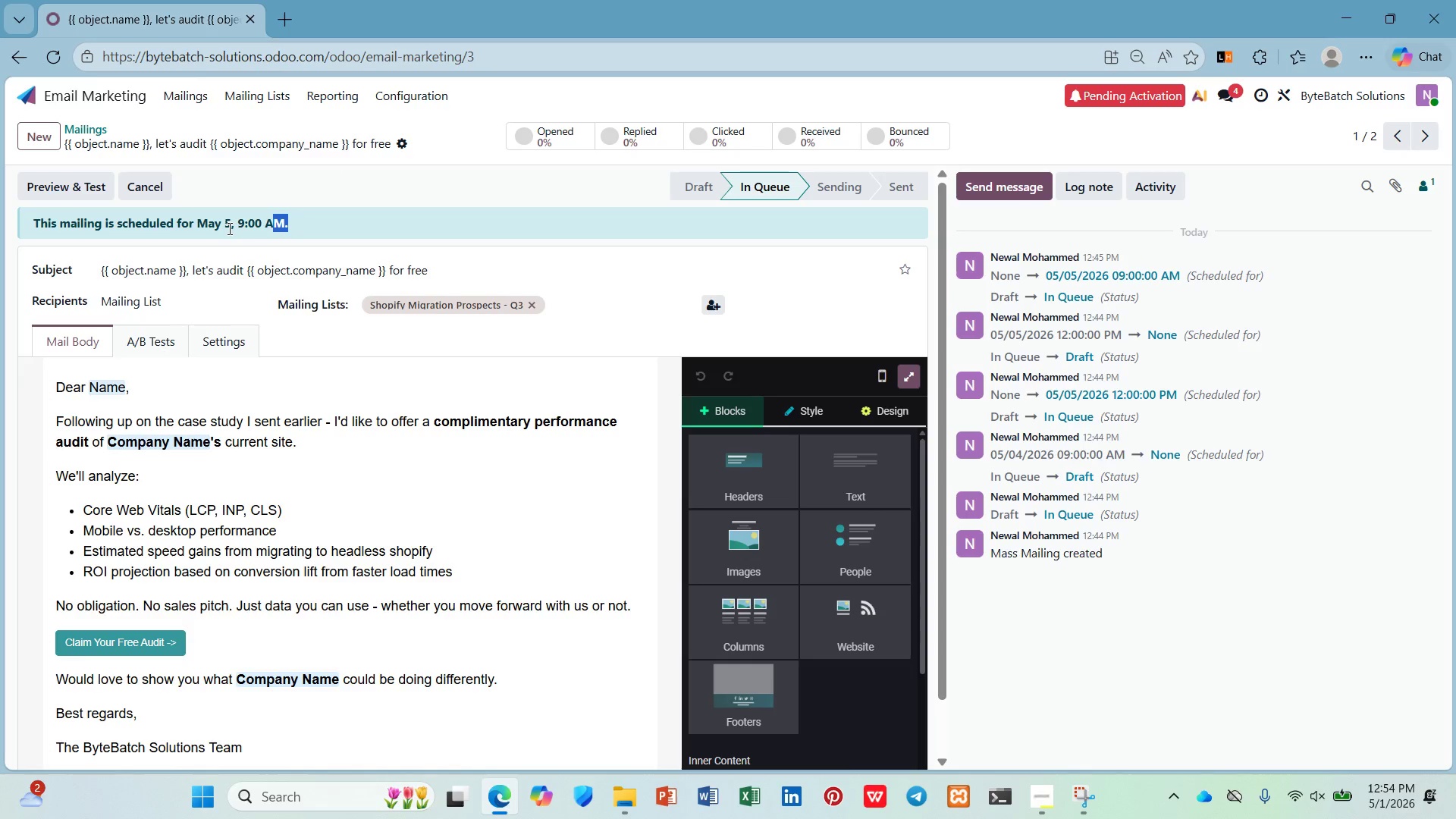 
left_click([228, 228])
 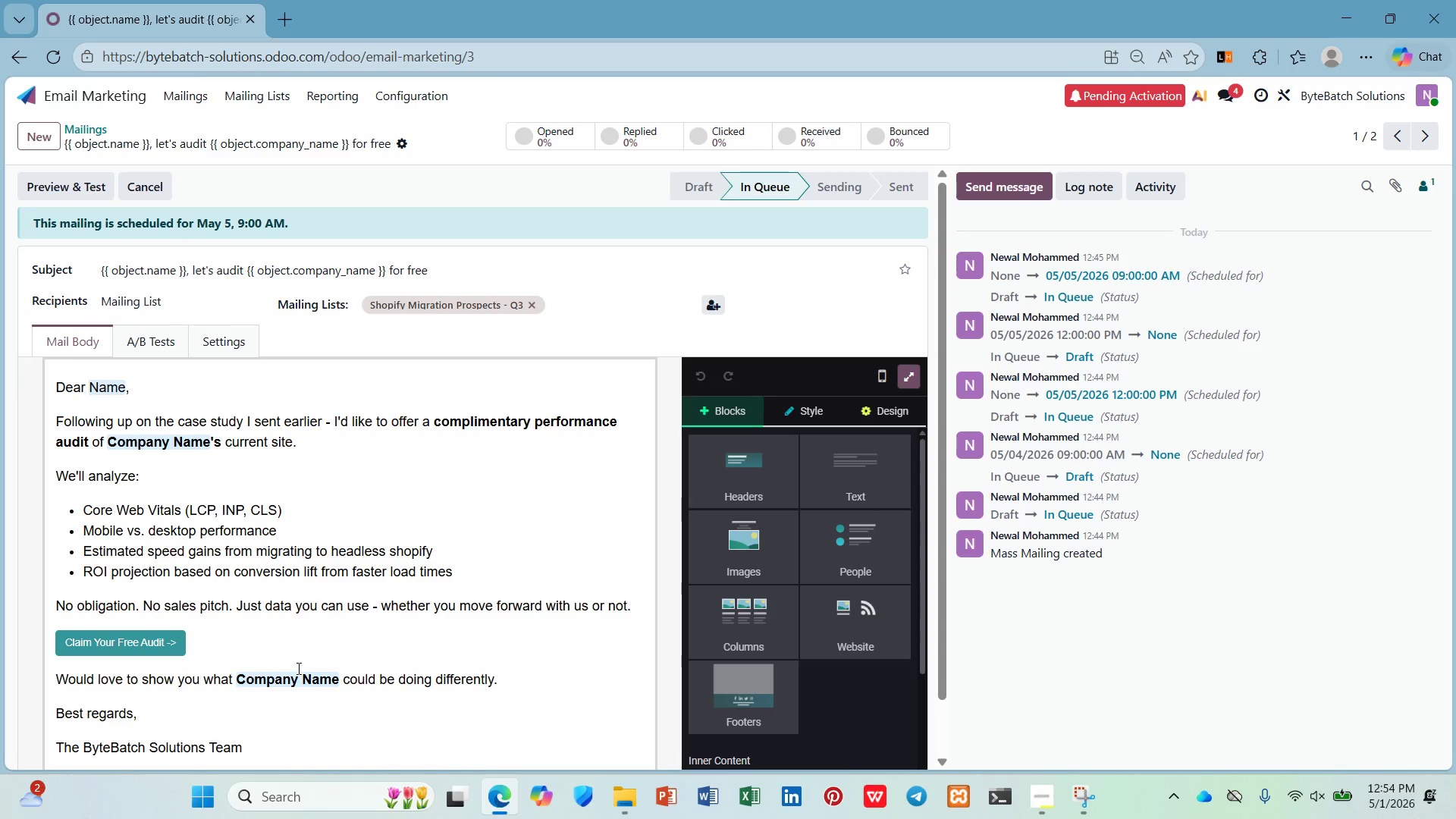 
wait(8.25)
 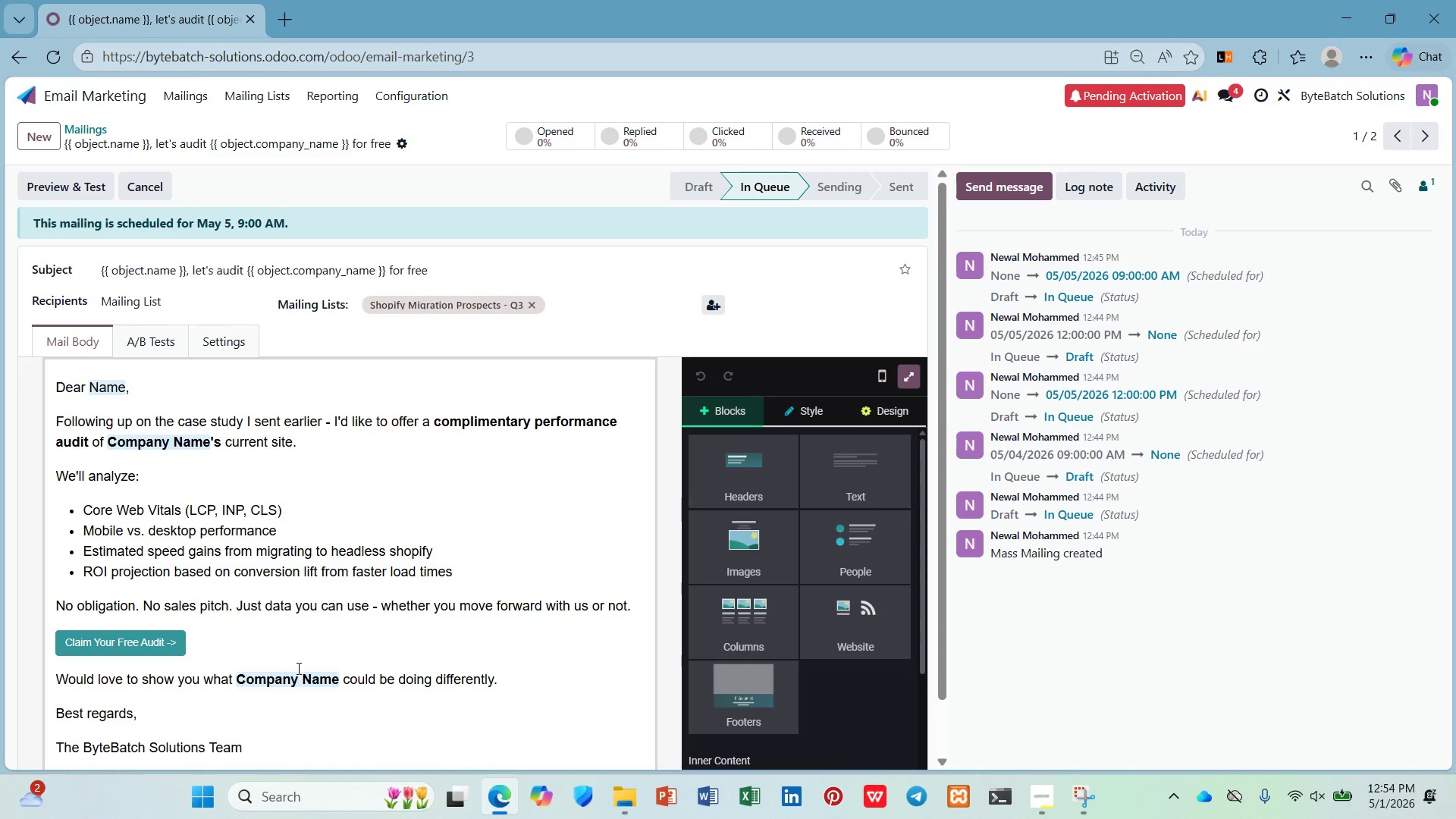 
left_click([1092, 279])
 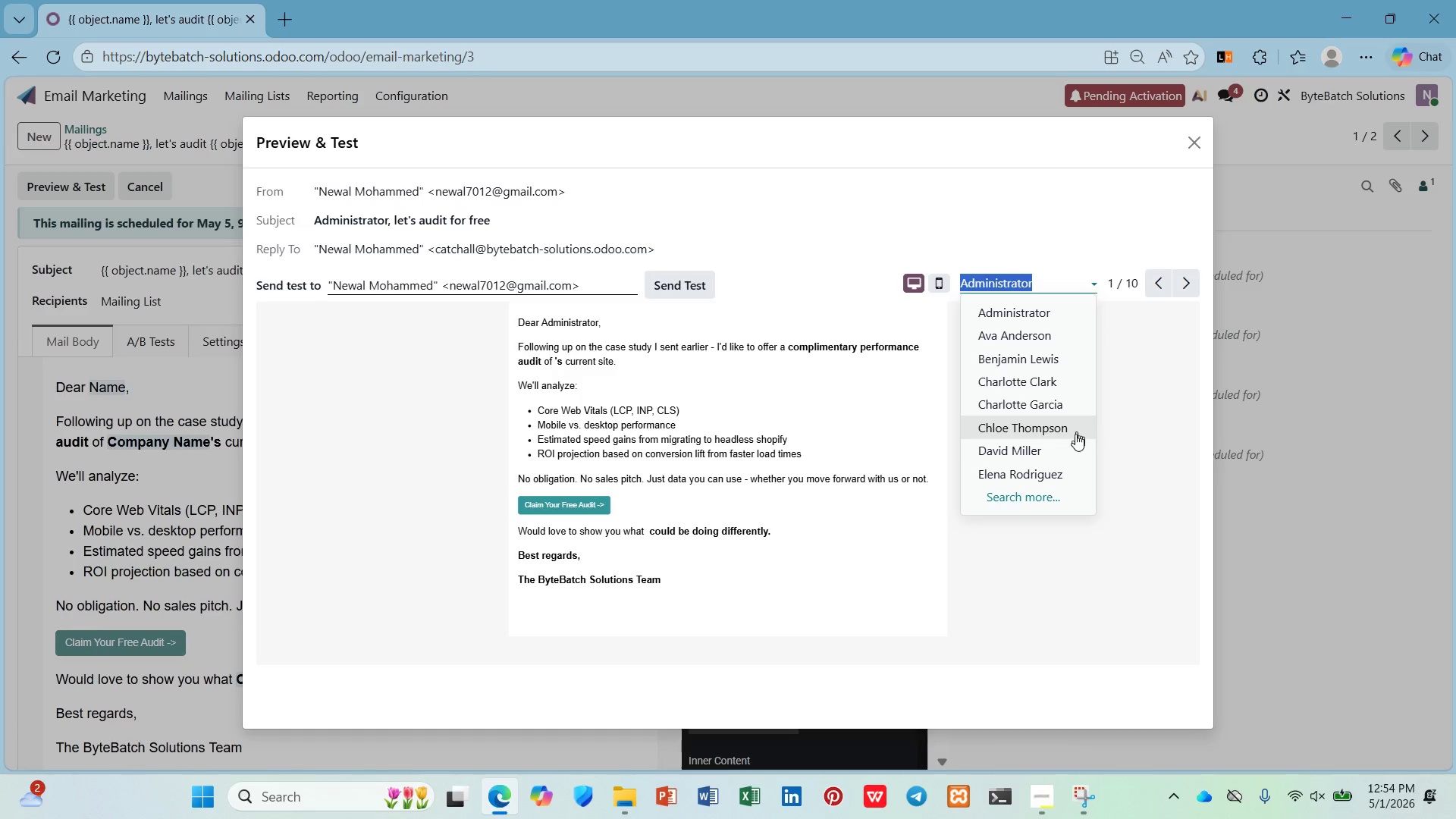 
left_click([1068, 444])
 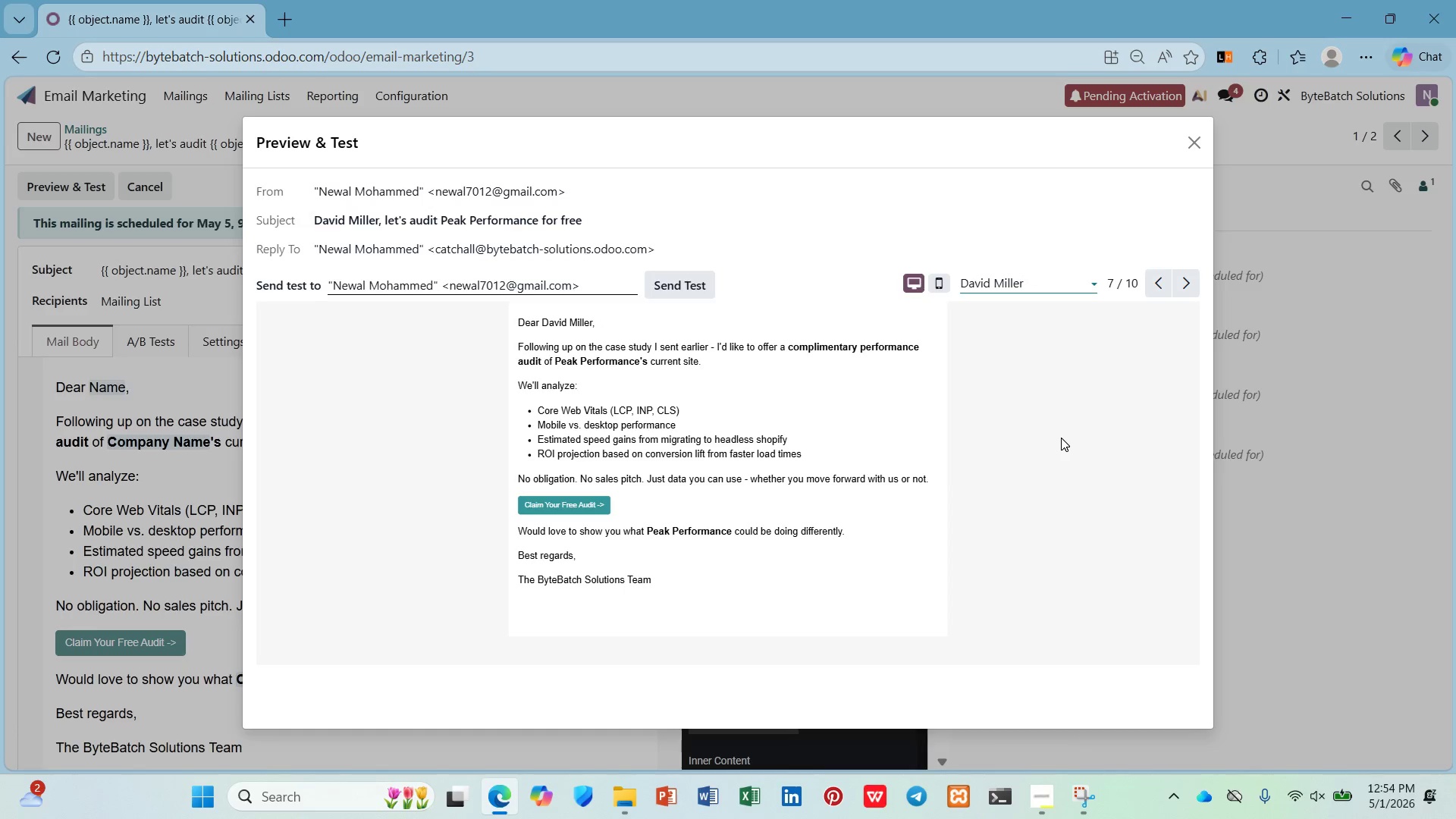 
hold_key(key=ControlLeft, duration=1.62)
scroll: coordinate [1055, 425], scroll_direction: up, amount: 1.0
 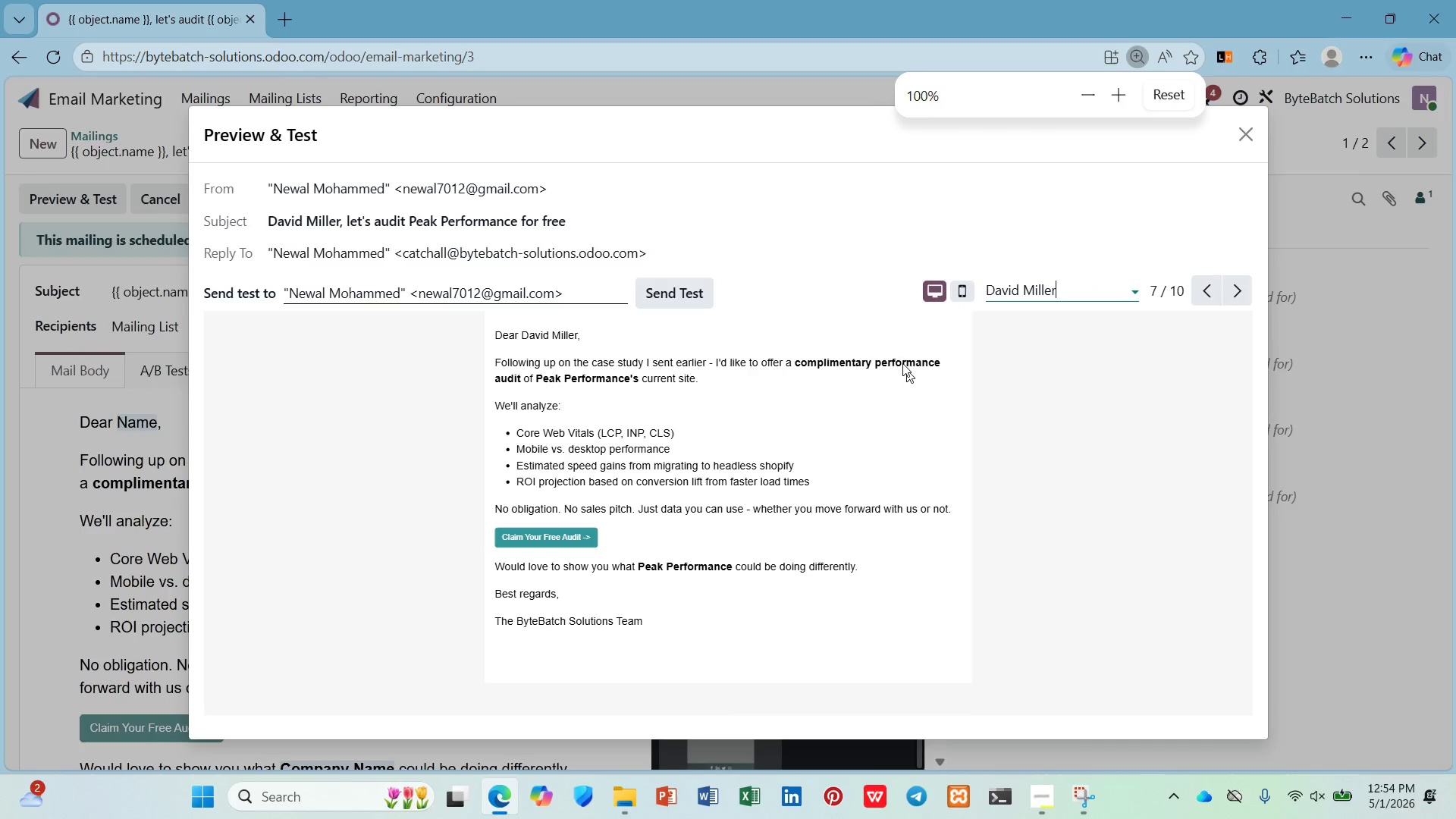 
left_click_drag(start_coordinate=[899, 353], to_coordinate=[826, 363])
 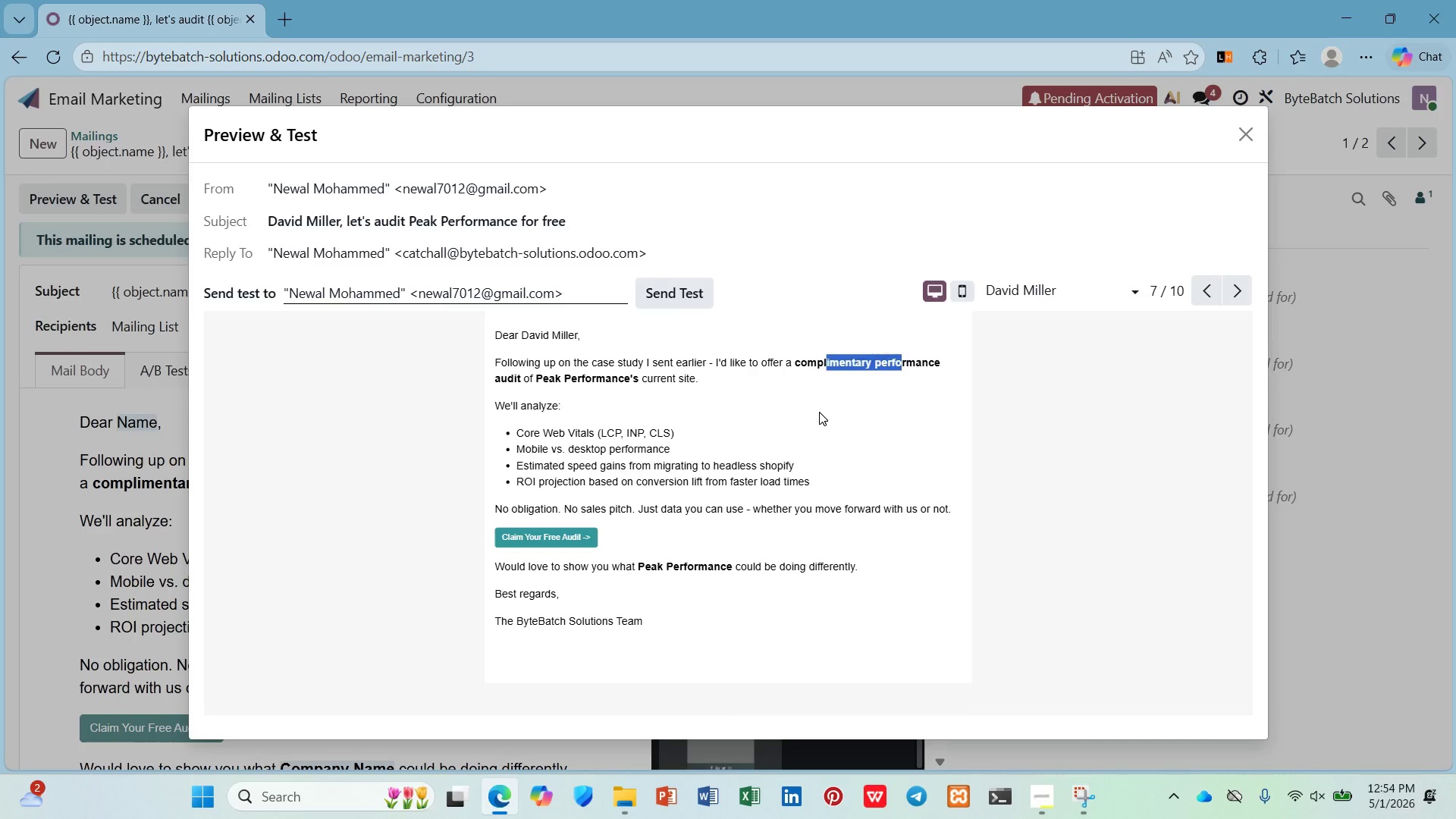 
left_click([819, 412])
 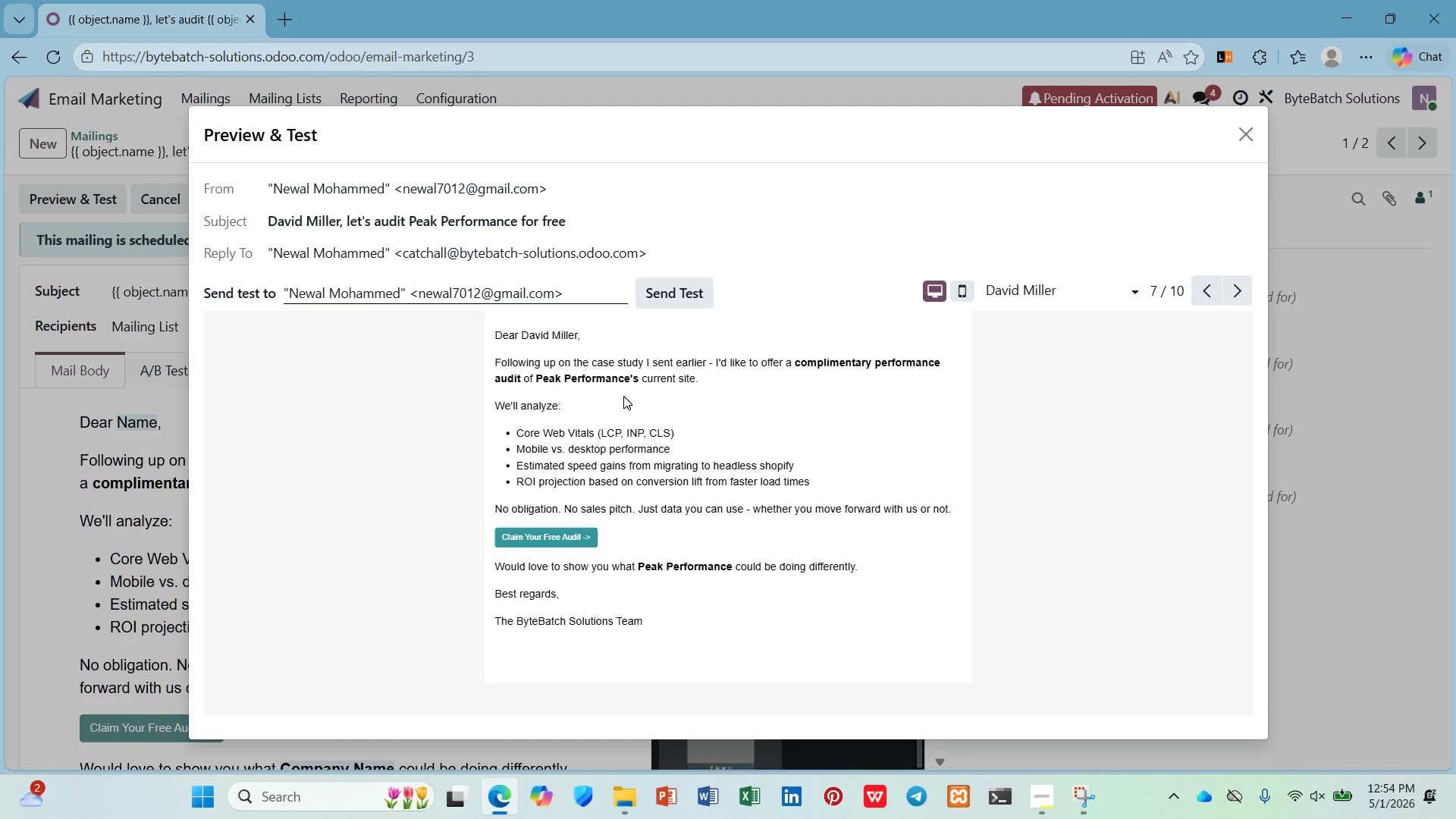 
wait(5.69)
 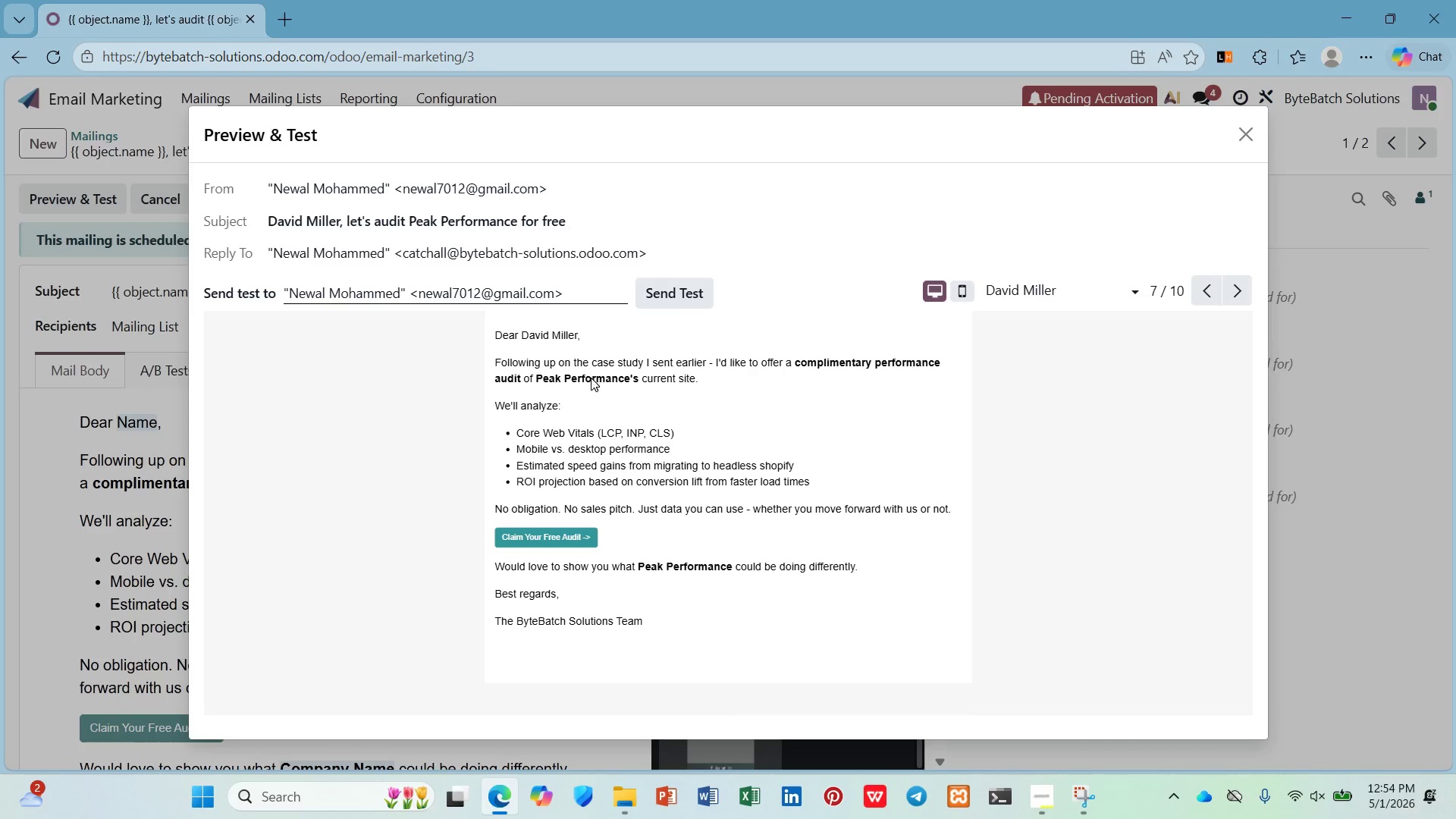 
left_click_drag(start_coordinate=[646, 381], to_coordinate=[539, 376])
 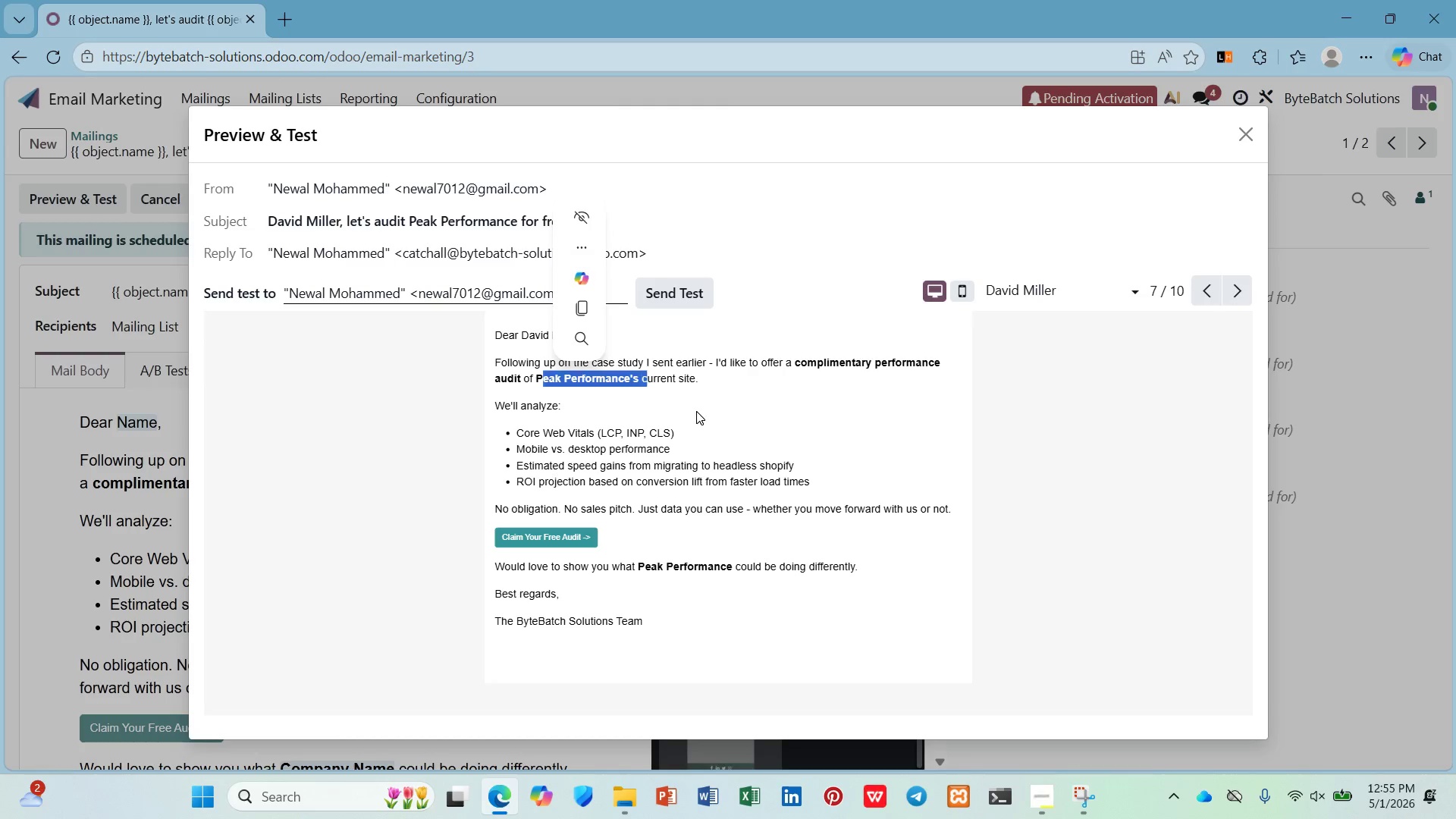 
left_click([696, 411])
 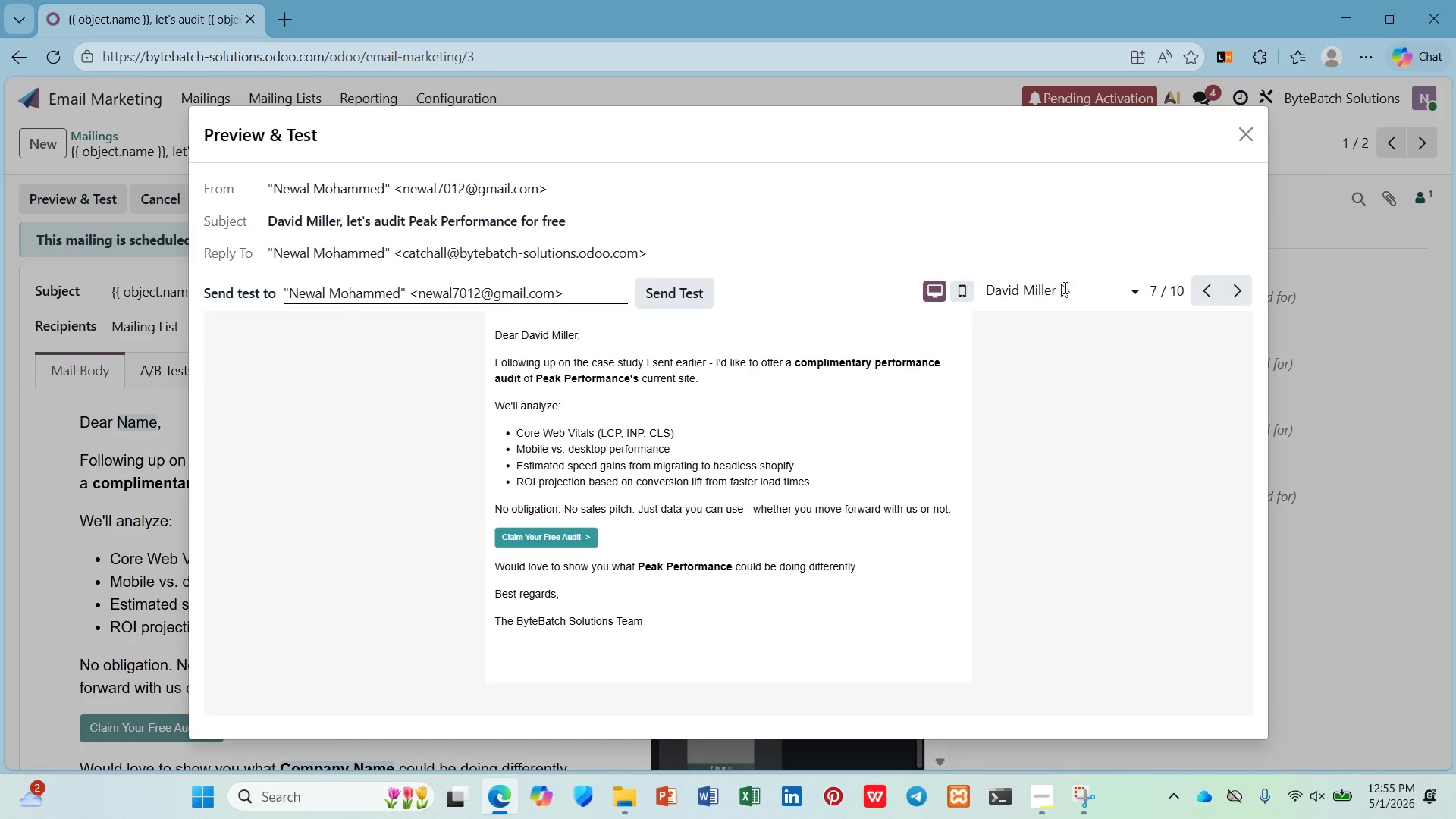 
left_click([1071, 300])
 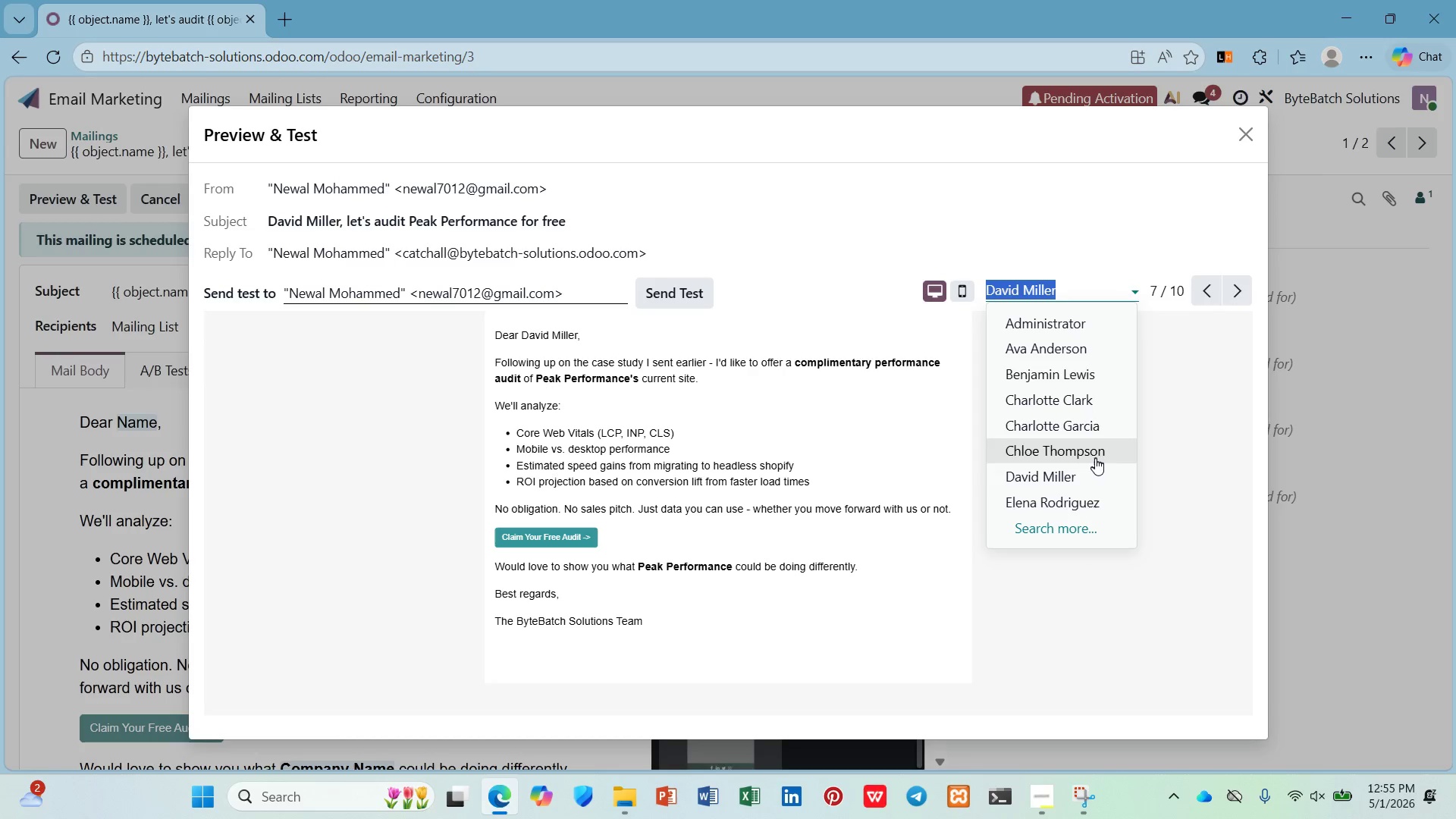 
left_click([1088, 471])
 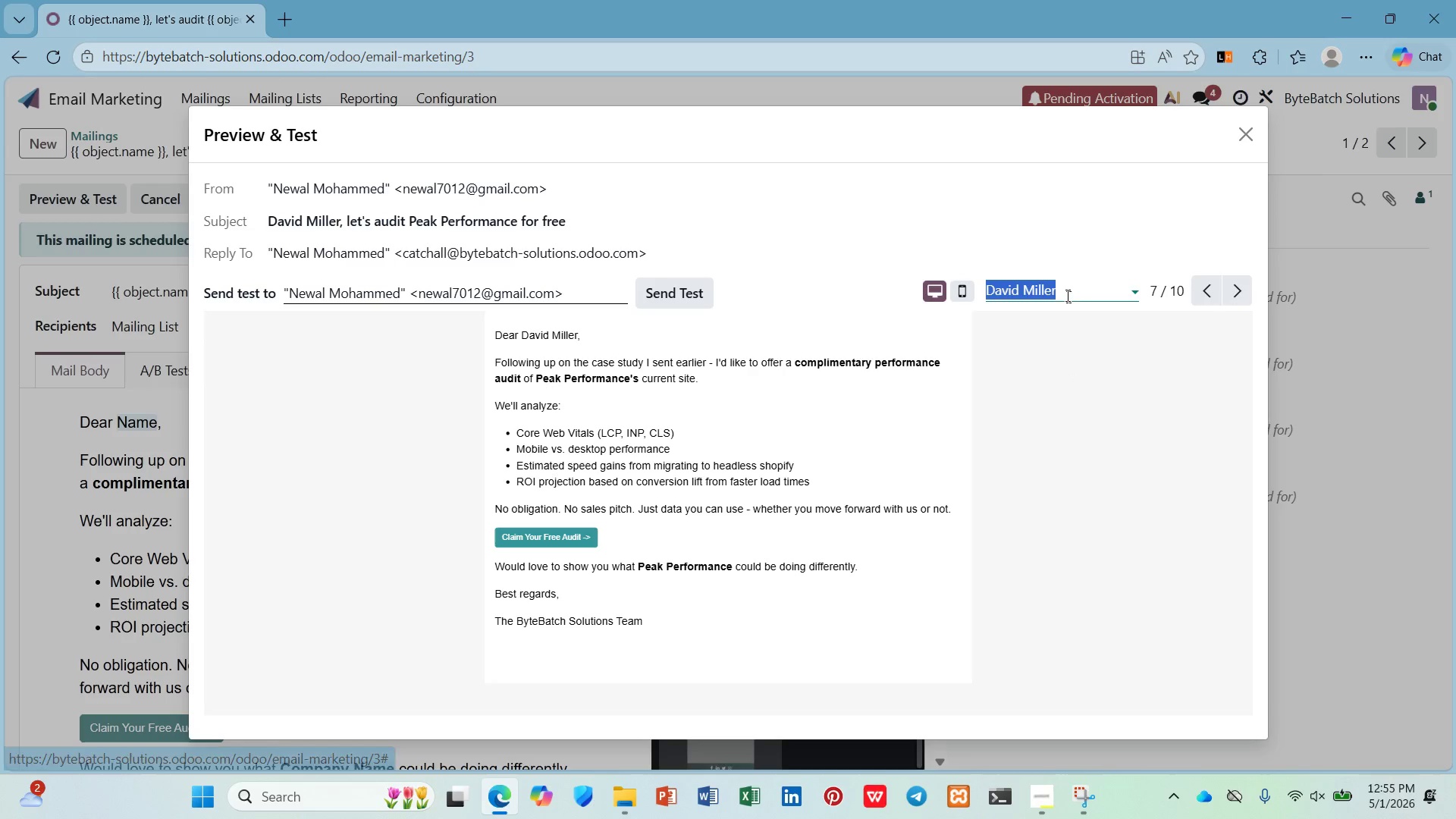 
left_click([1066, 285])
 